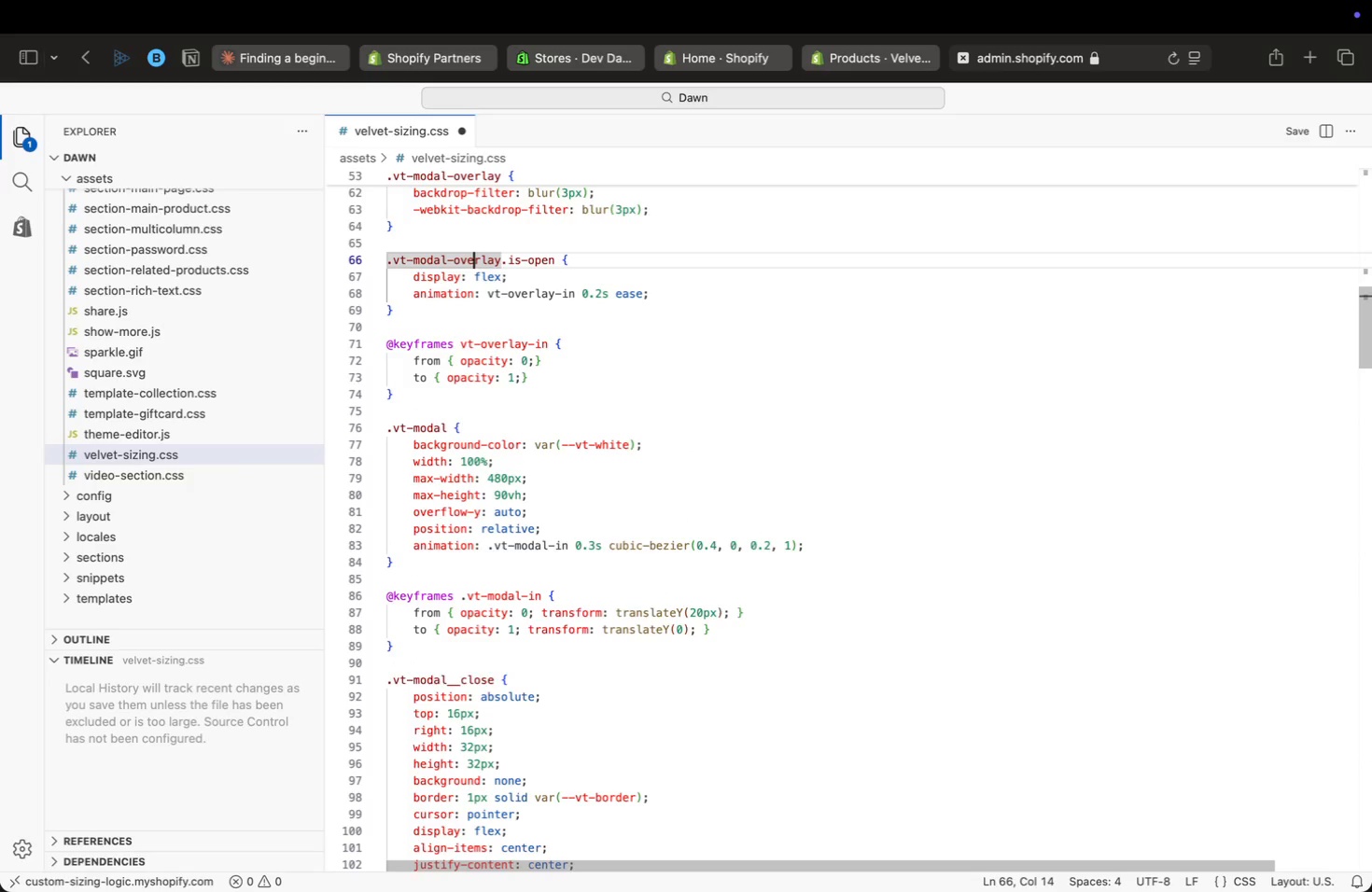 
key(ArrowUp)
 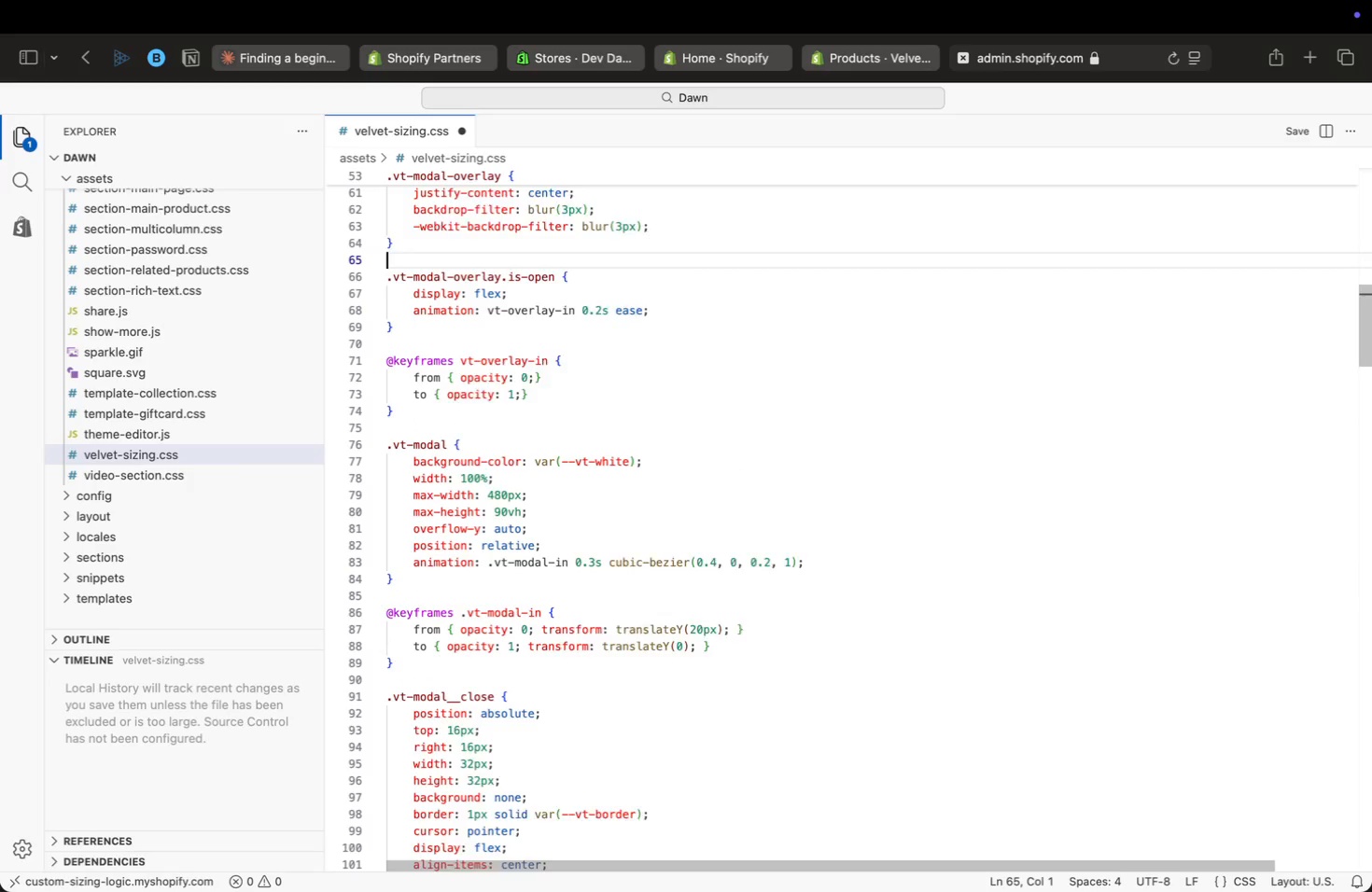 
key(ArrowUp)
 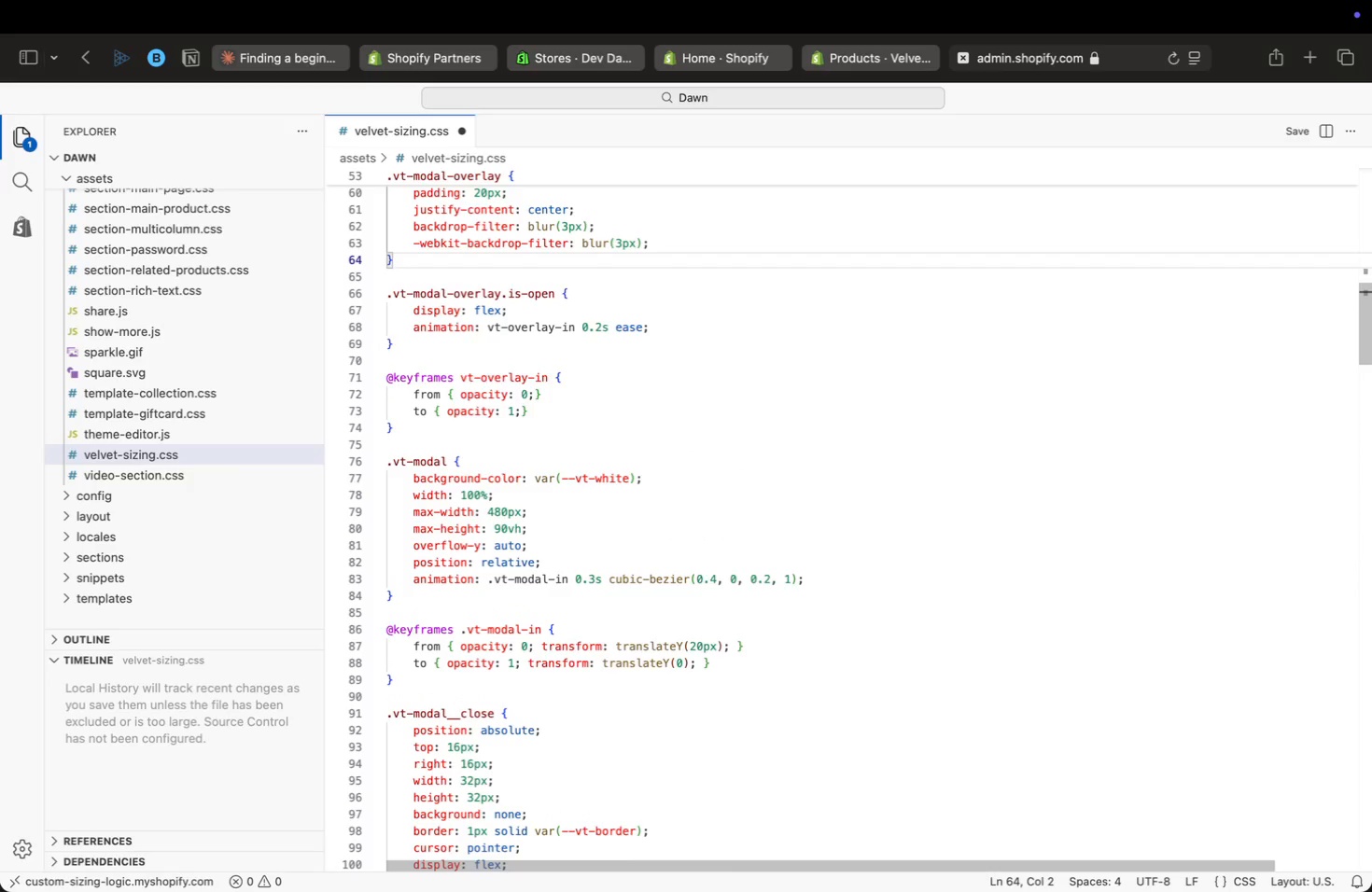 
key(ArrowUp)
 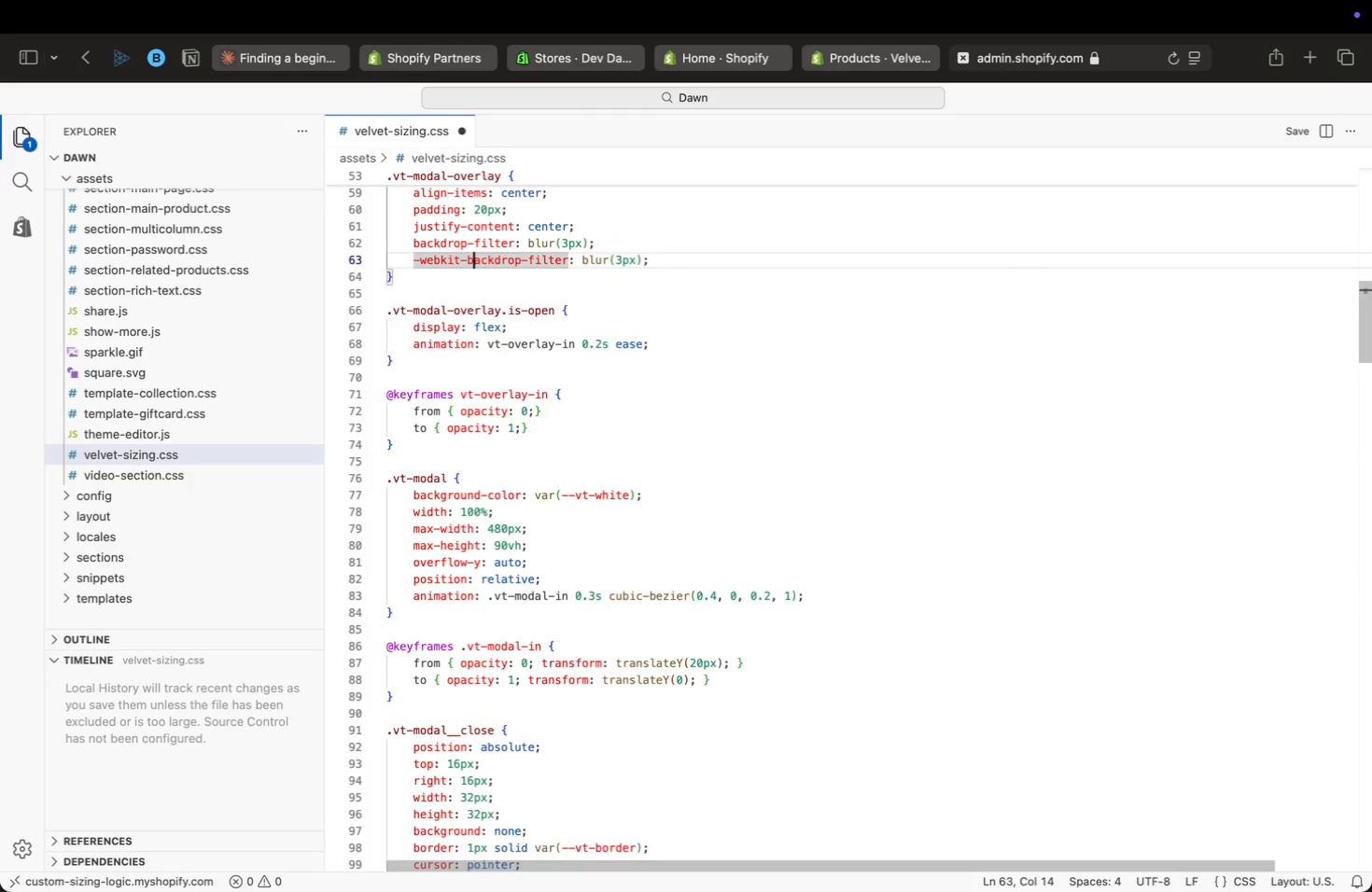 
key(ArrowUp)
 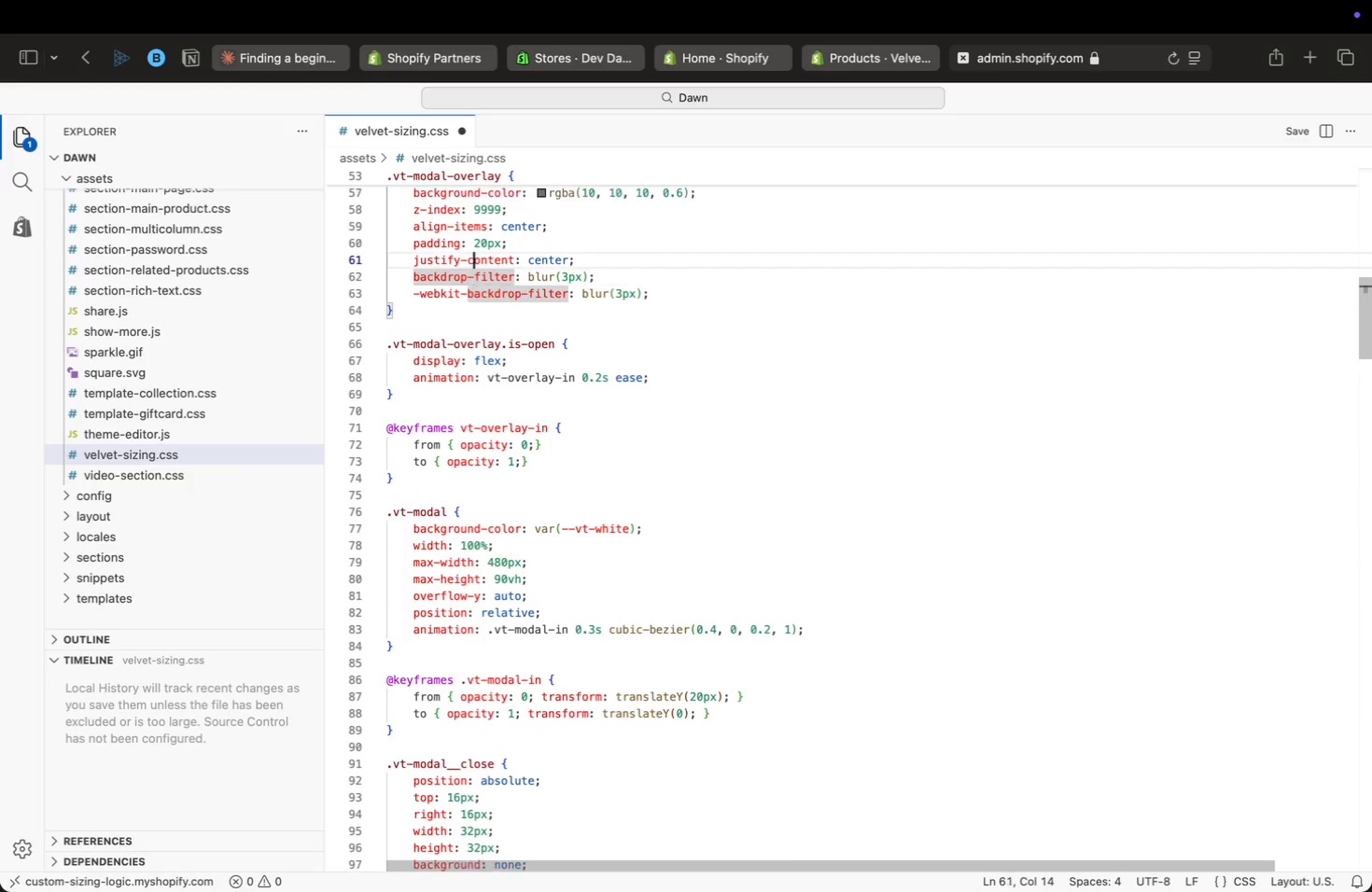 
key(ArrowUp)
 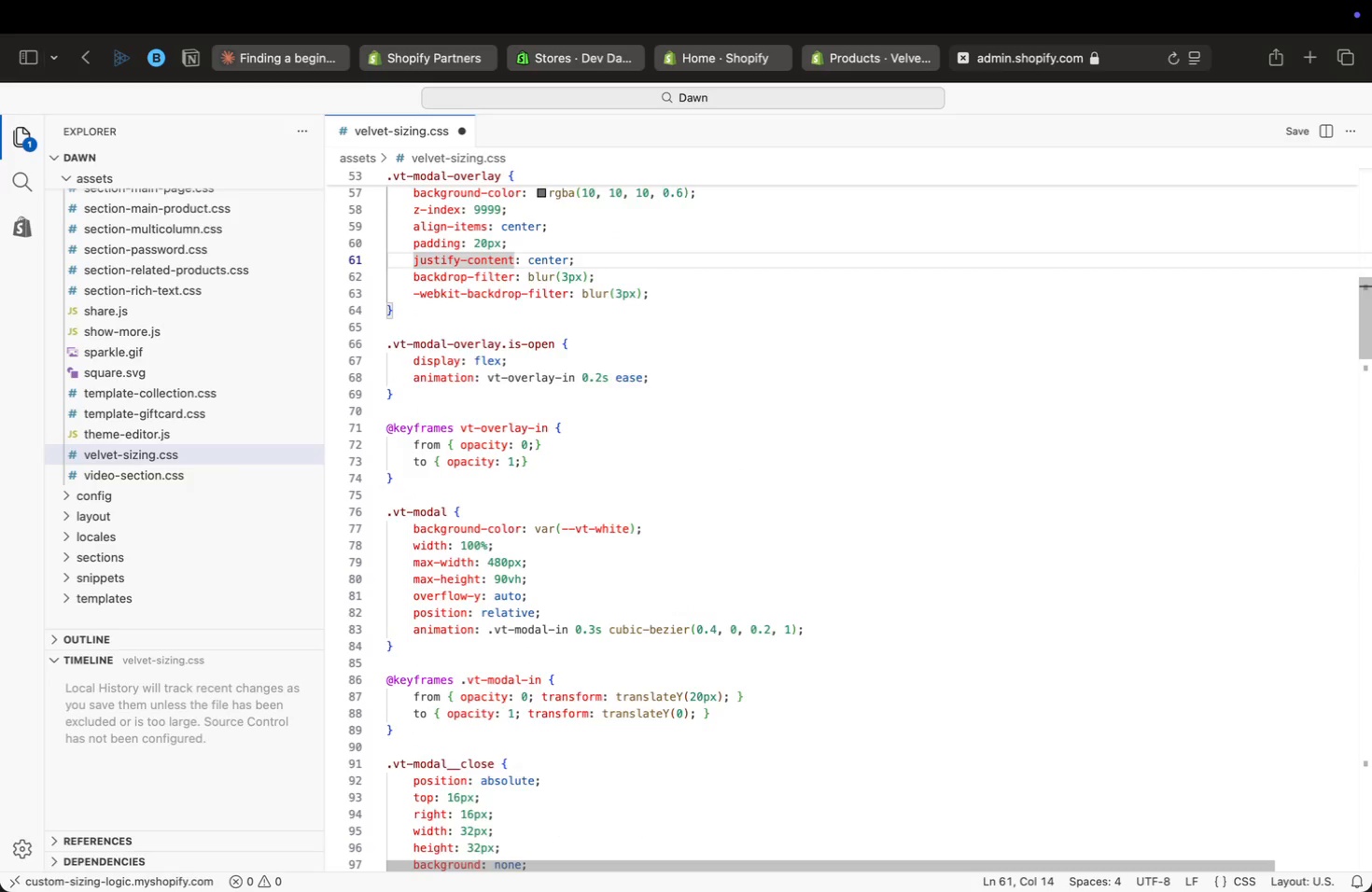 
key(ArrowUp)
 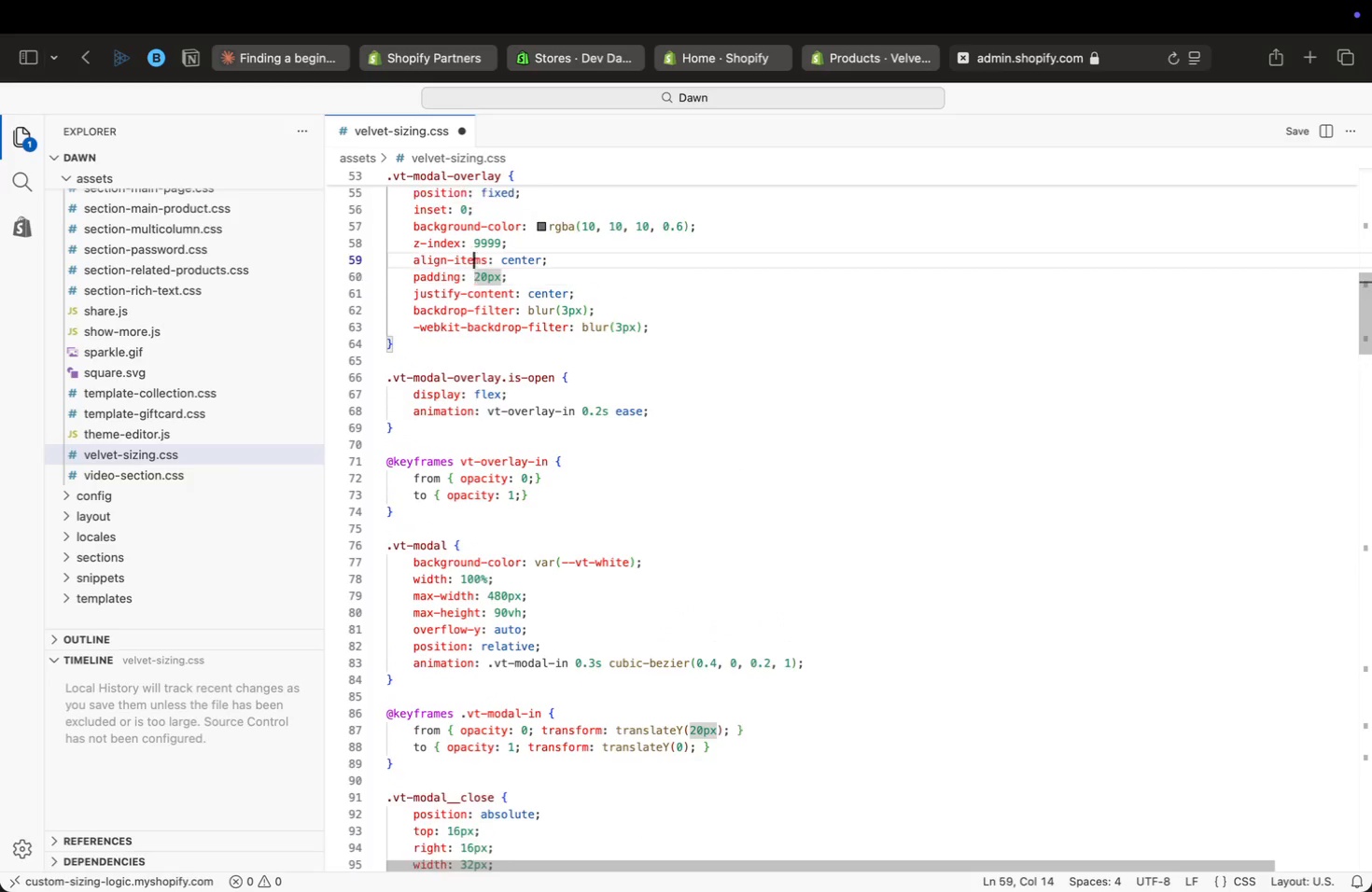 
key(ArrowUp)
 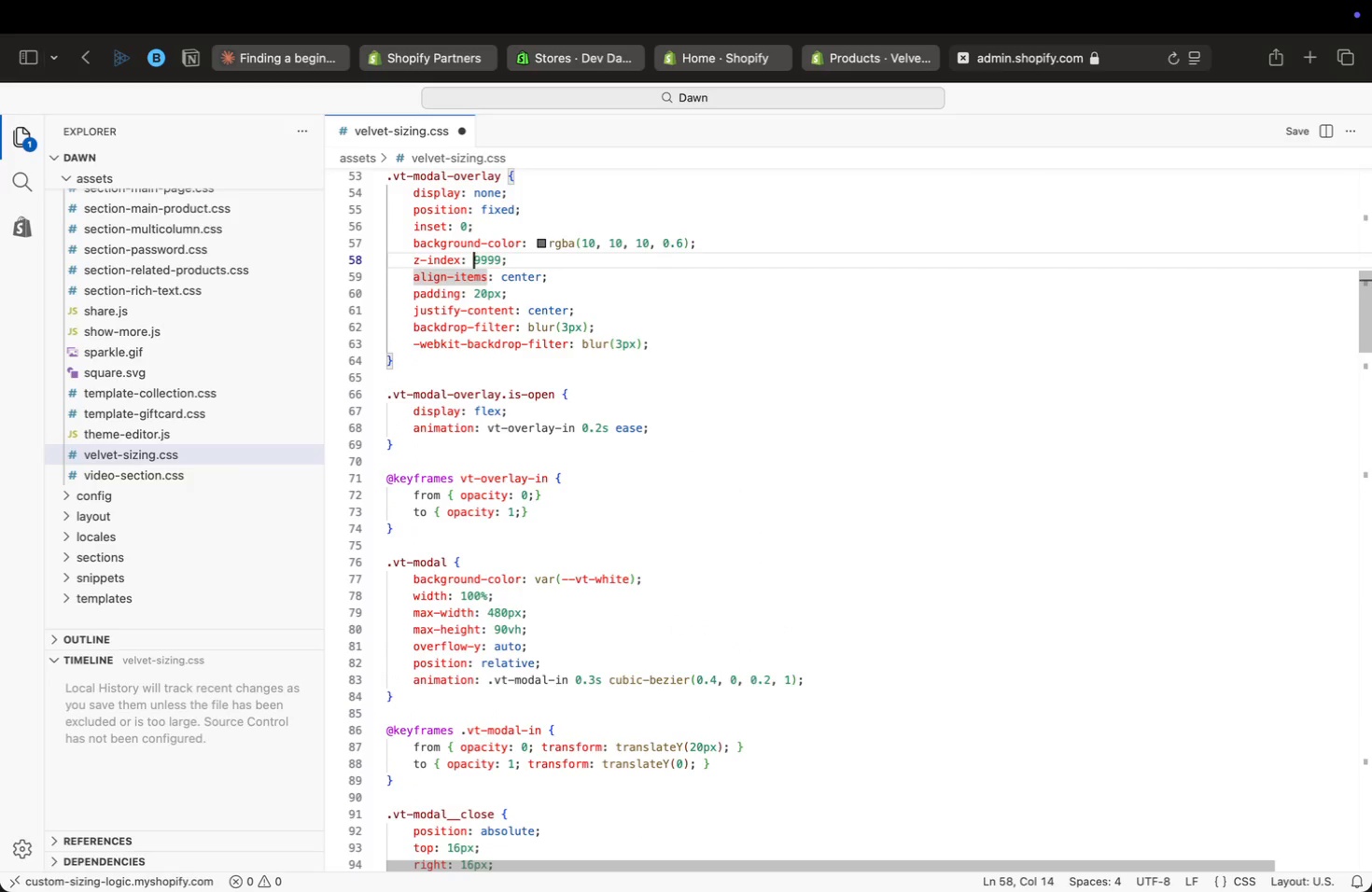 
key(ArrowUp)
 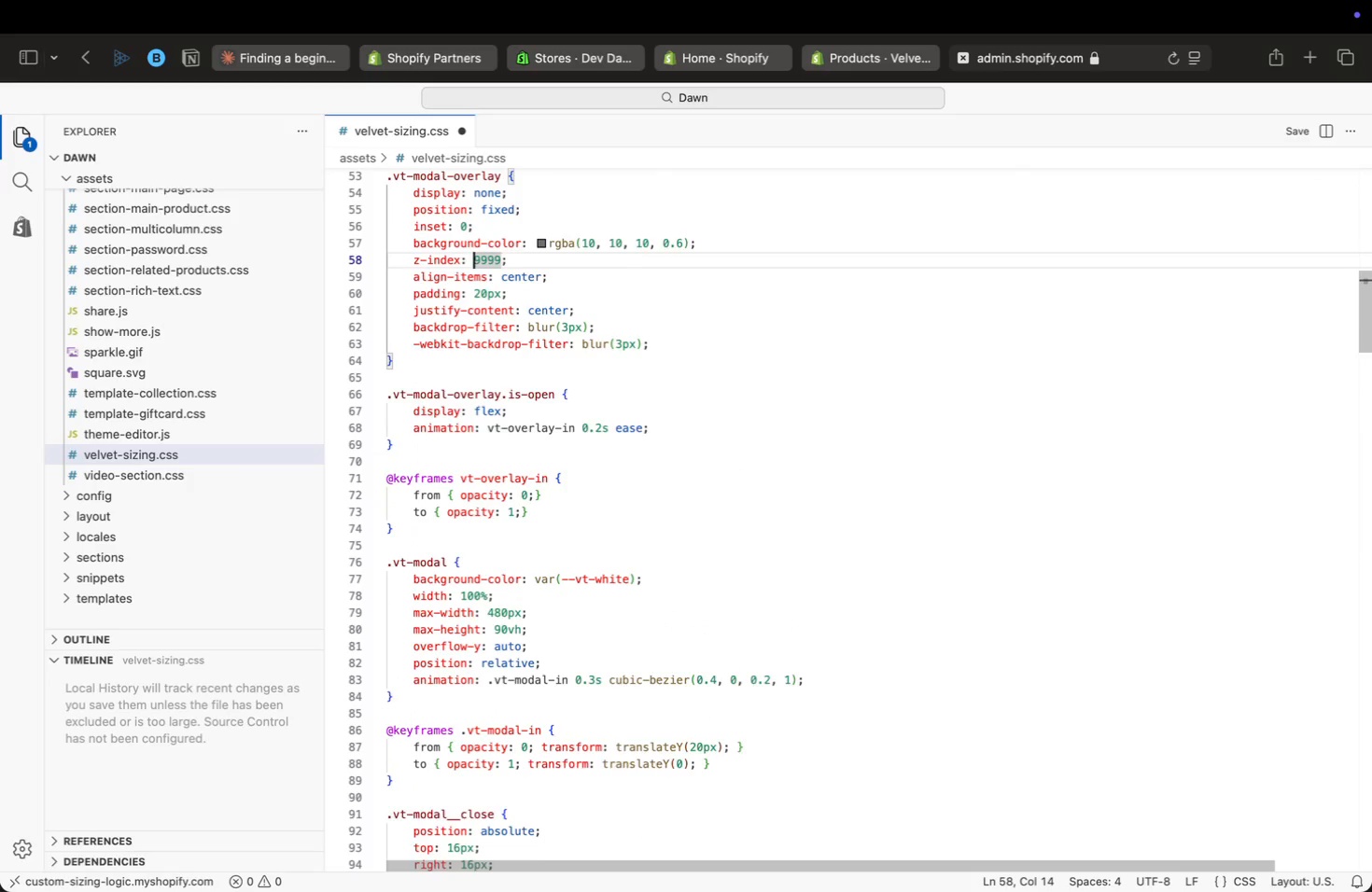 
key(ArrowUp)
 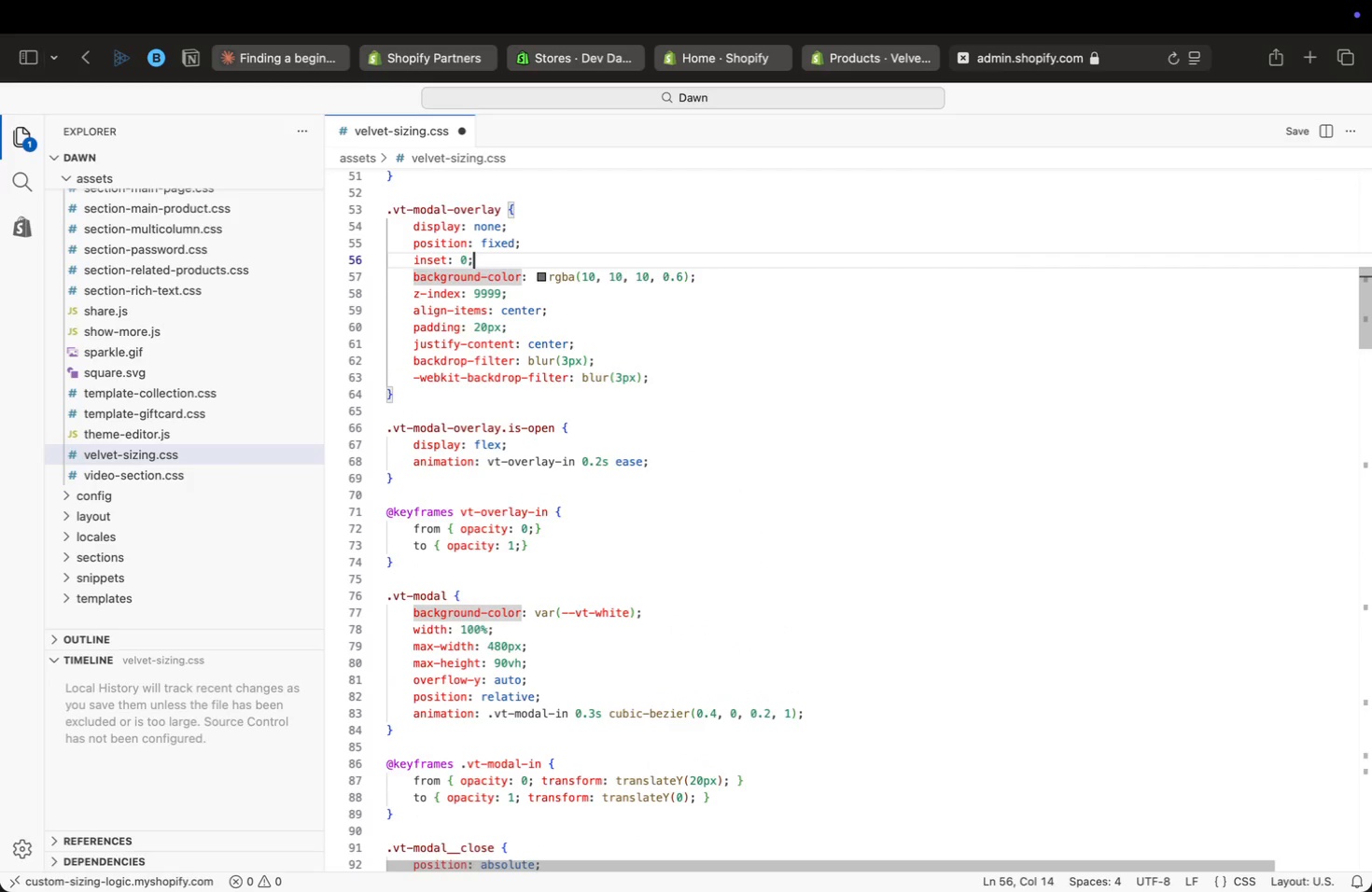 
key(ArrowUp)
 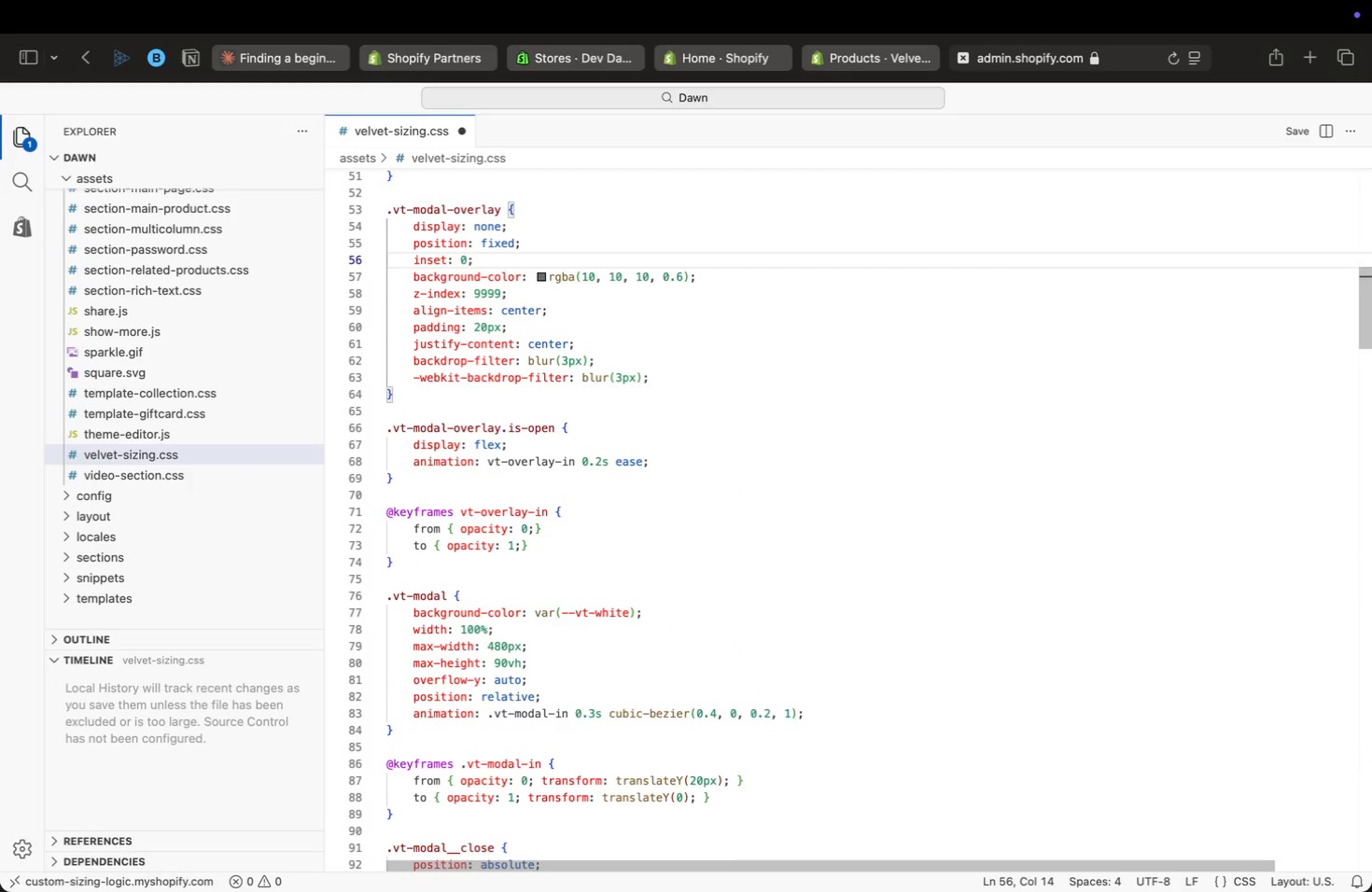 
key(ArrowDown)
 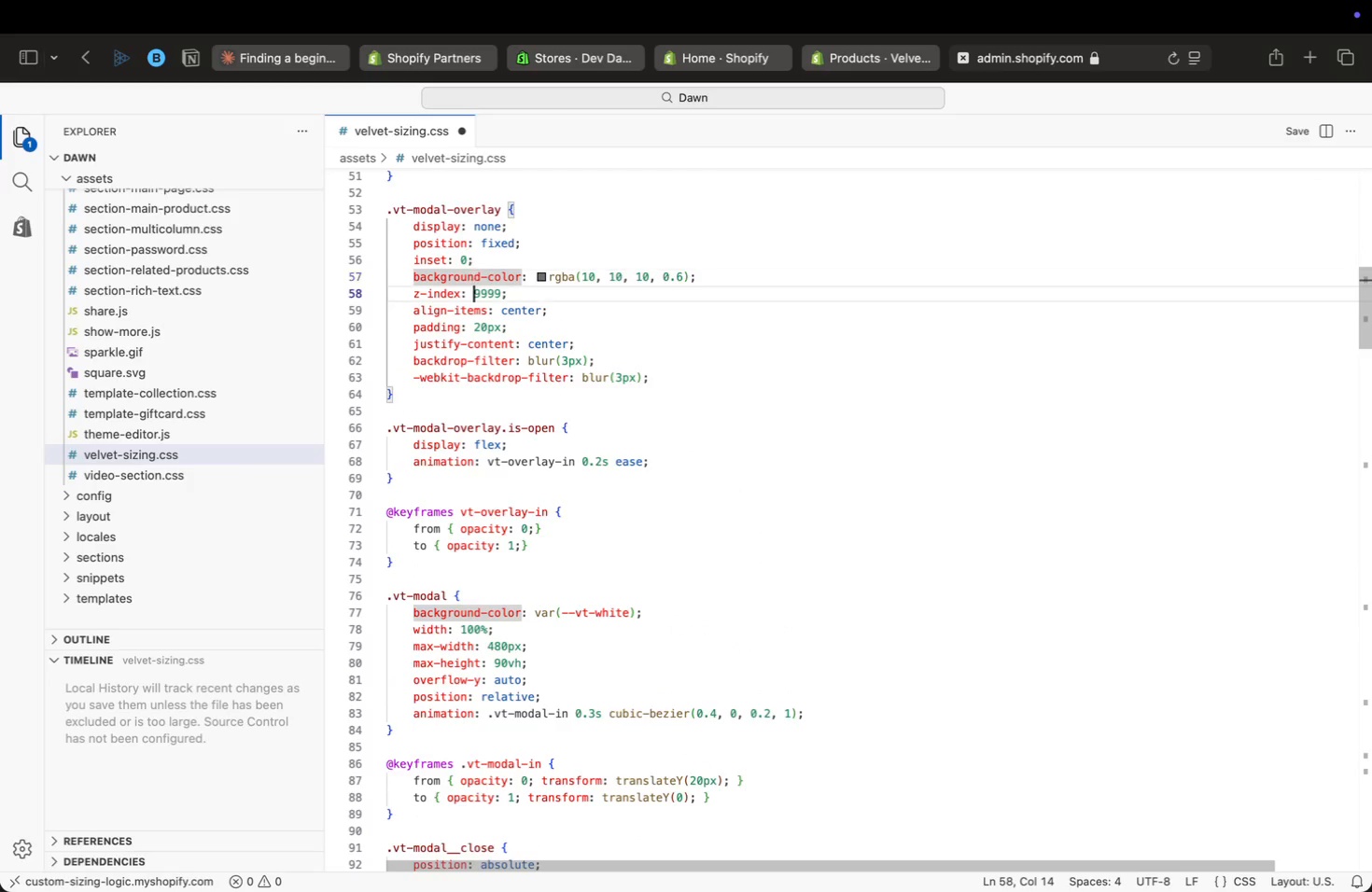 
key(ArrowDown)
 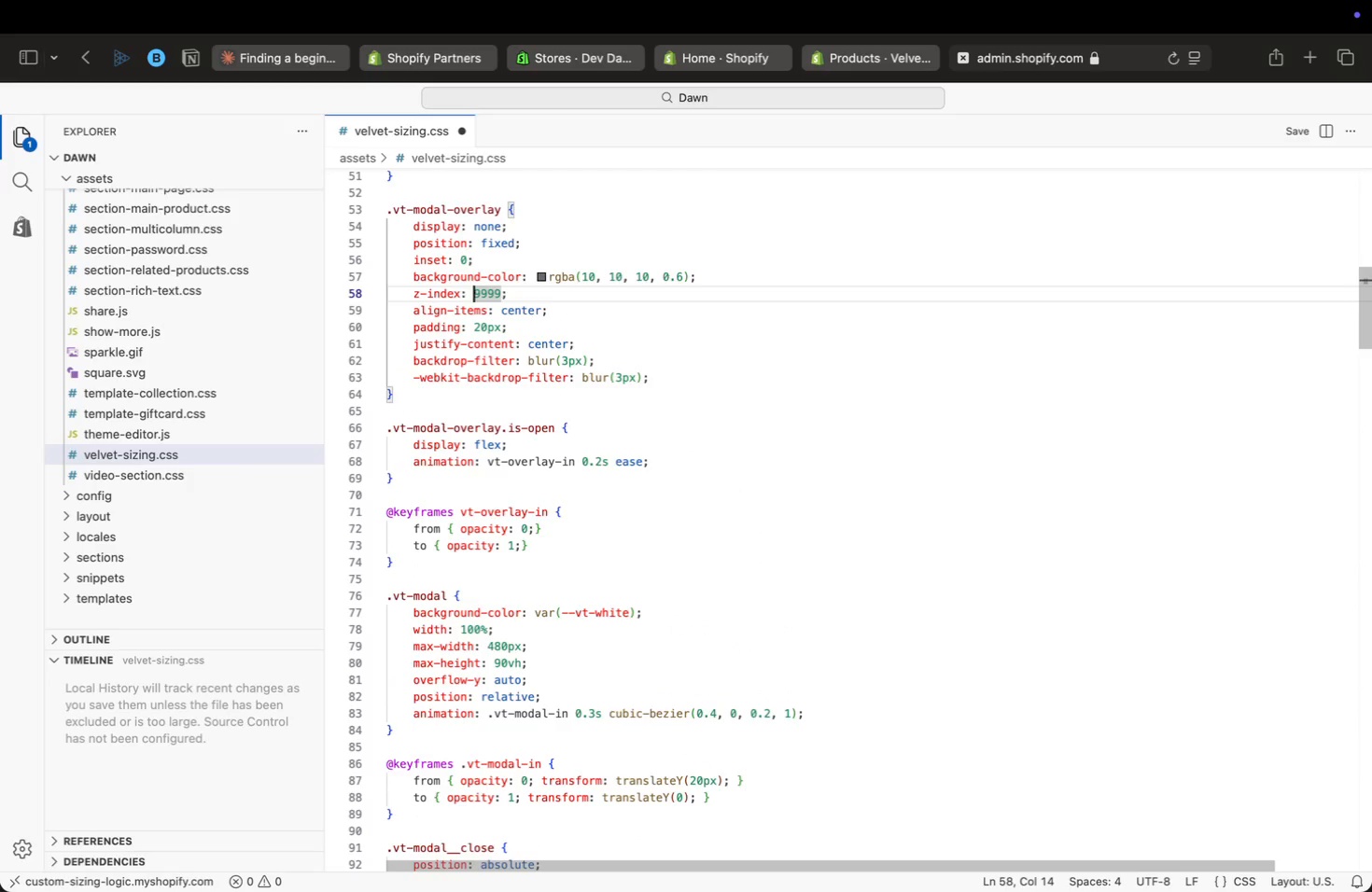 
key(ArrowUp)
 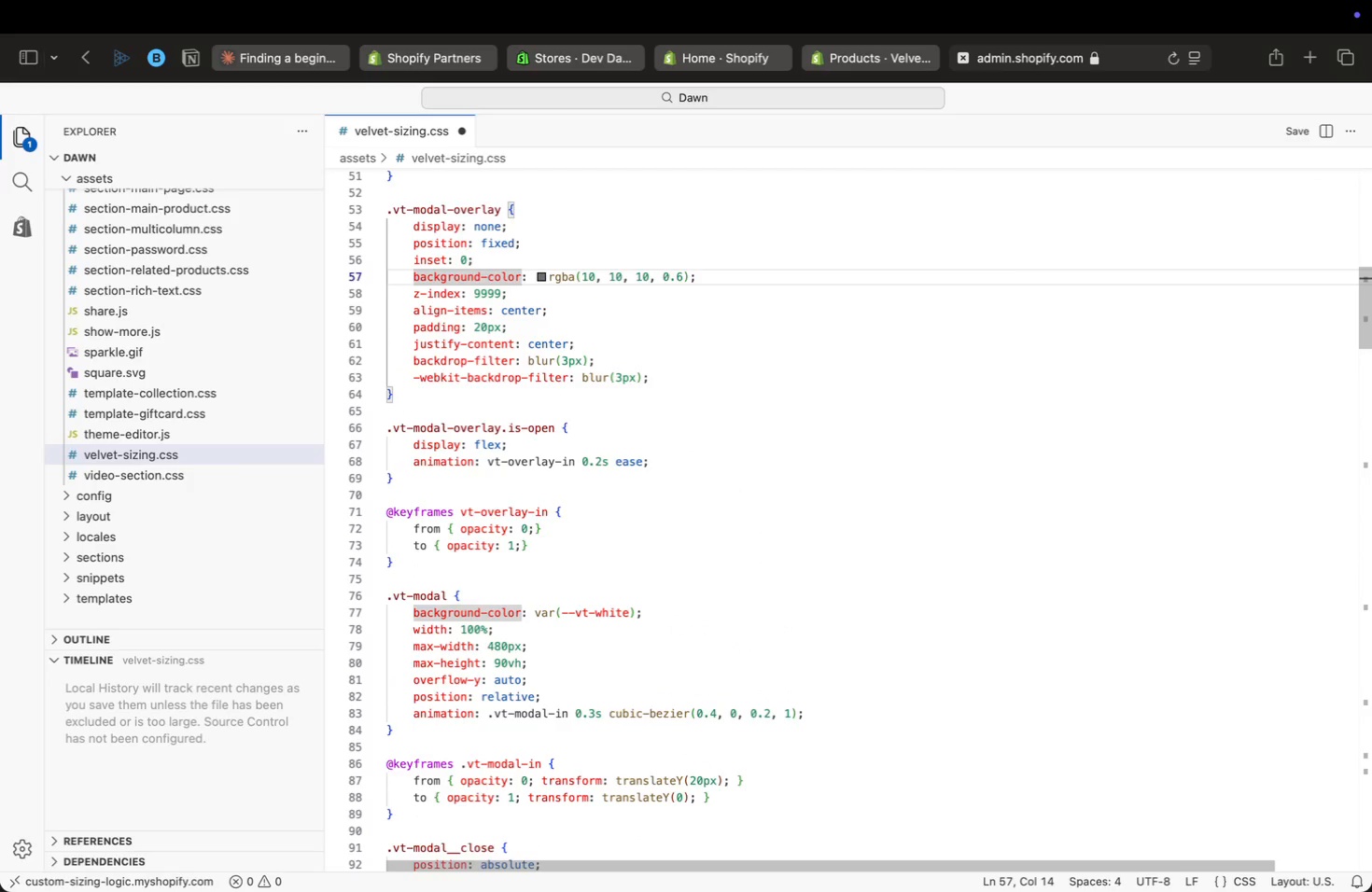 
key(ArrowRight)
 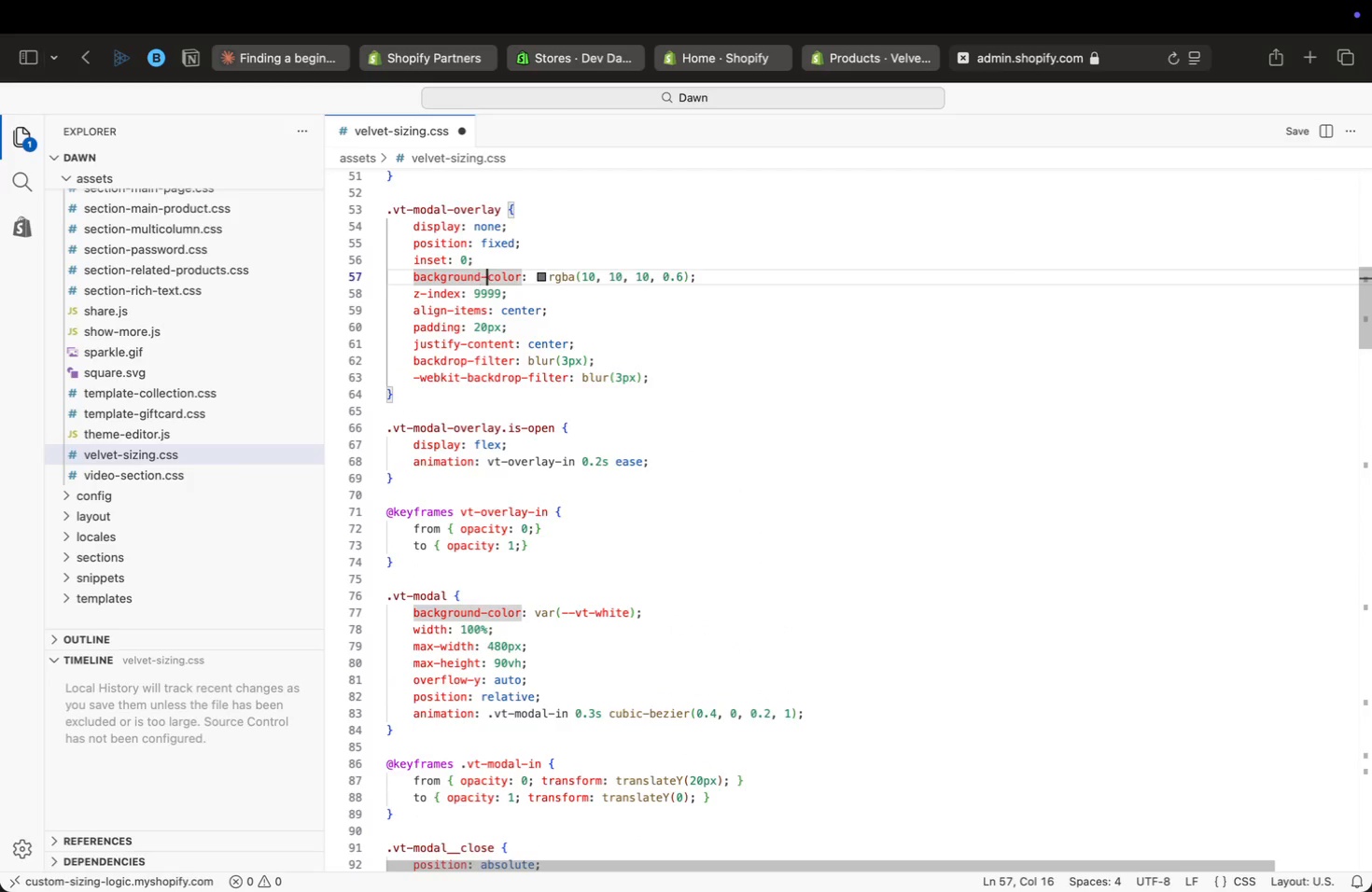 
key(ArrowRight)
 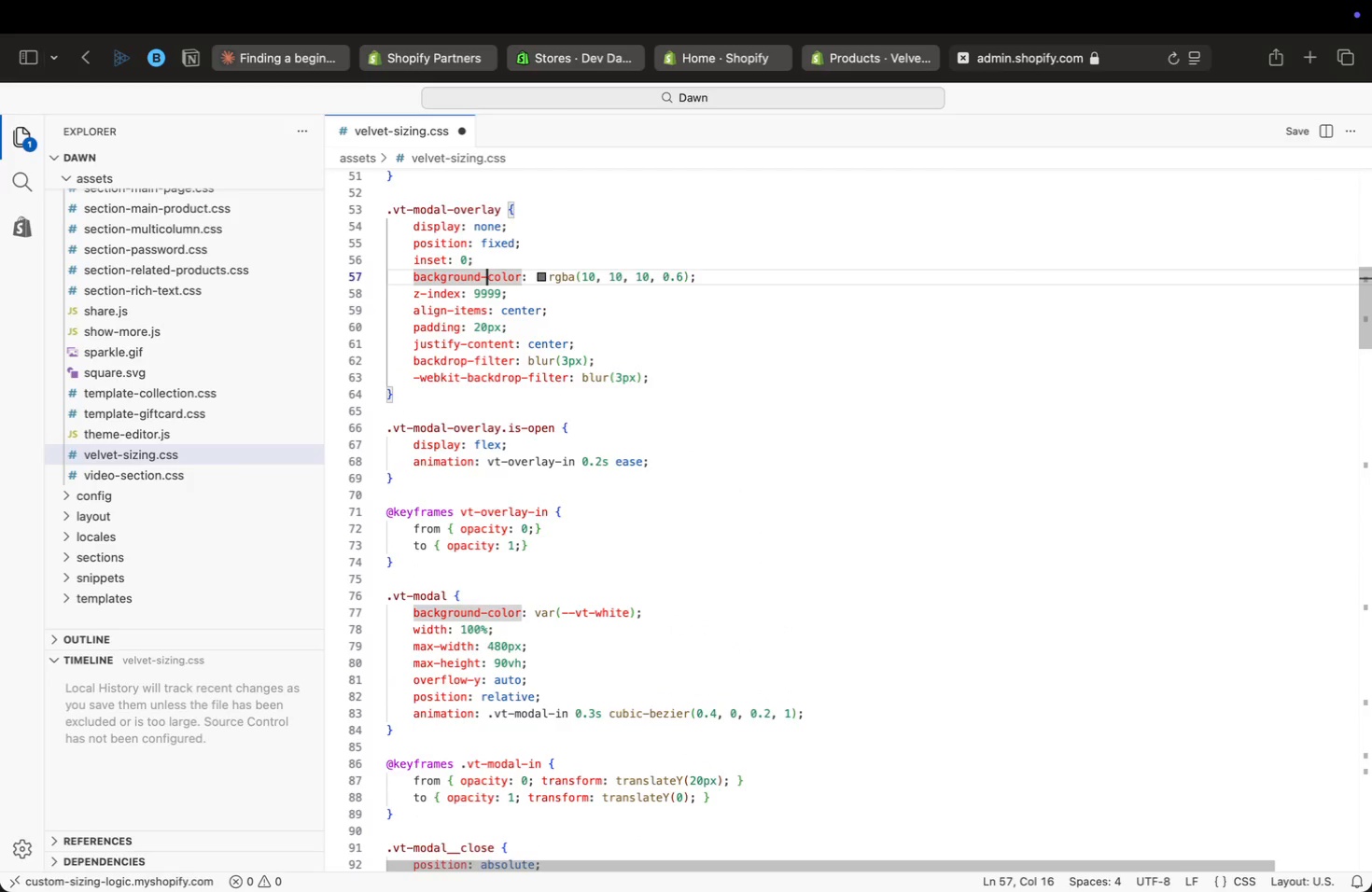 
key(ArrowRight)
 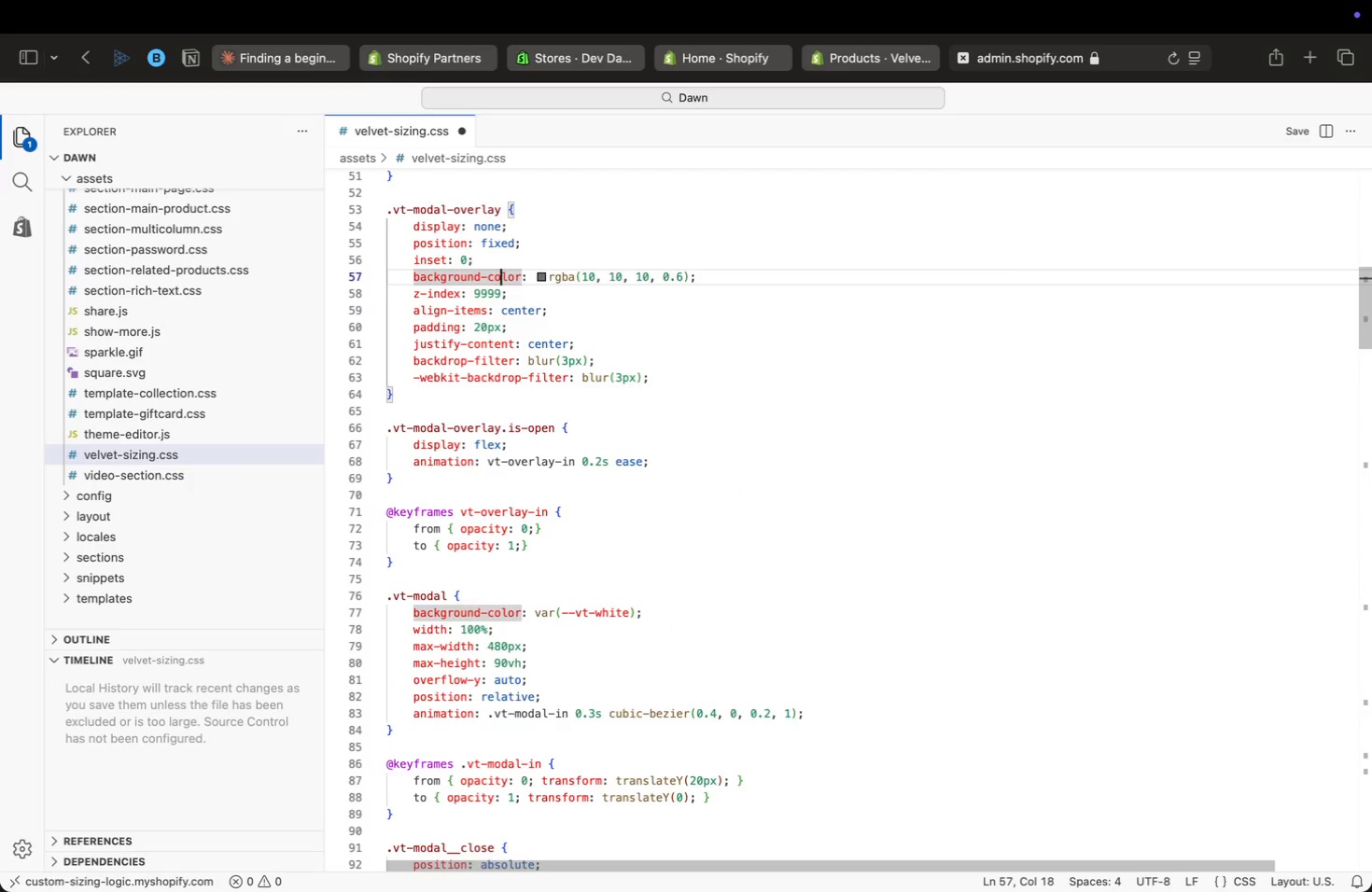 
key(ArrowRight)
 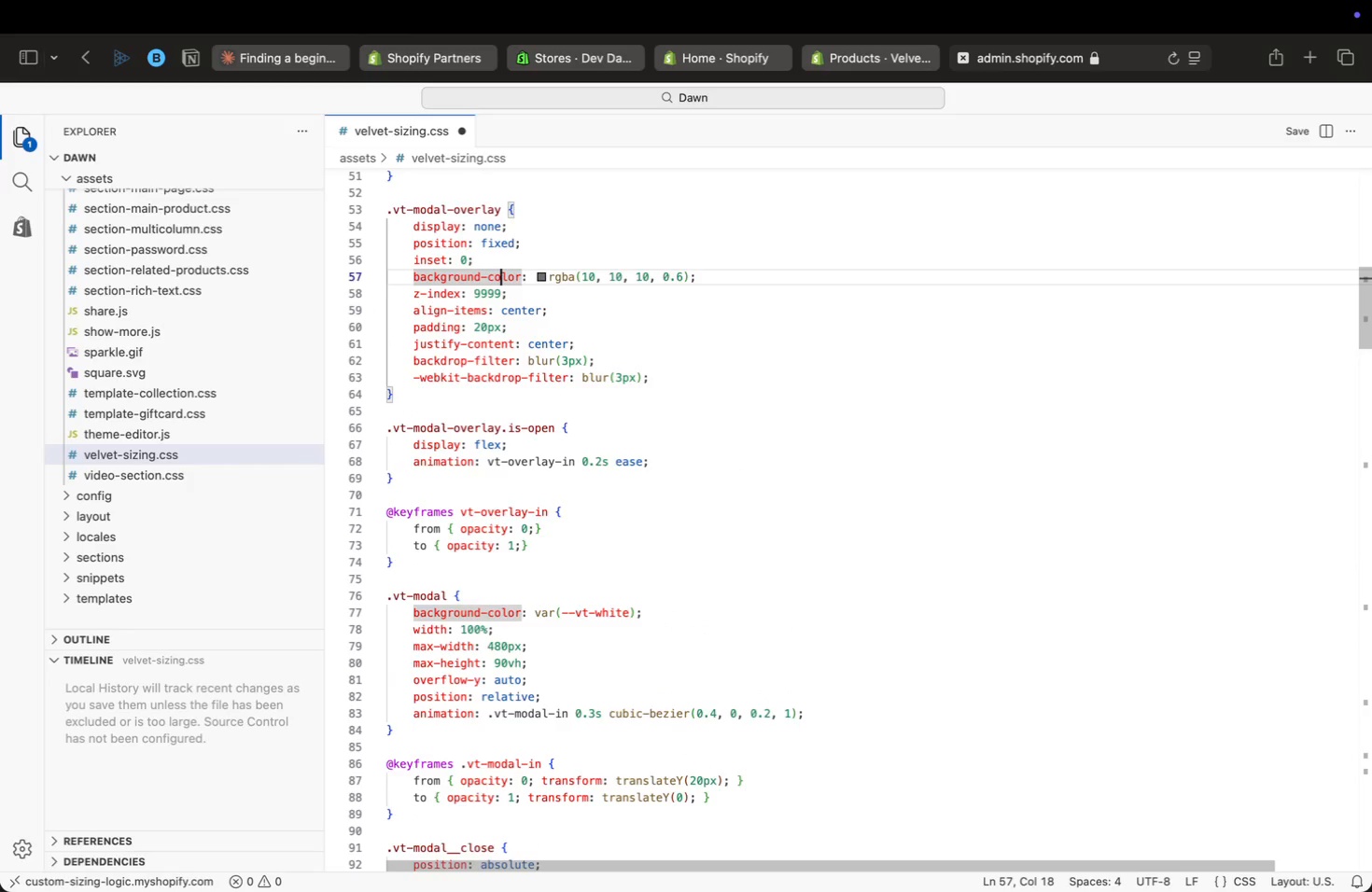 
key(ArrowRight)
 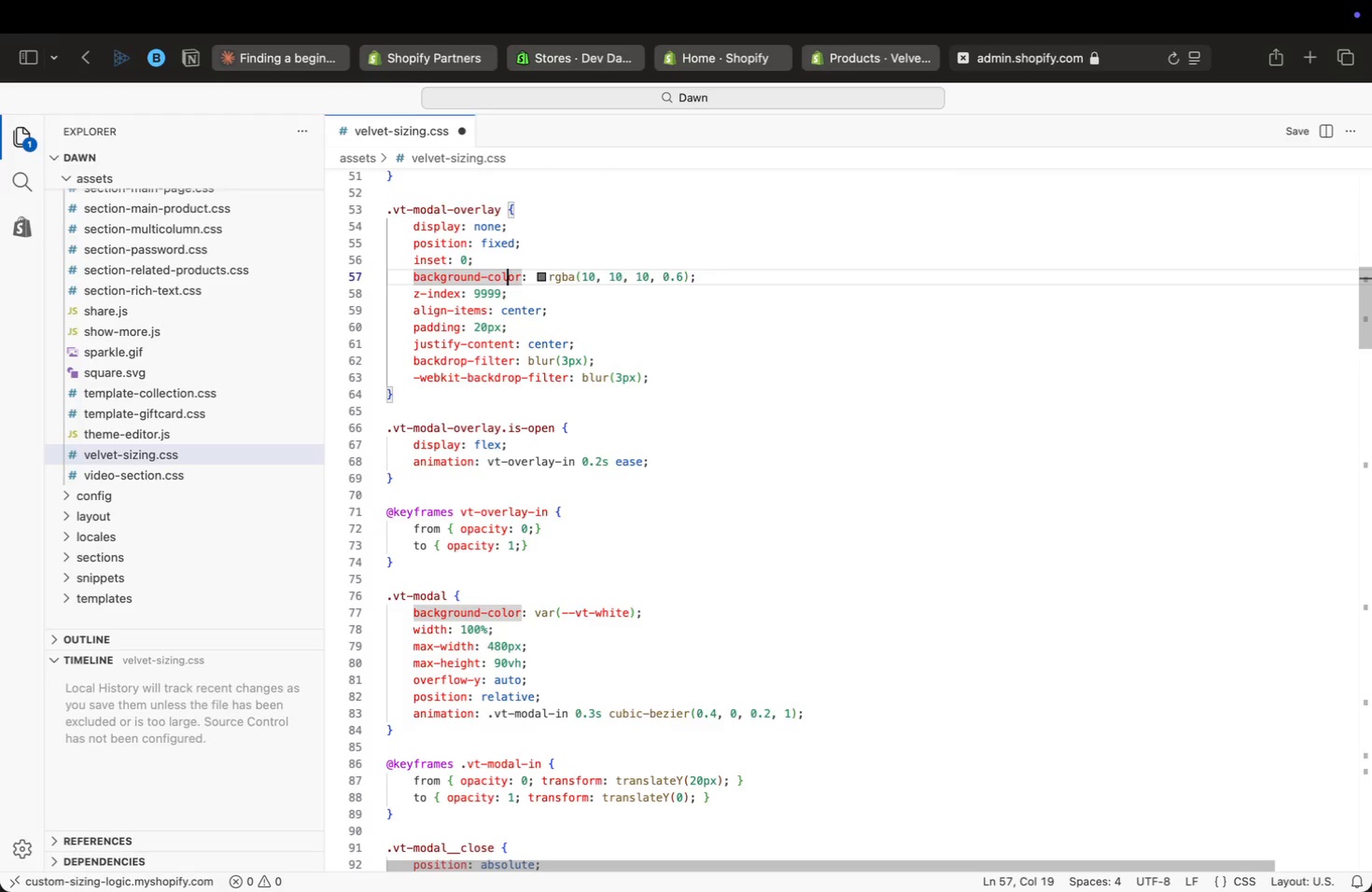 
key(ArrowRight)
 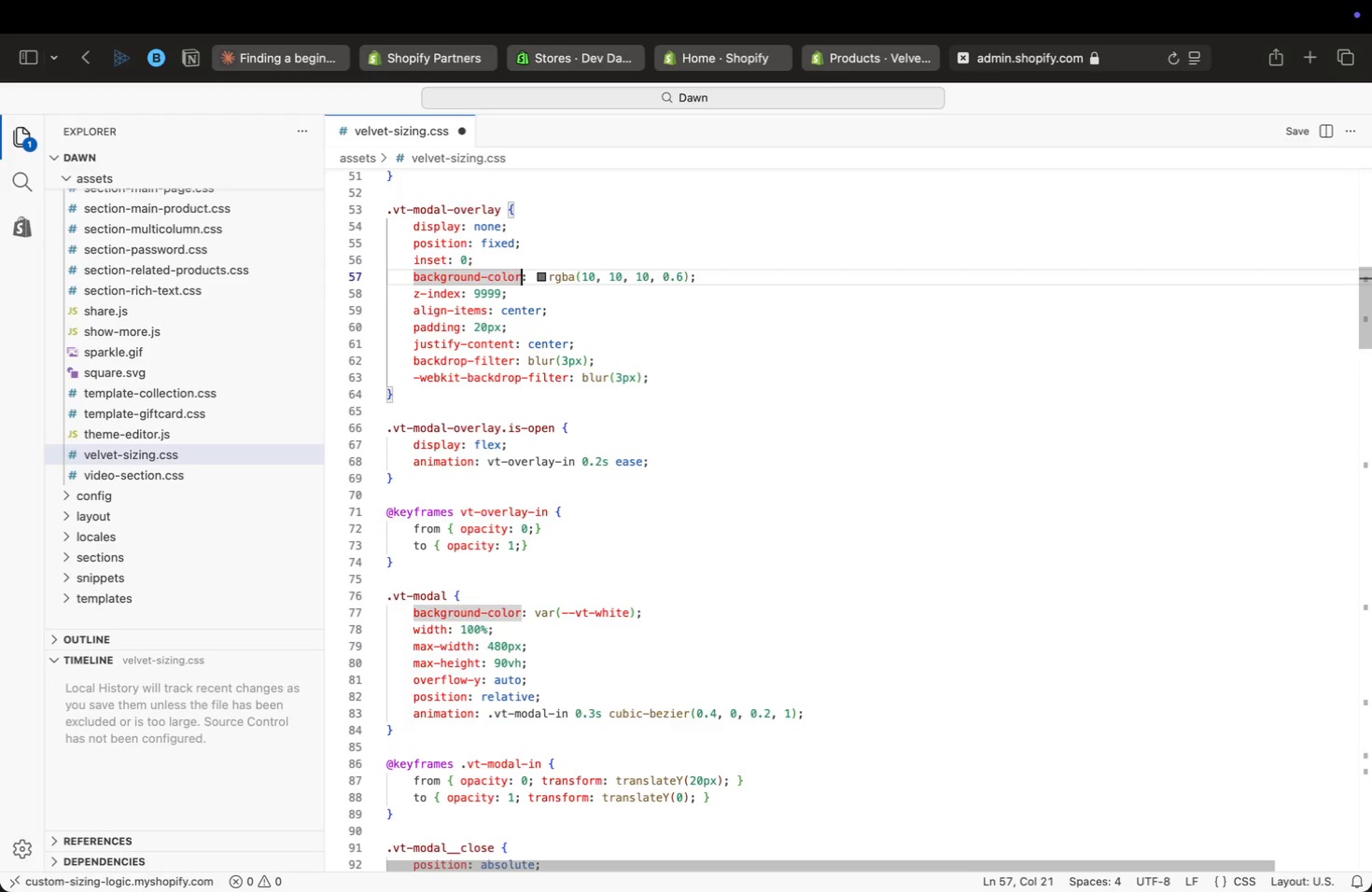 
key(ArrowRight)
 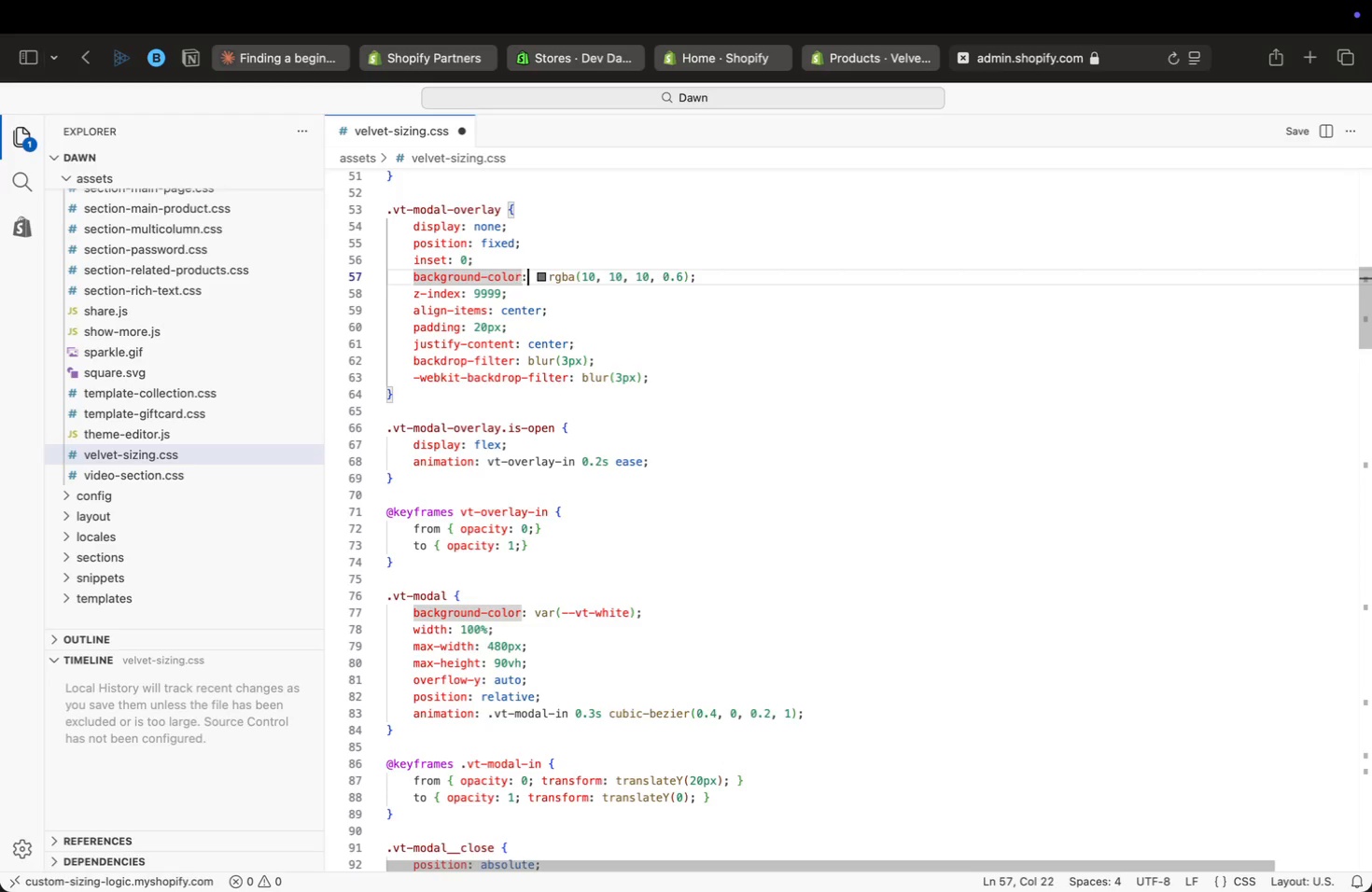 
key(ArrowRight)
 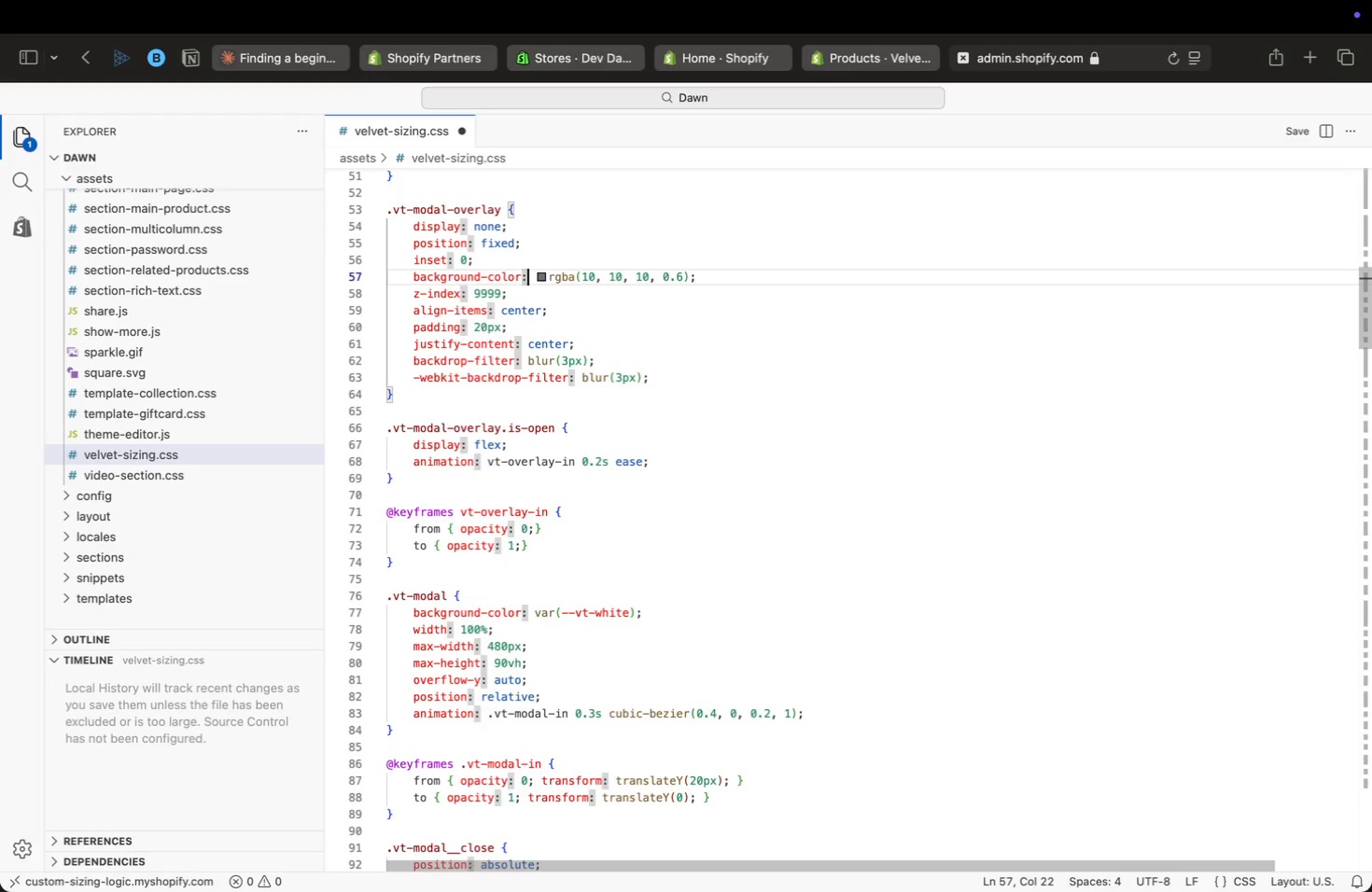 
key(ArrowRight)
 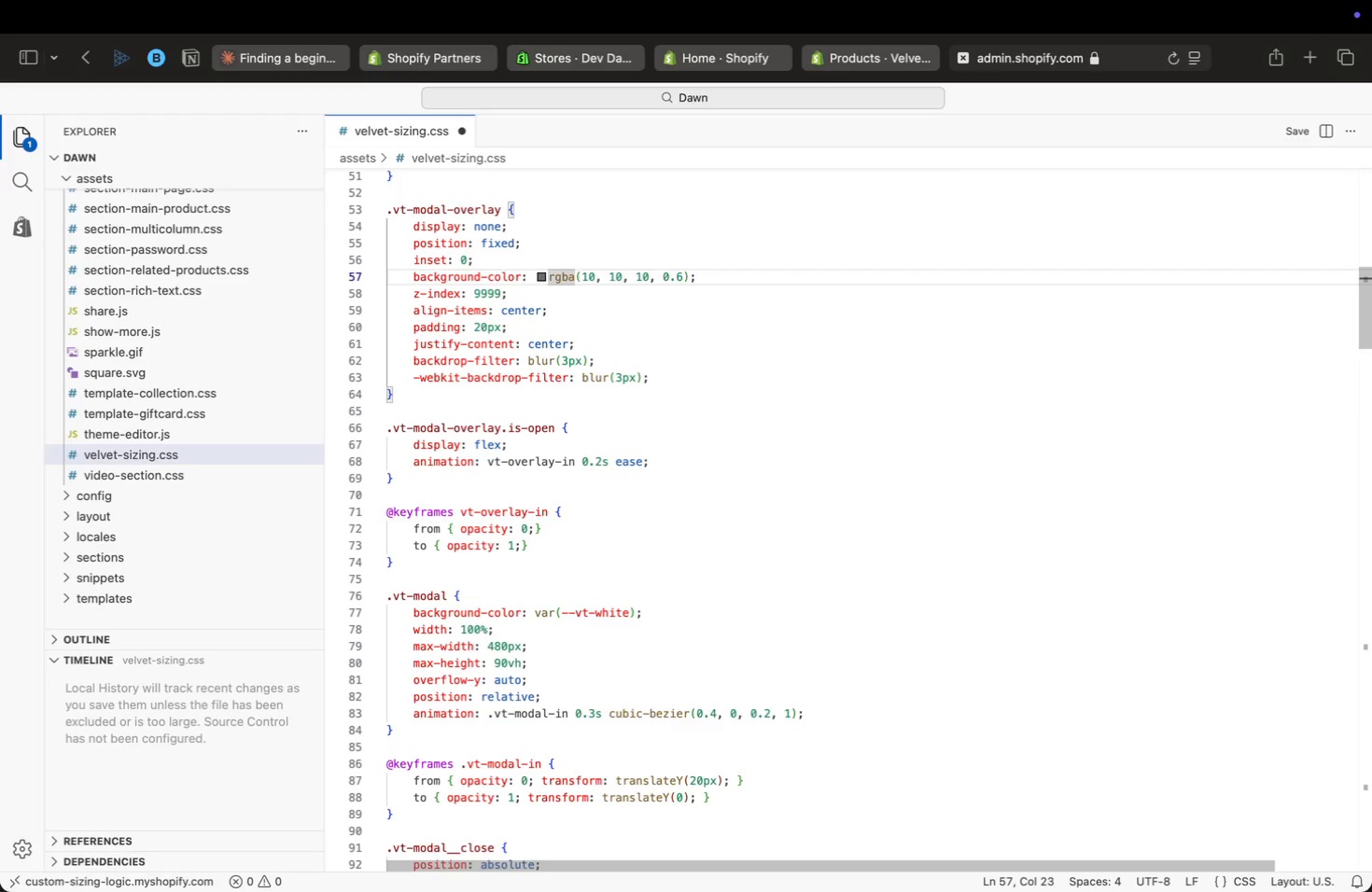 
key(ArrowRight)
 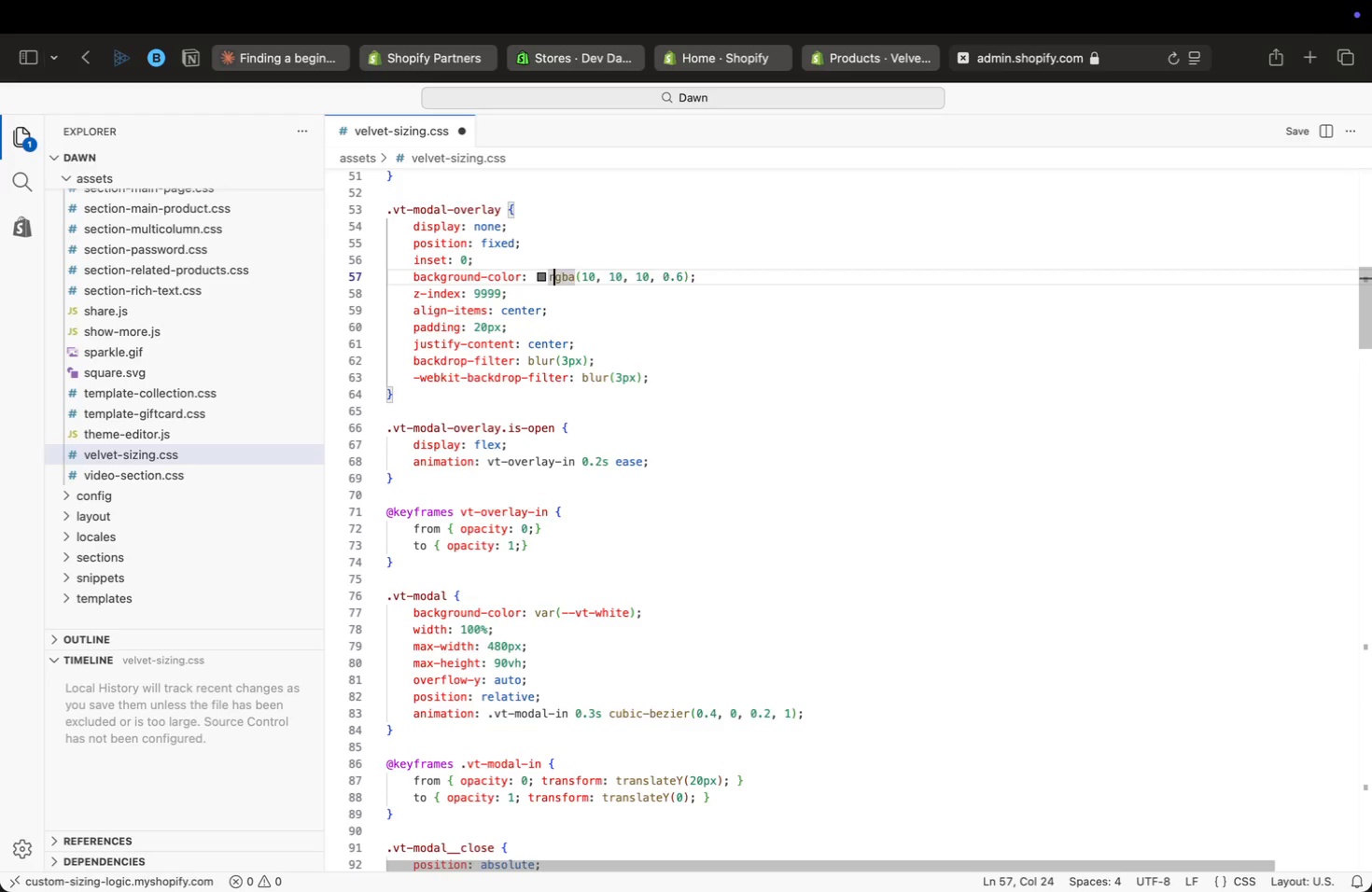 
key(ArrowRight)
 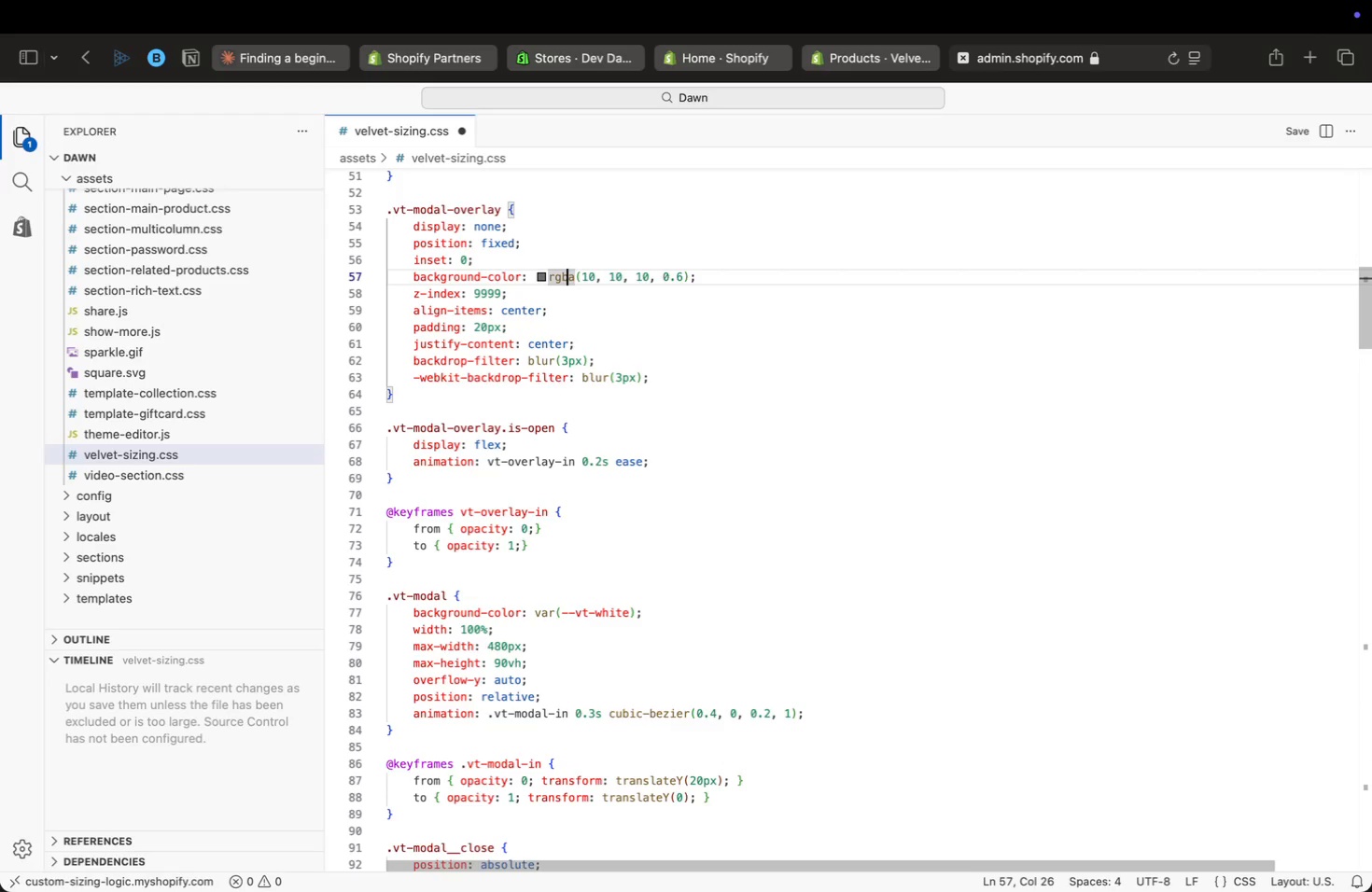 
key(ArrowRight)
 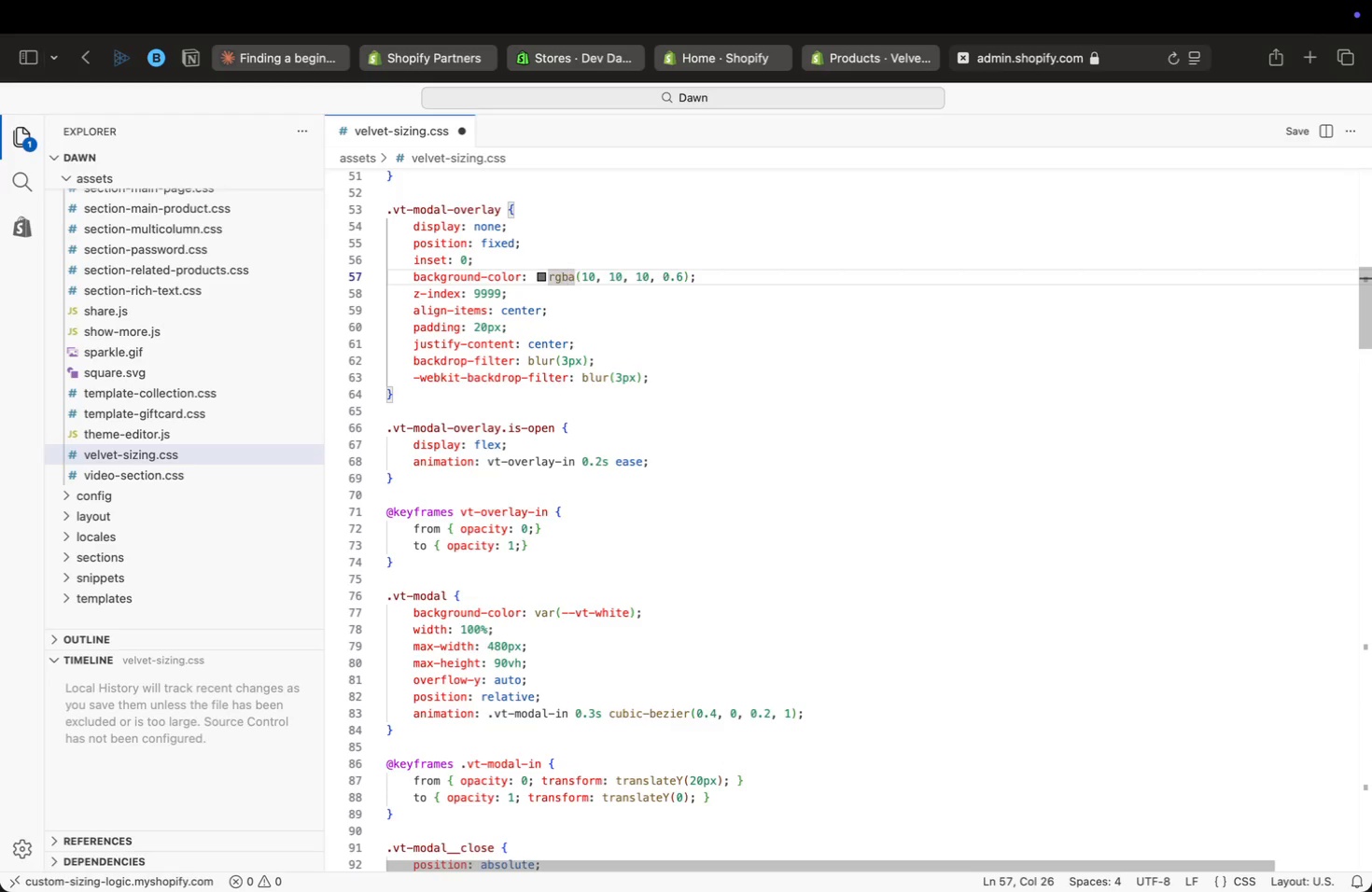 
key(ArrowRight)
 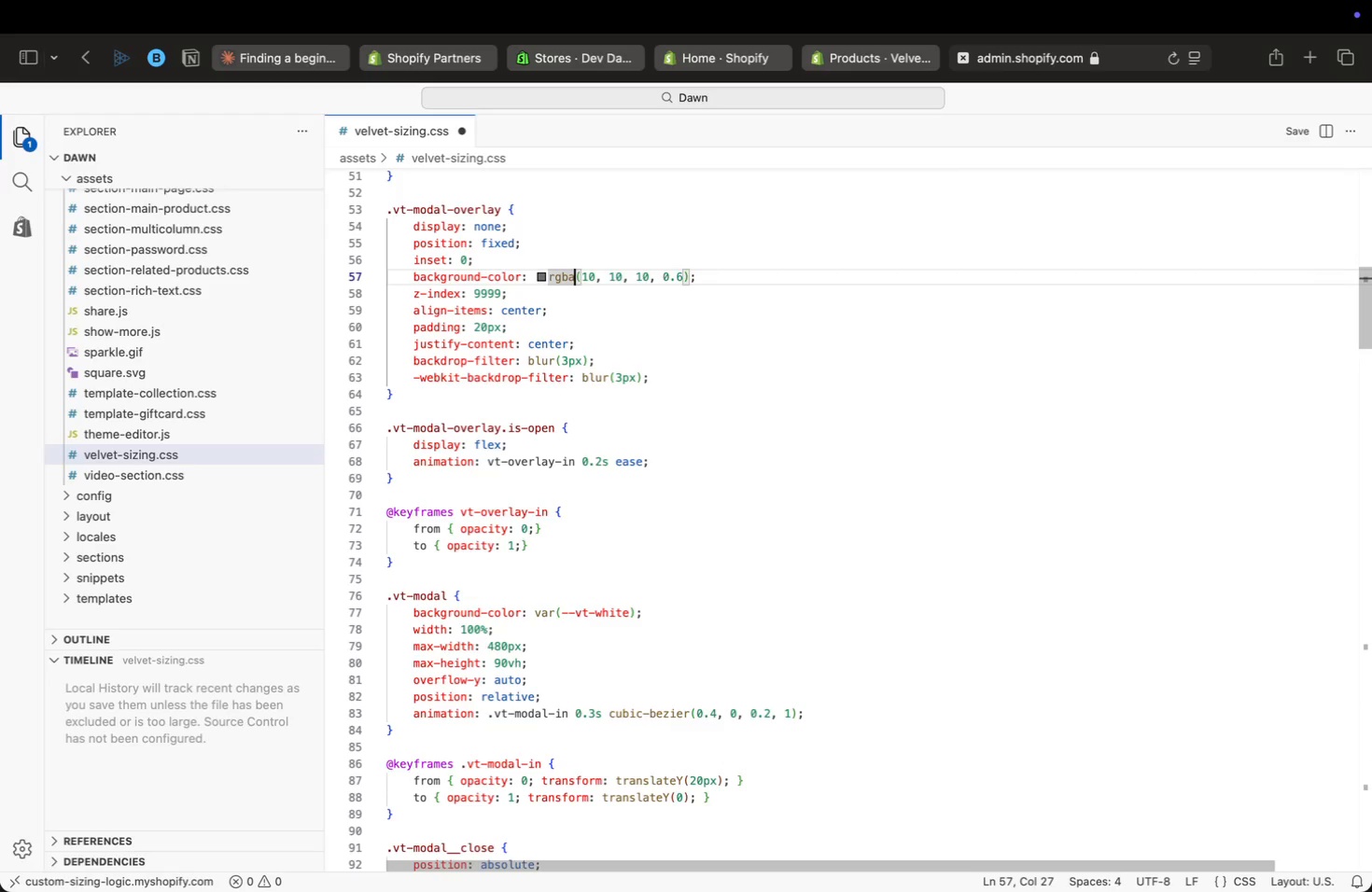 
key(ArrowRight)
 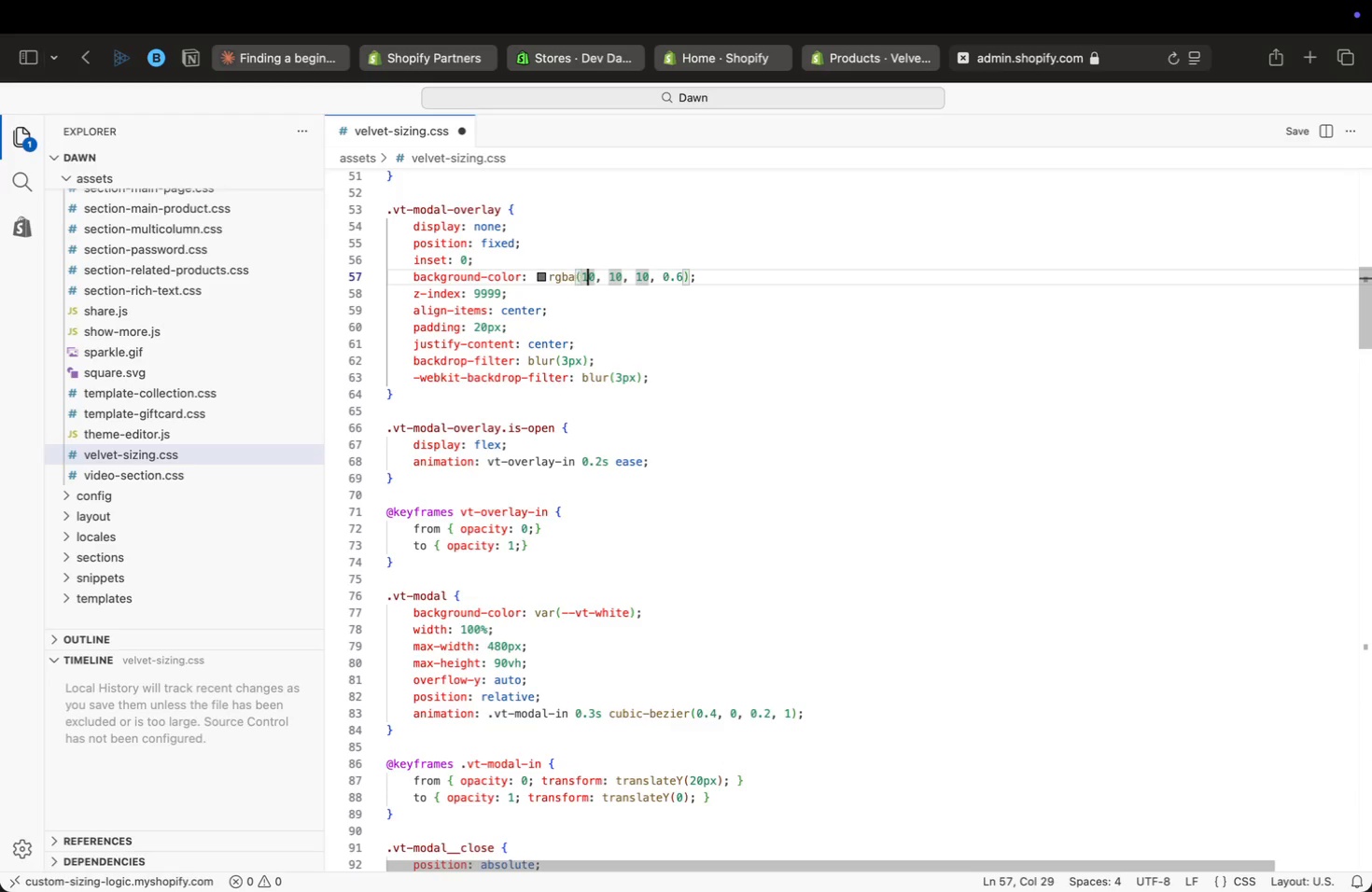 
key(ArrowRight)
 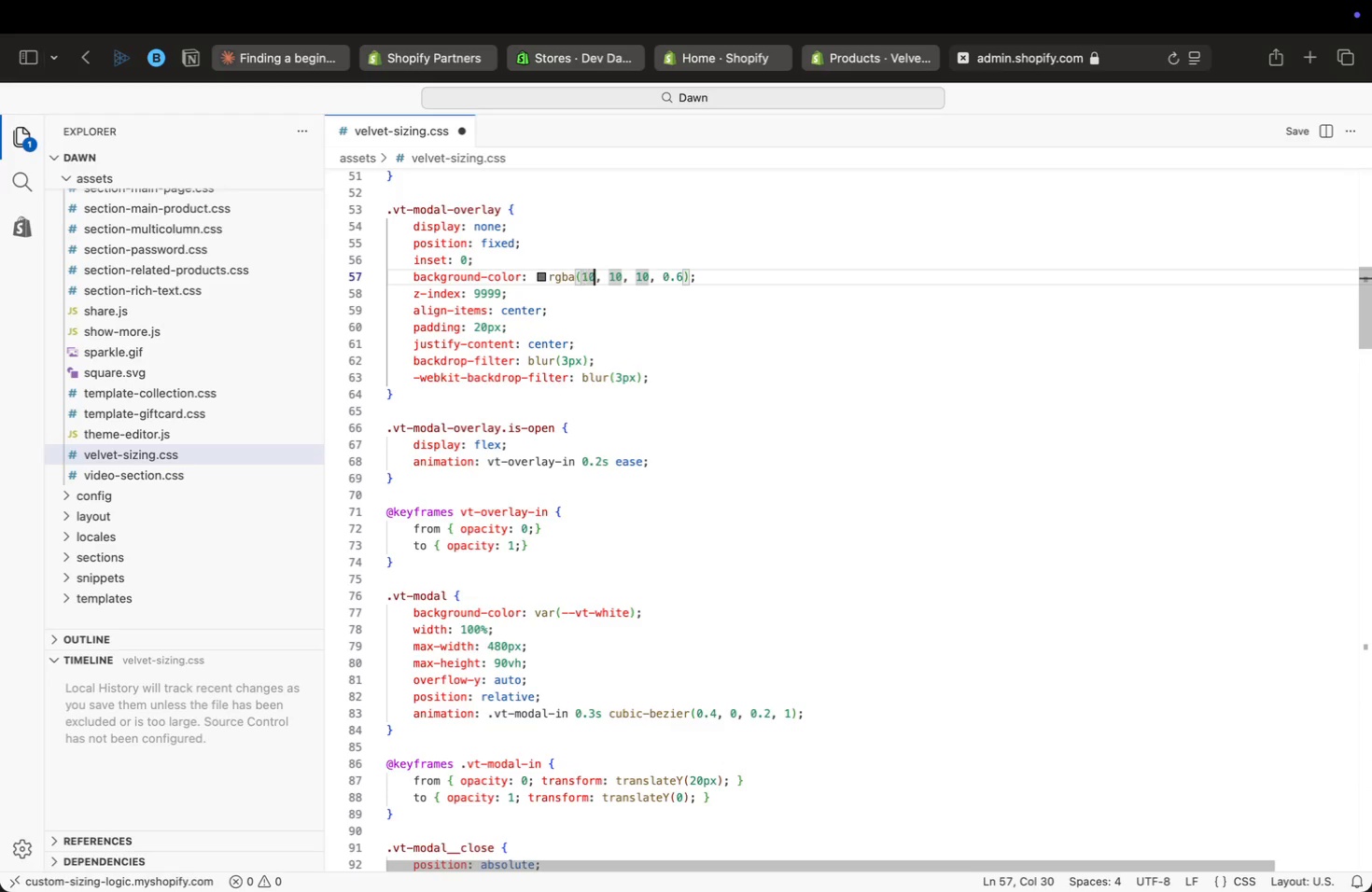 
key(ArrowRight)
 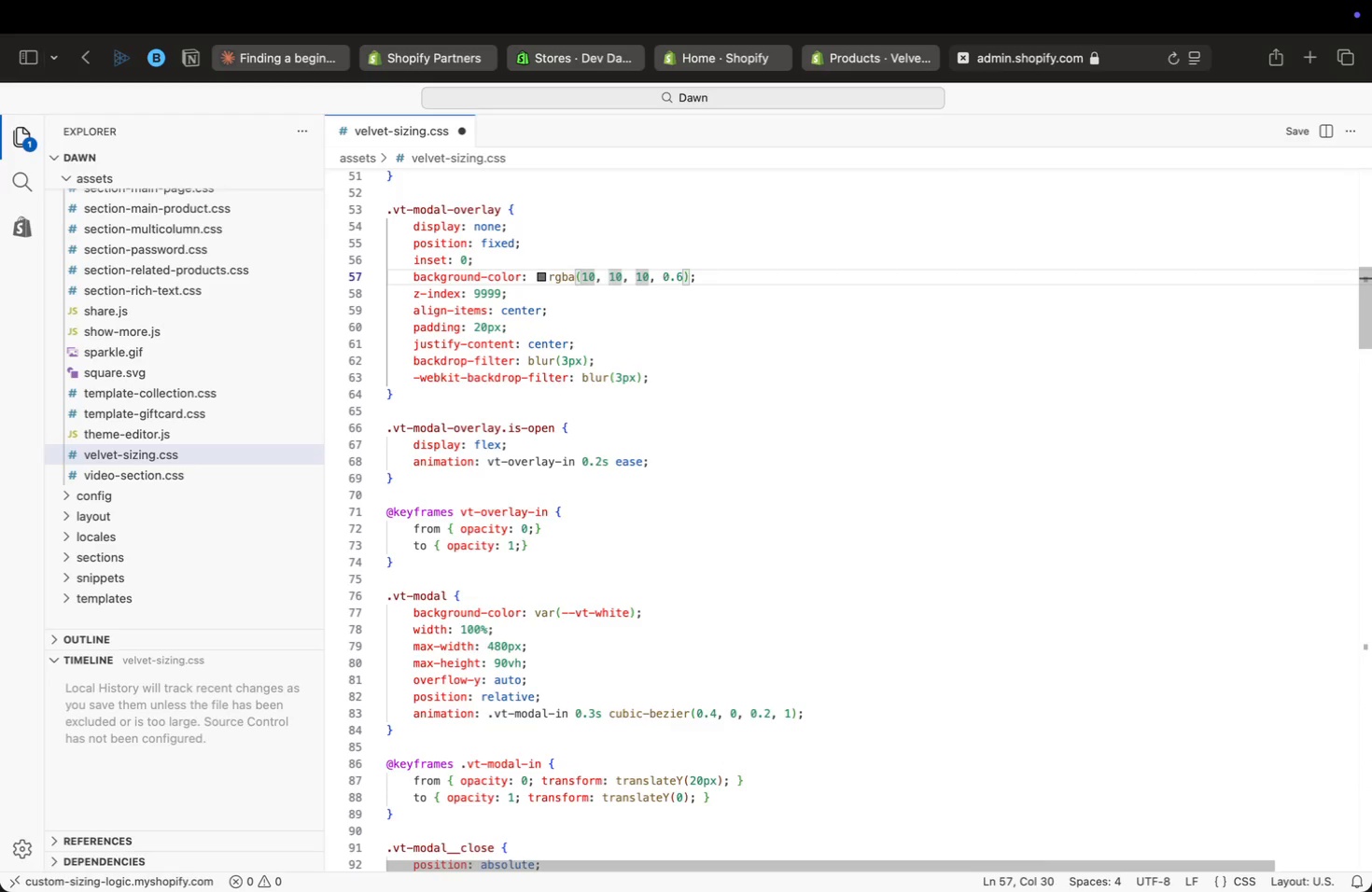 
key(ArrowRight)
 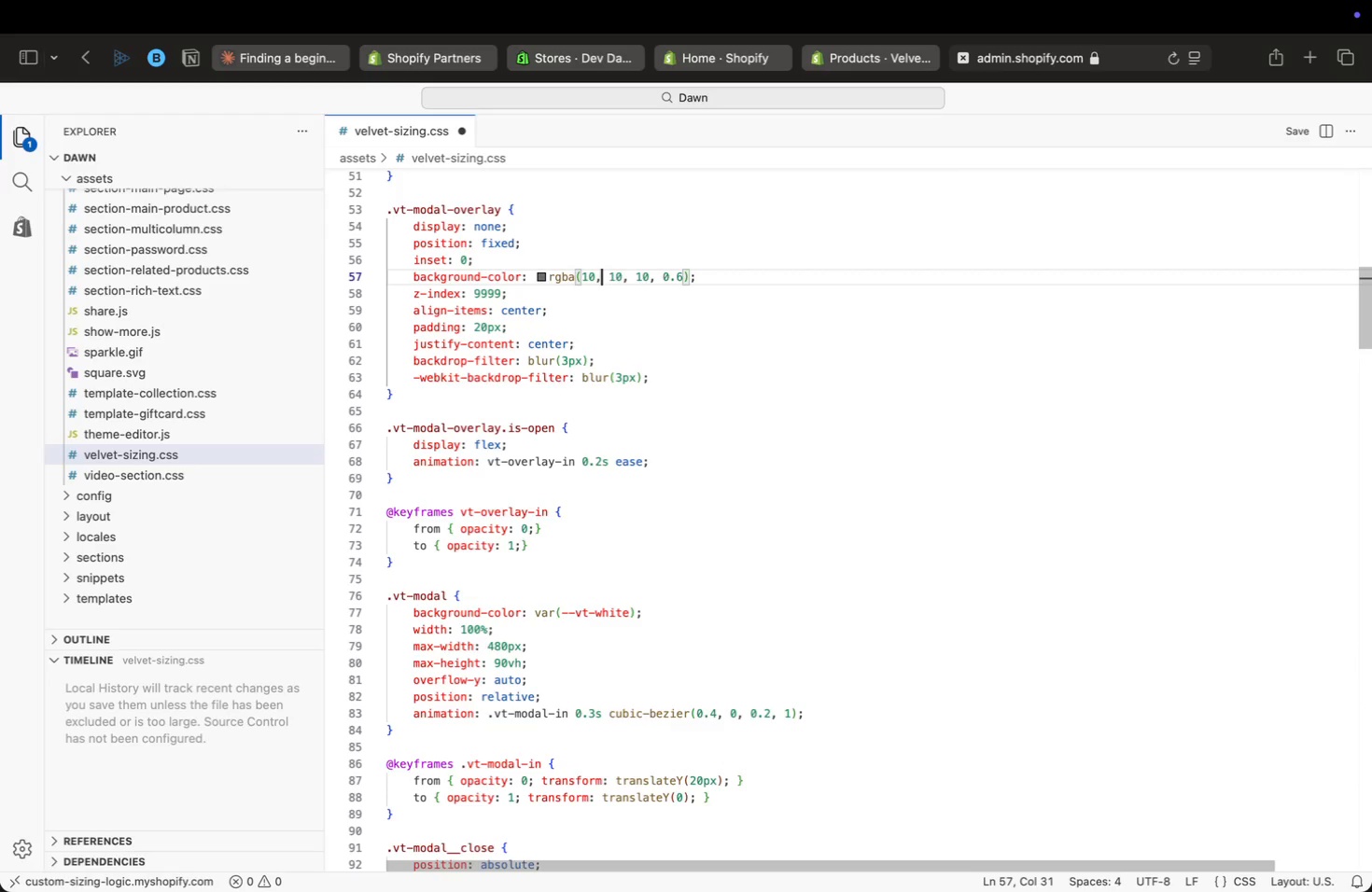 
key(ArrowRight)
 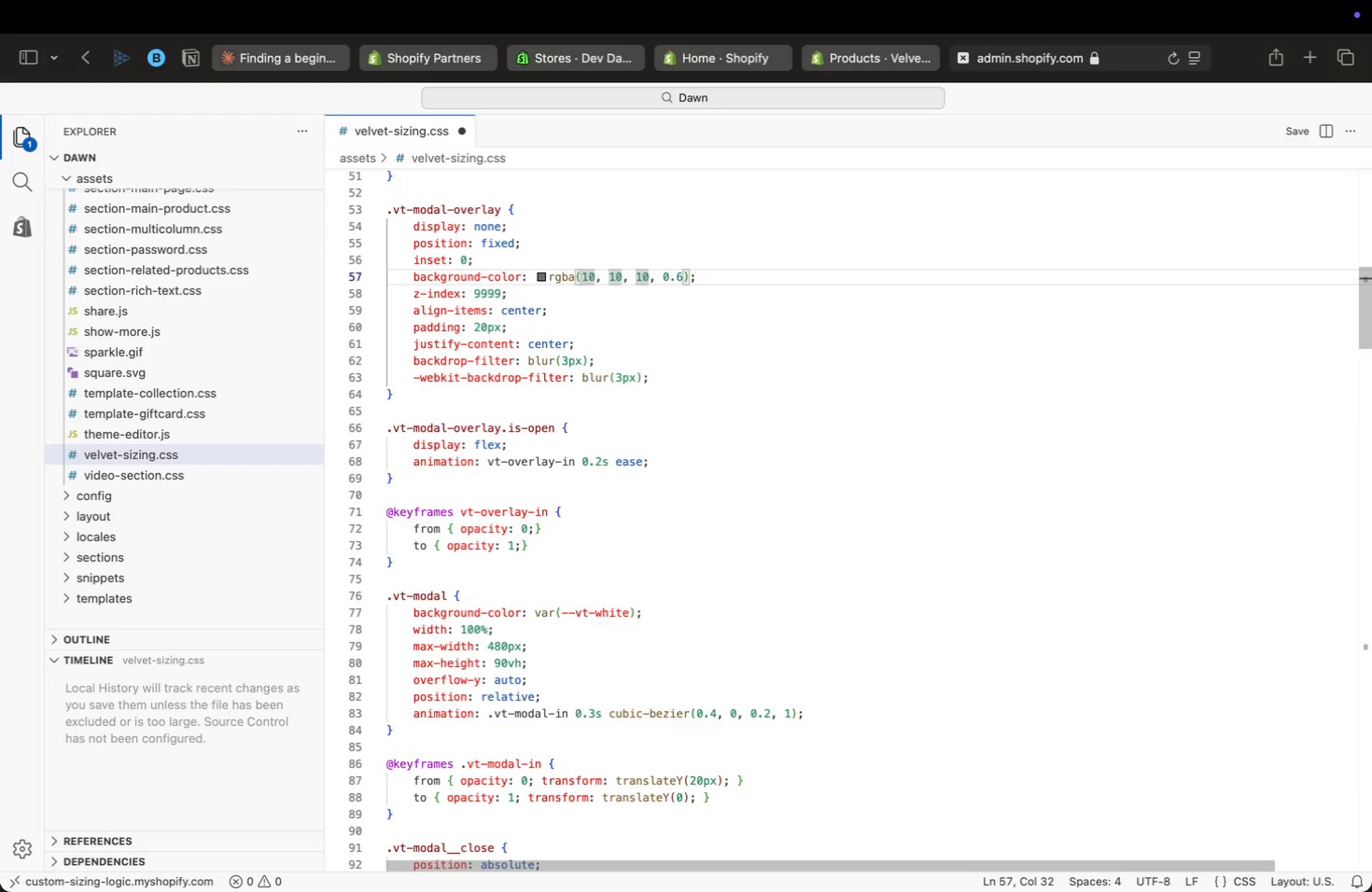 
key(ArrowRight)
 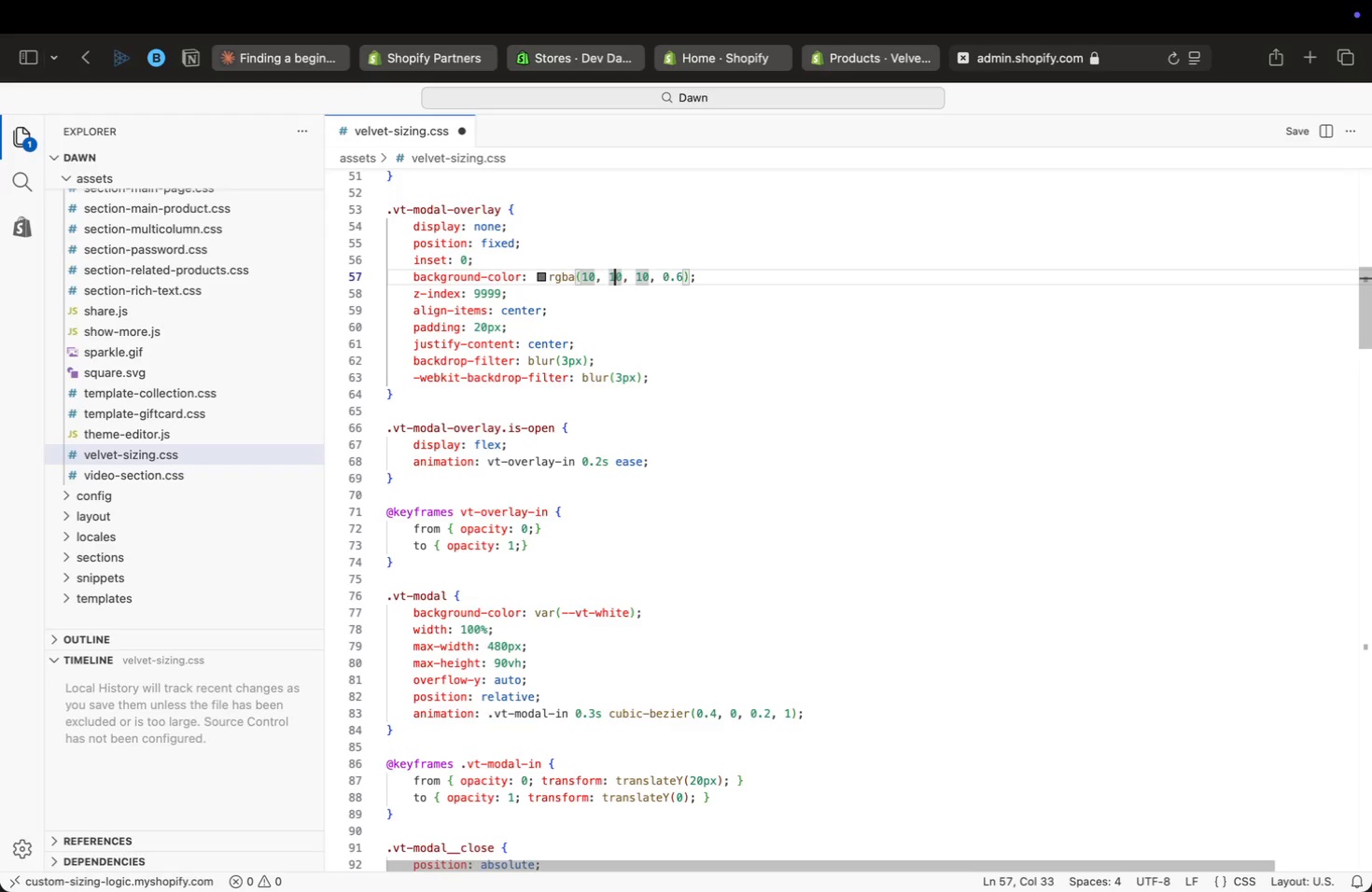 
key(ArrowRight)
 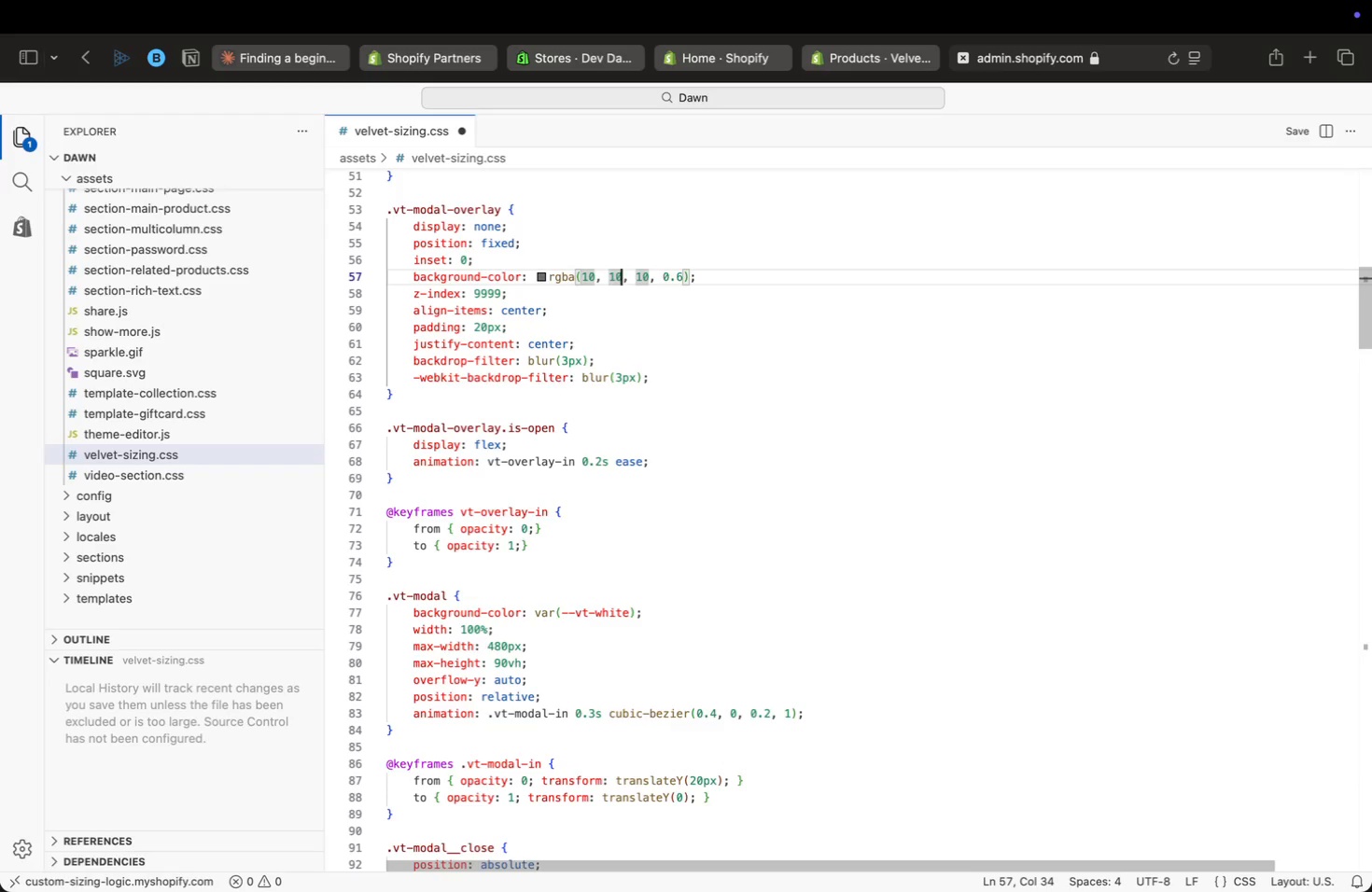 
key(ArrowRight)
 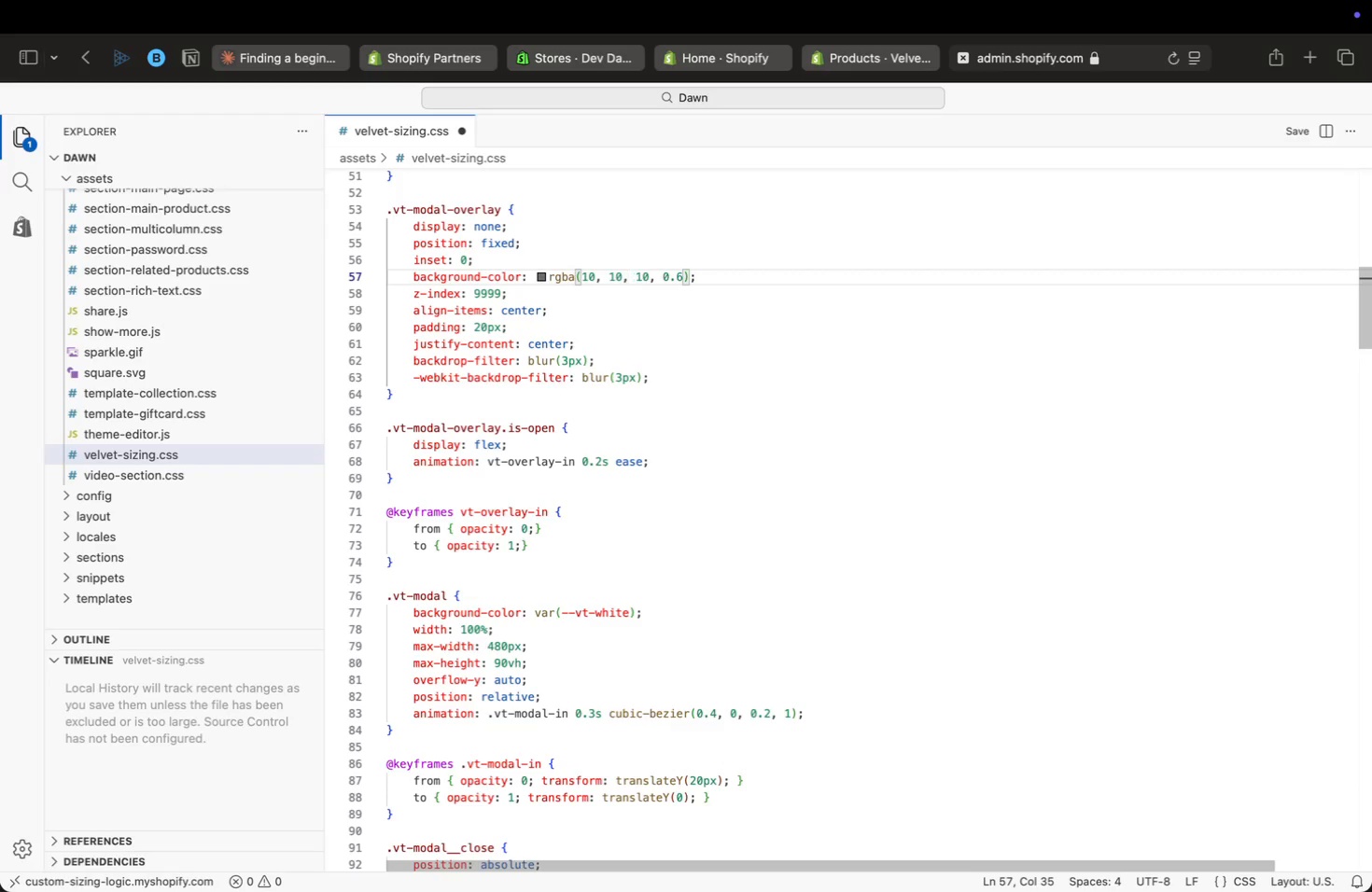 
key(ArrowRight)
 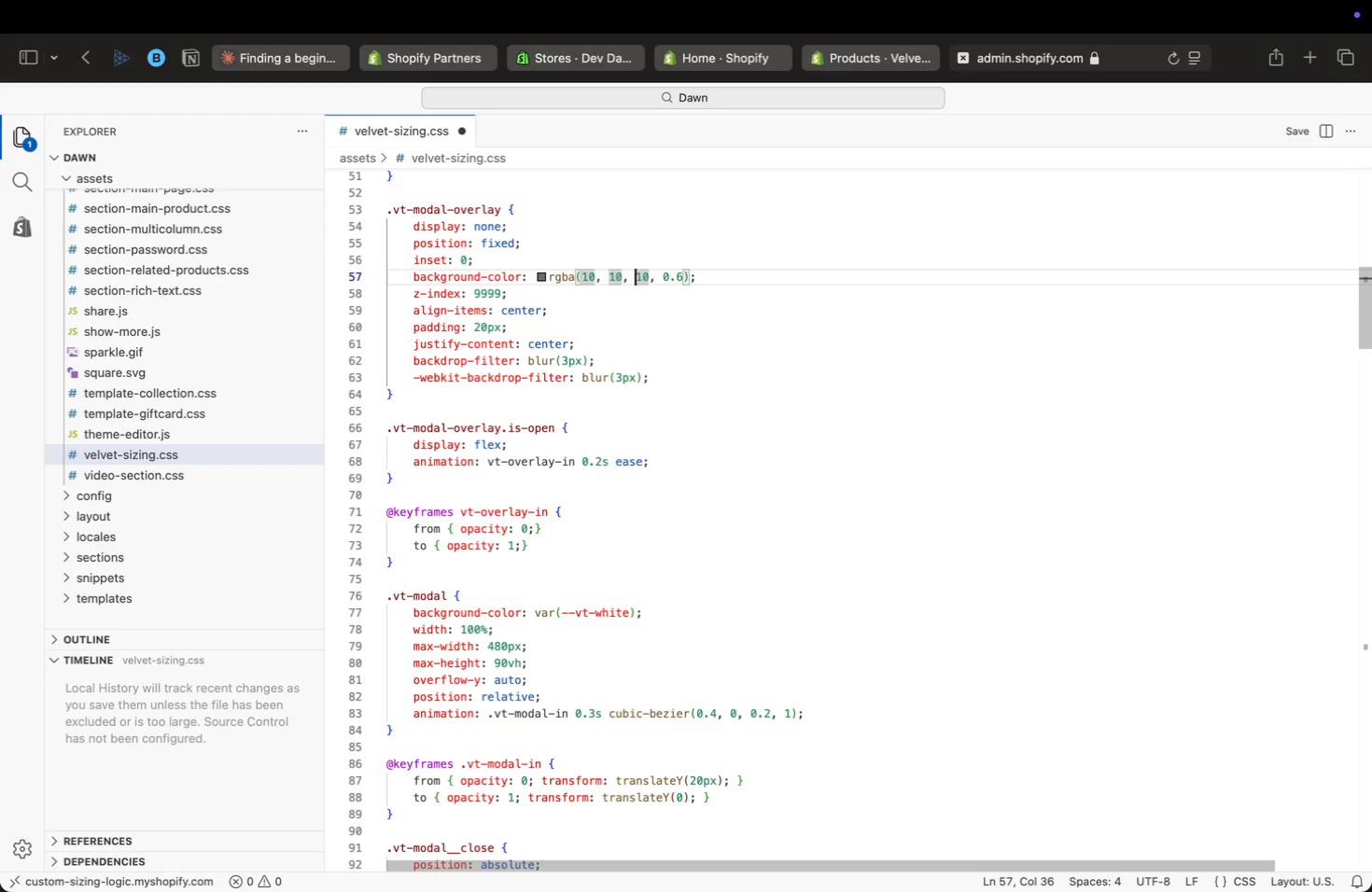 
key(ArrowRight)
 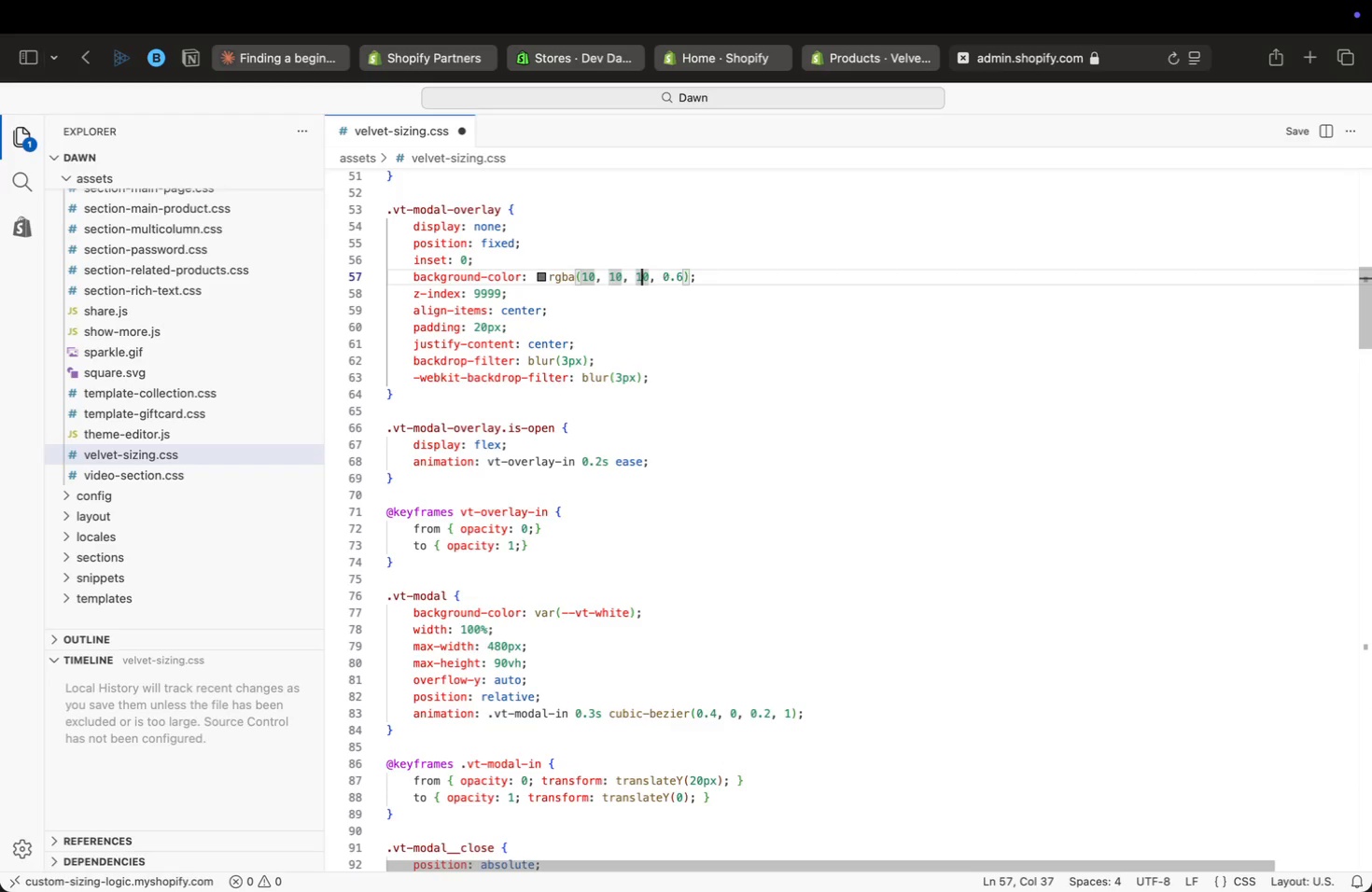 
key(ArrowRight)
 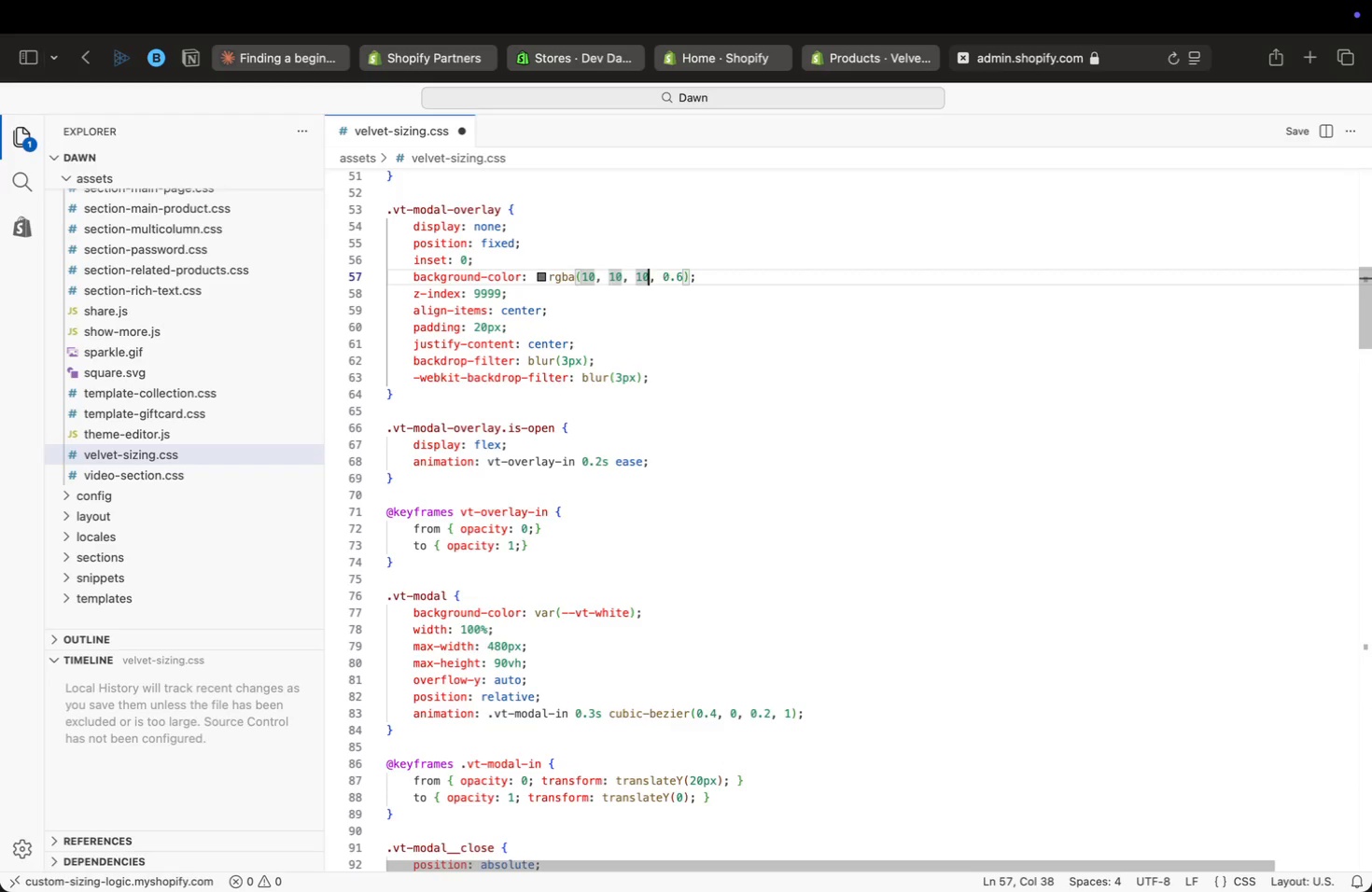 
key(ArrowRight)
 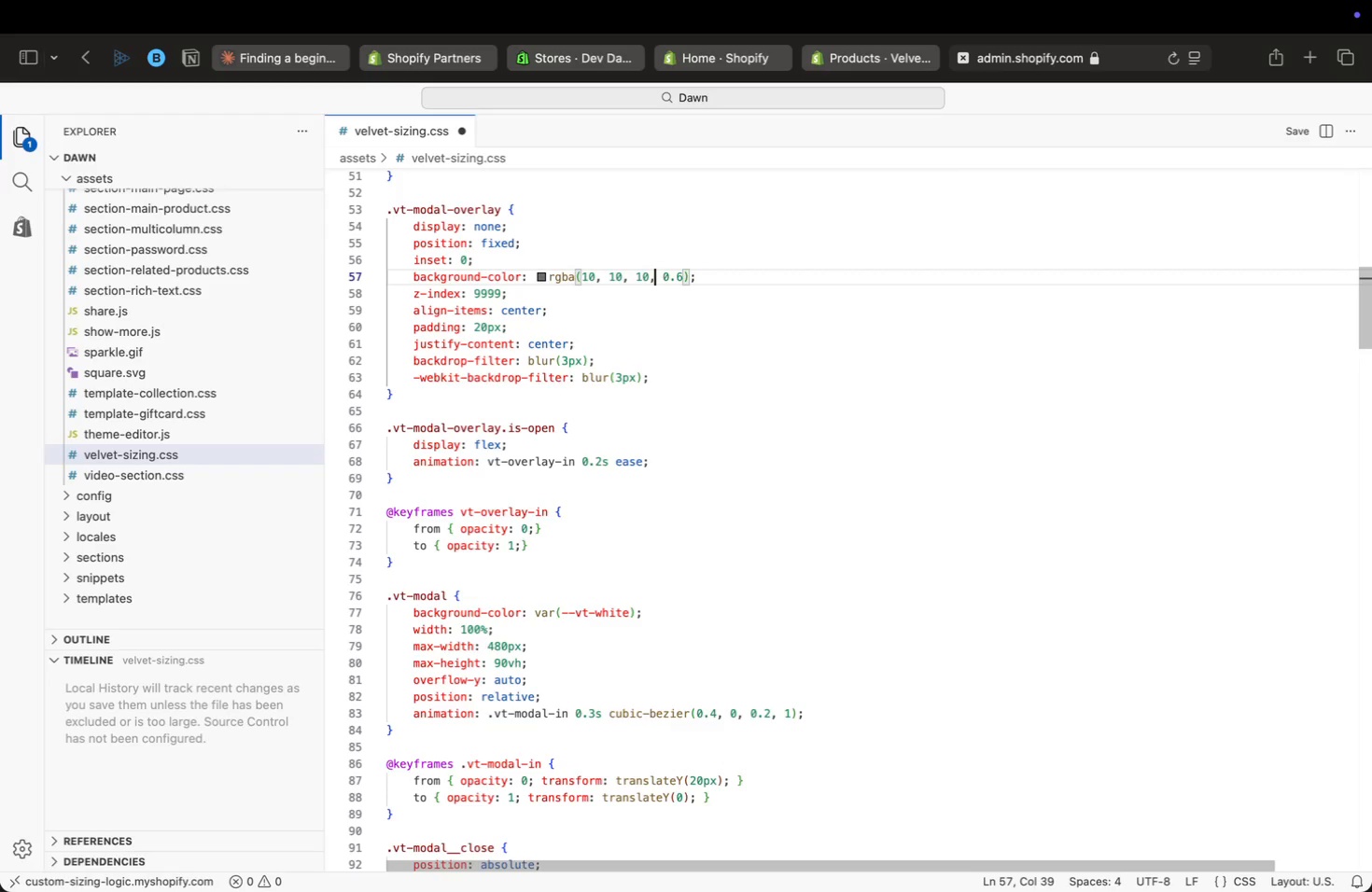 
key(ArrowRight)
 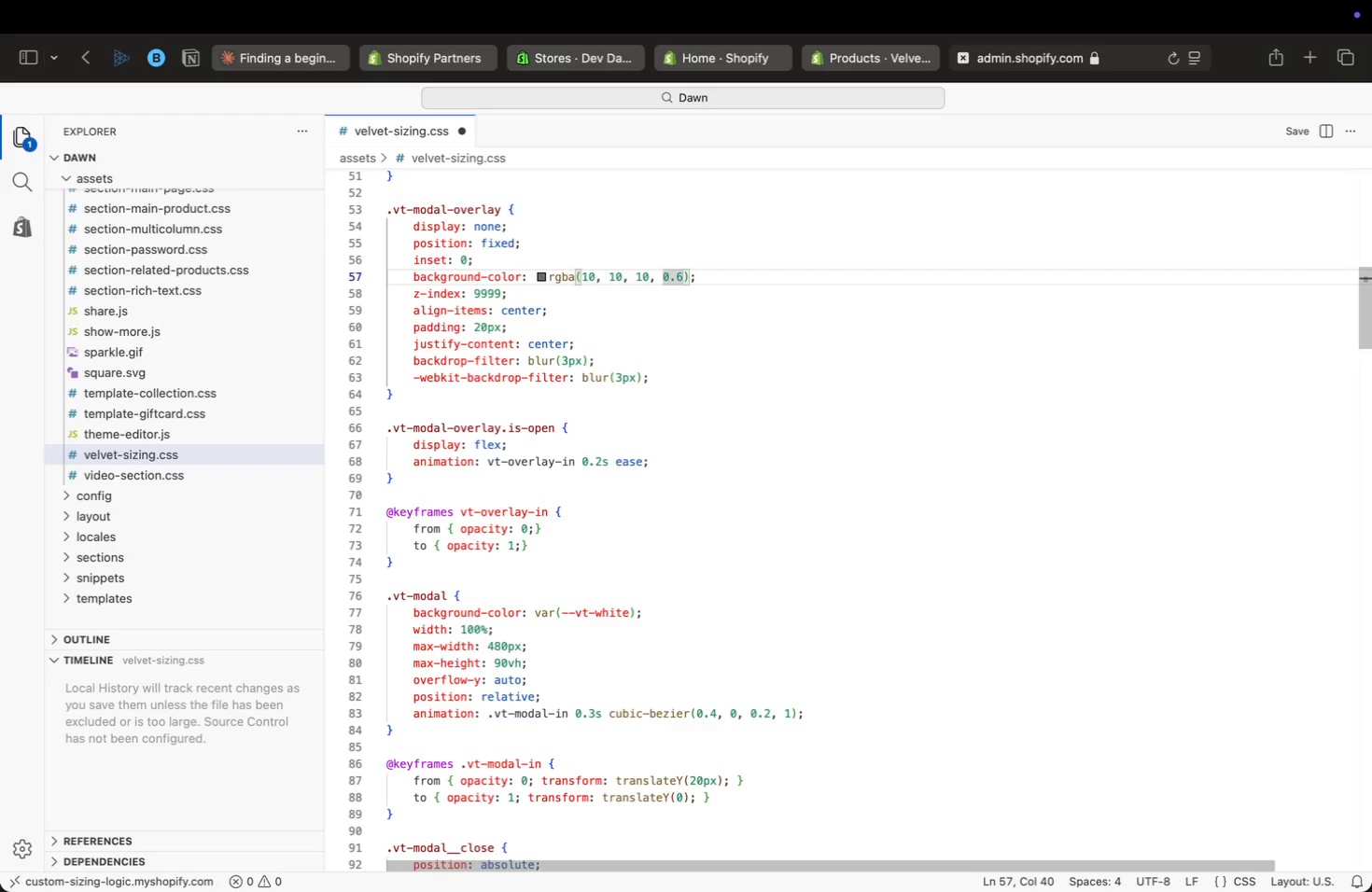 
key(ArrowRight)
 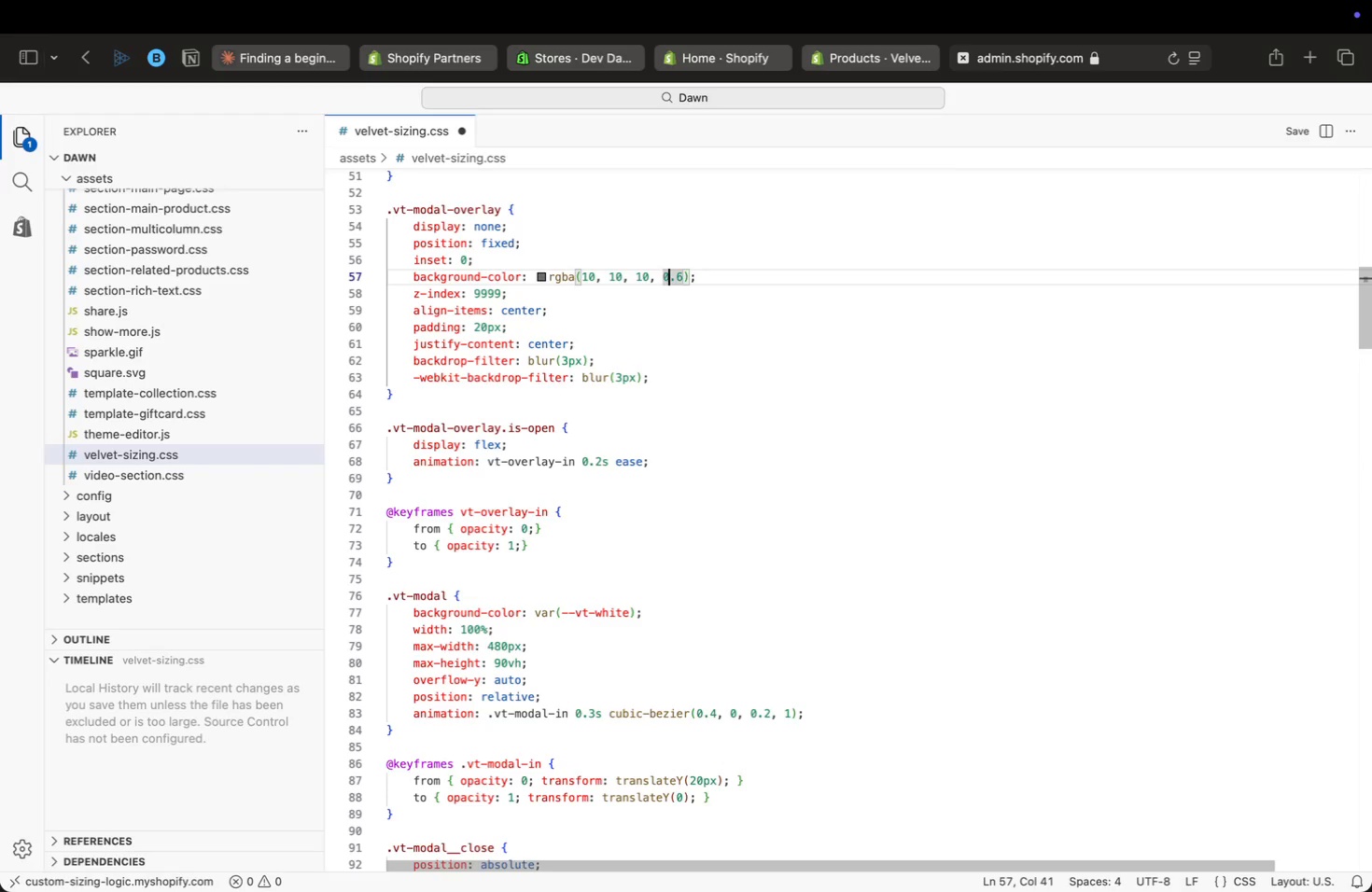 
key(ArrowRight)
 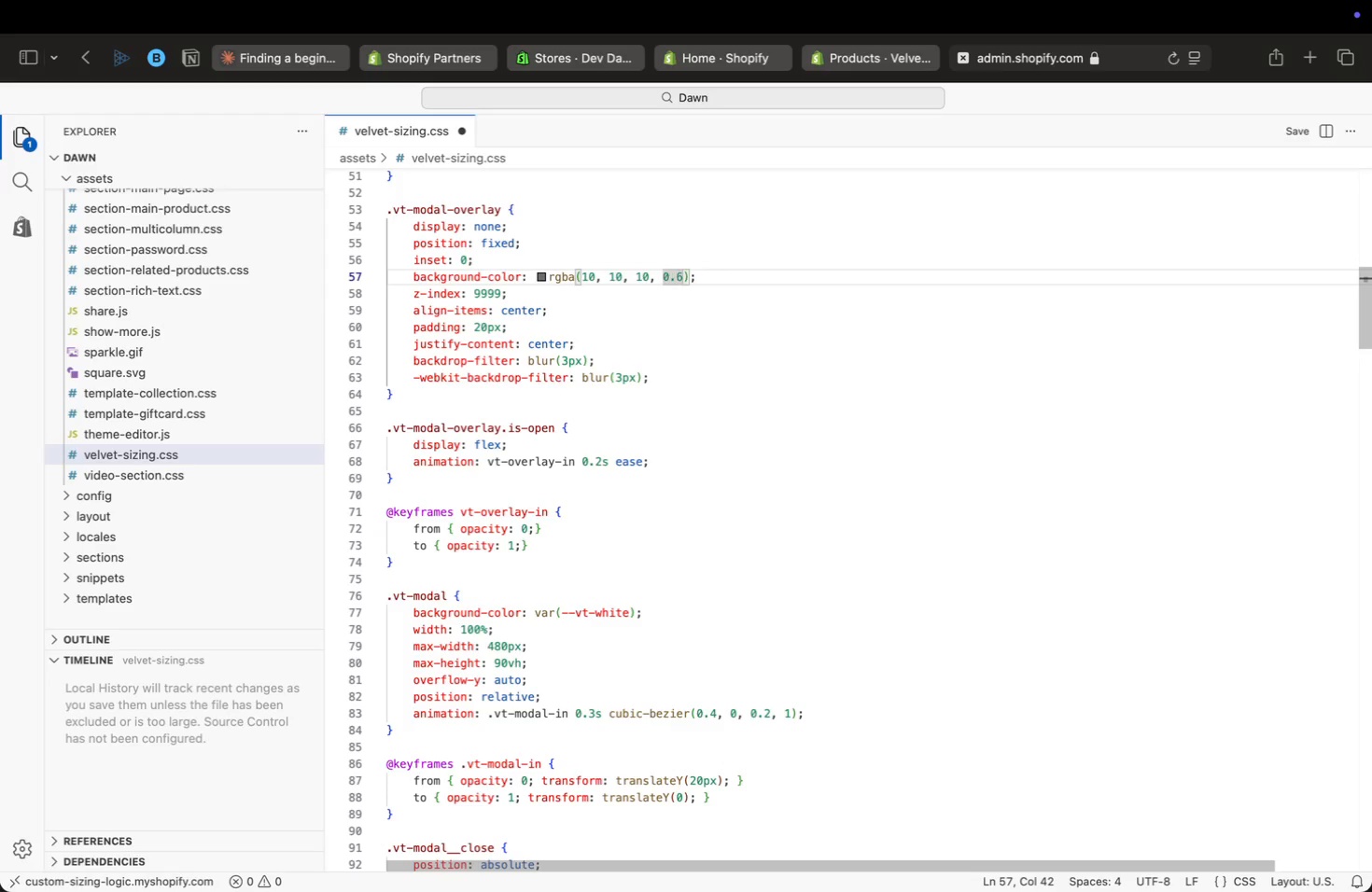 
key(ArrowRight)
 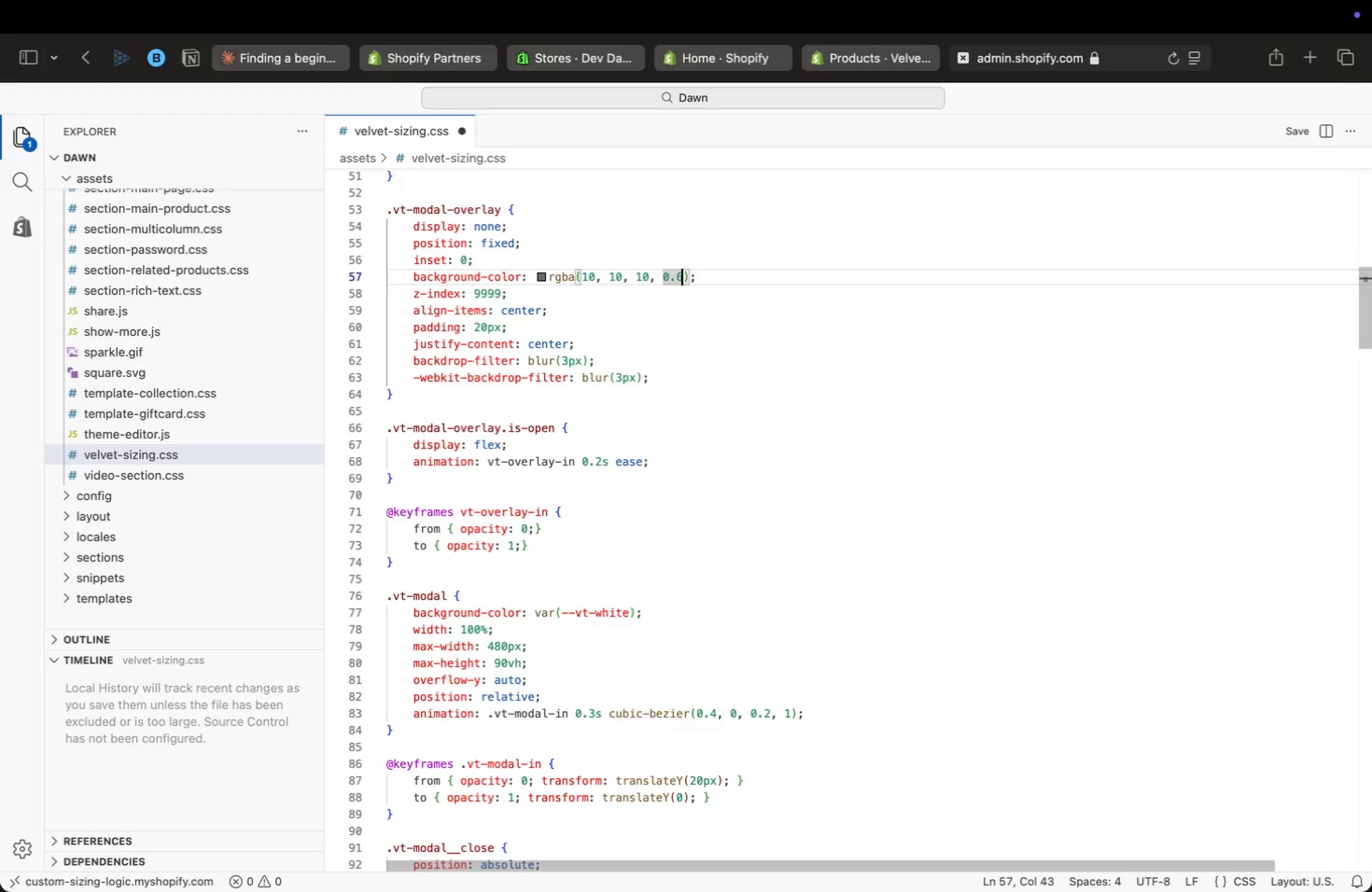 
key(ArrowRight)
 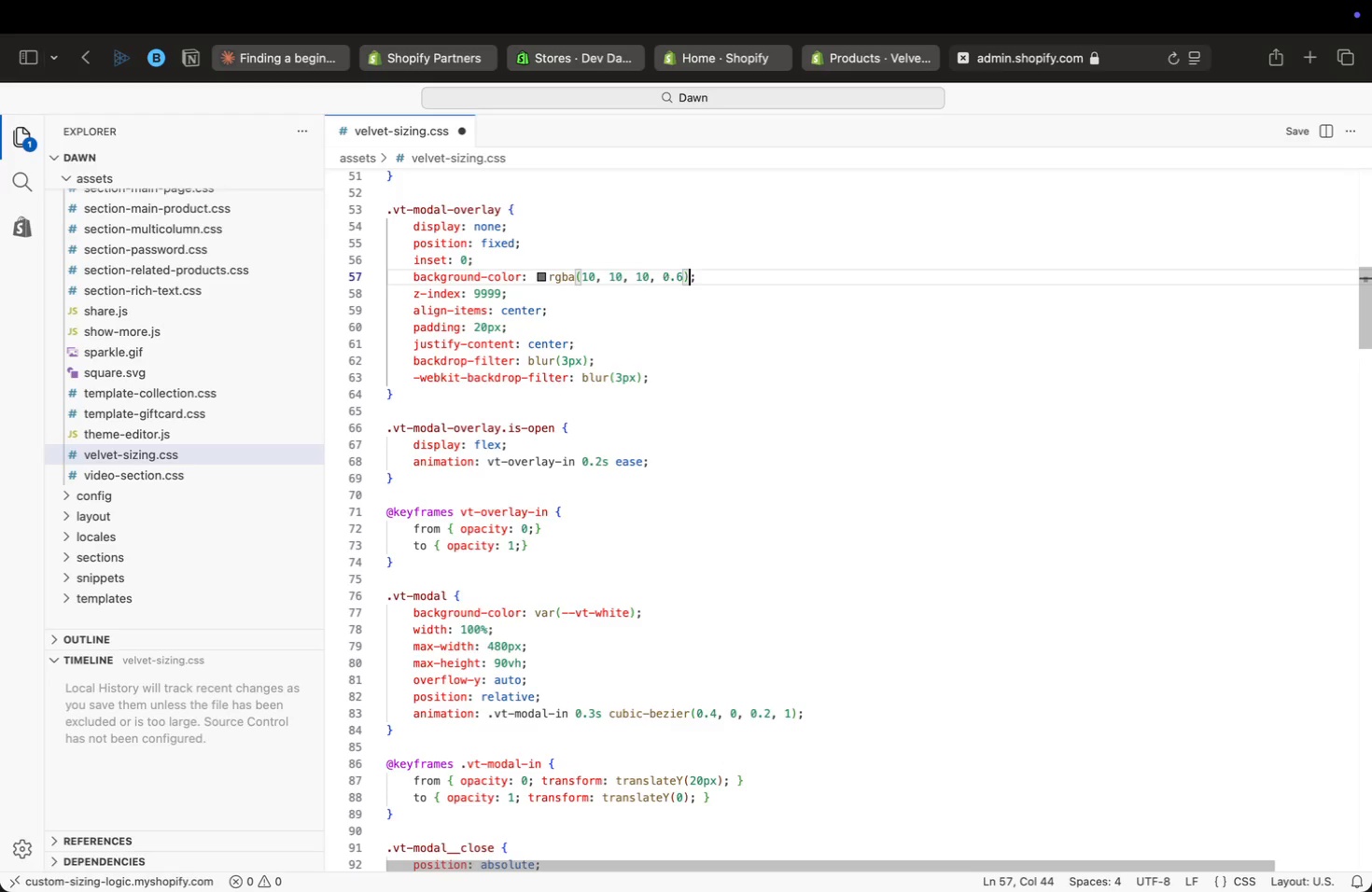 
key(ArrowRight)
 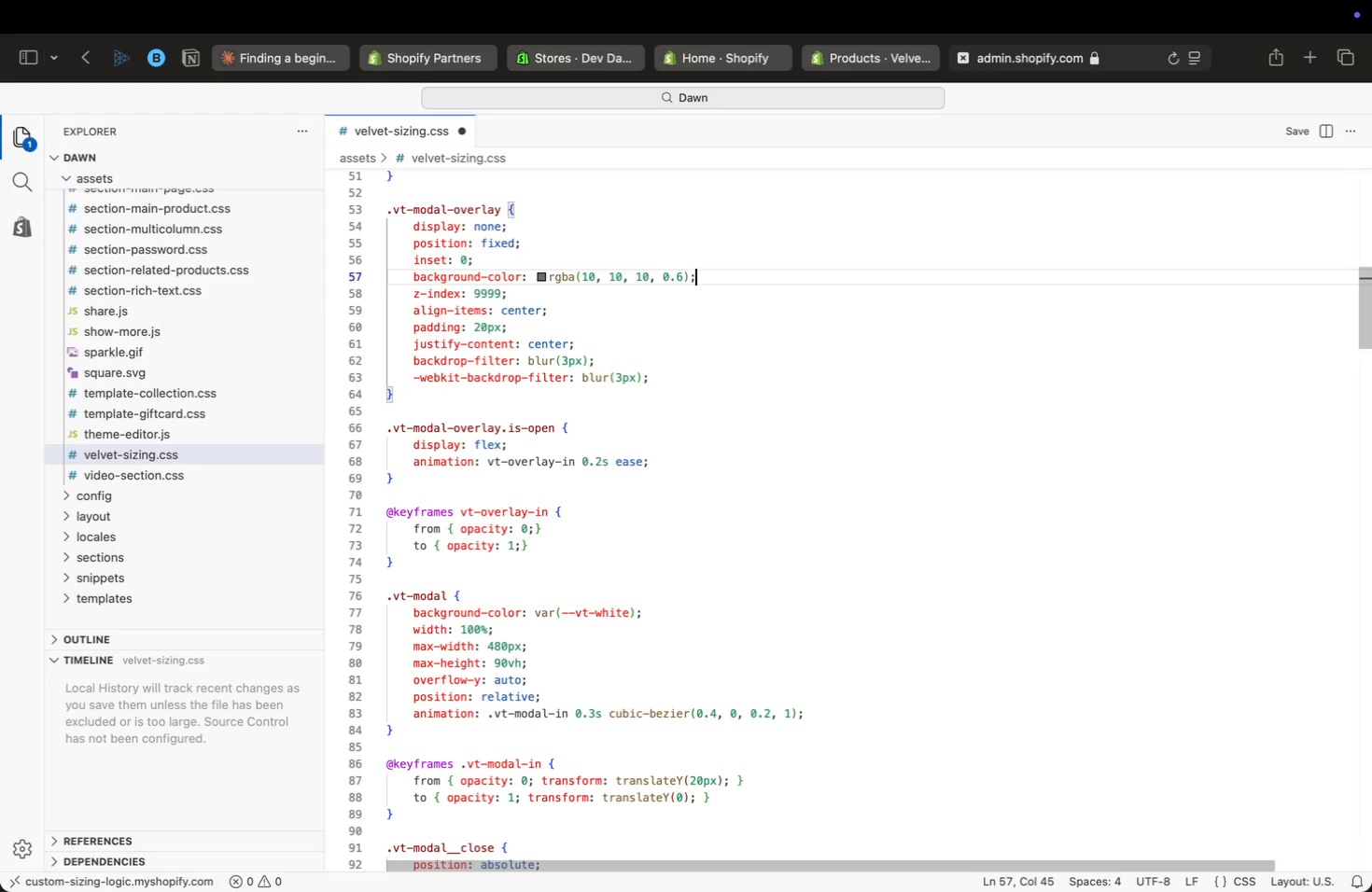 
key(ArrowRight)
 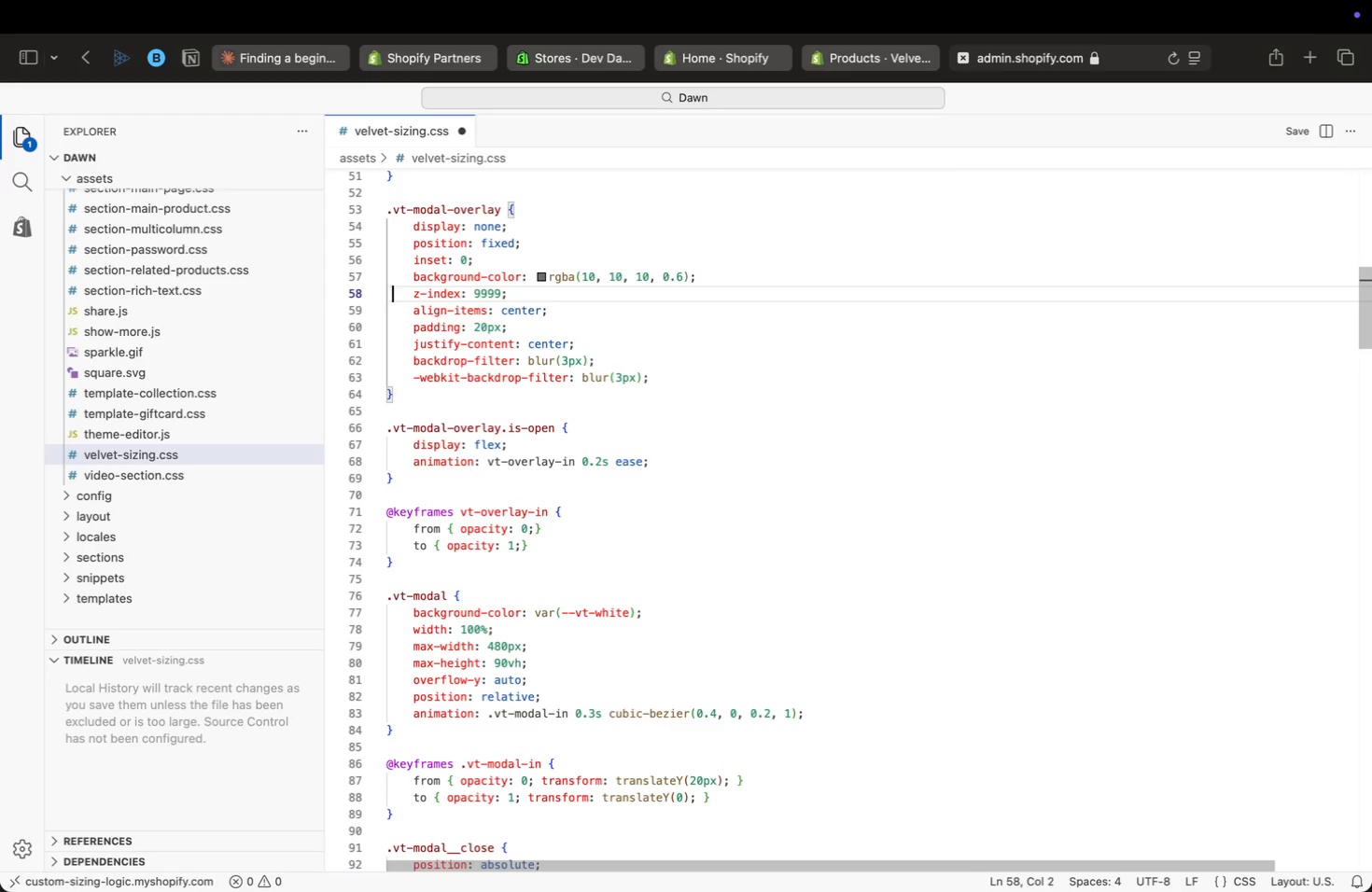 
key(ArrowRight)
 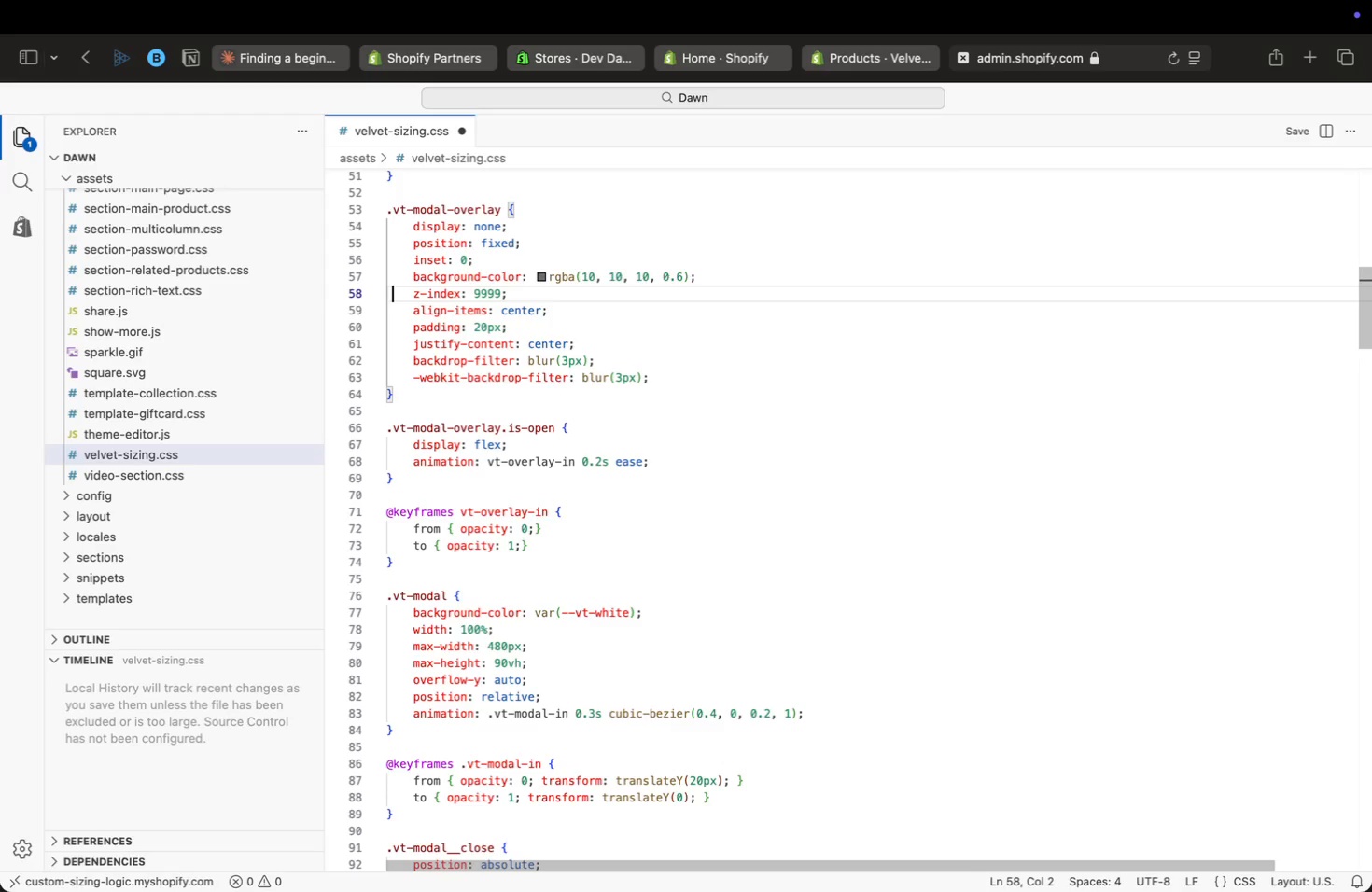 
key(ArrowRight)
 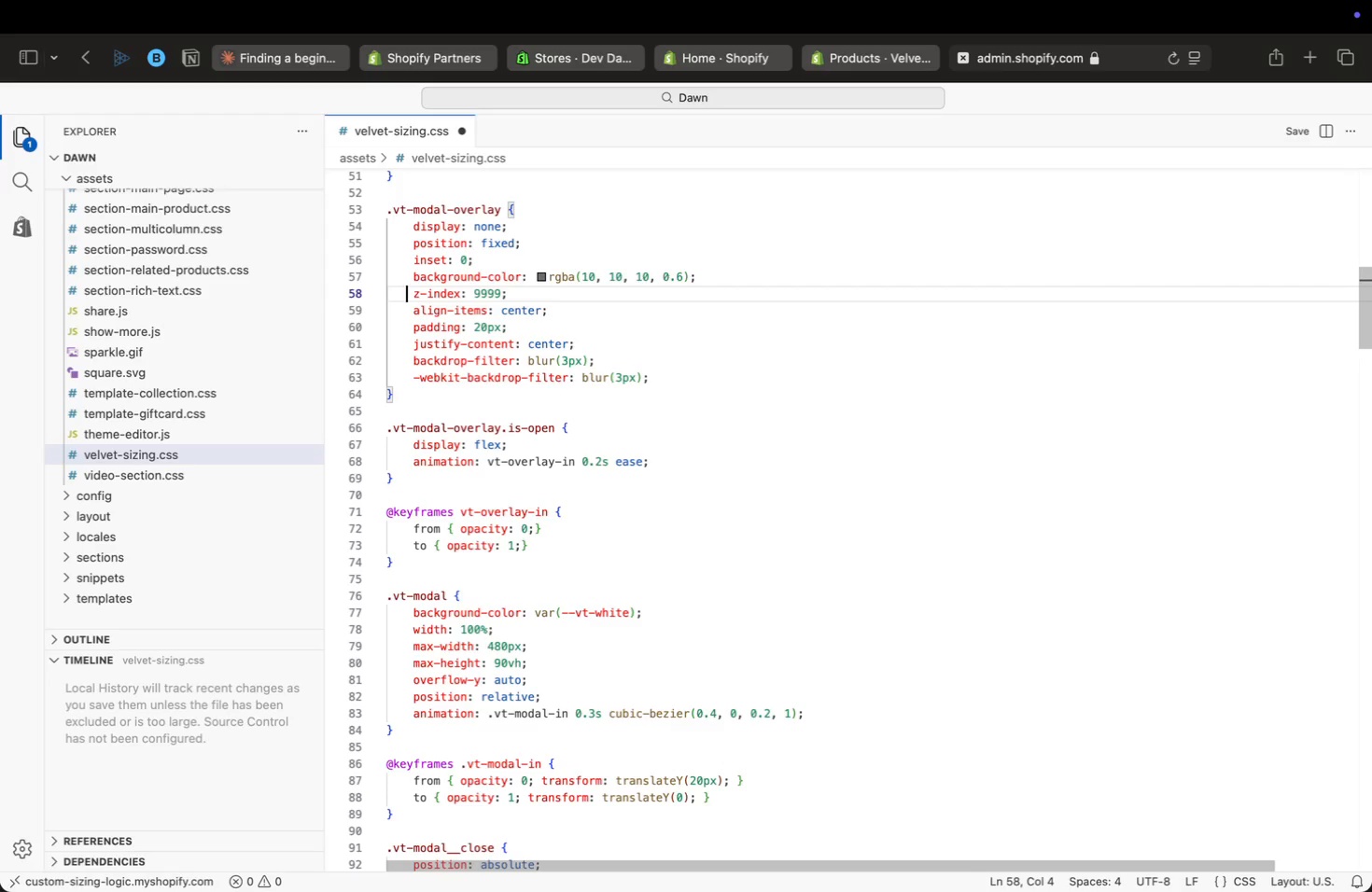 
key(ArrowRight)
 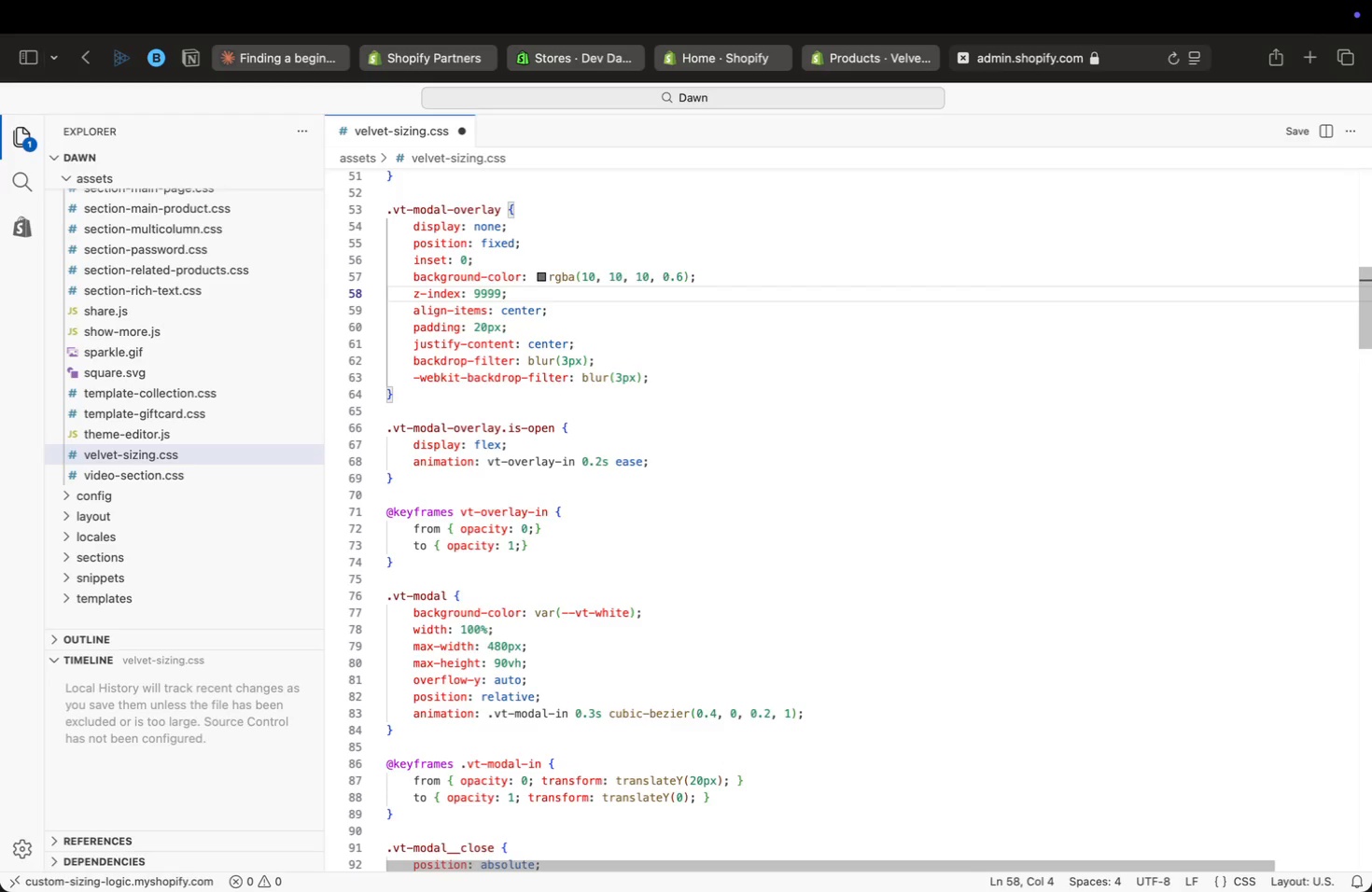 
key(ArrowRight)
 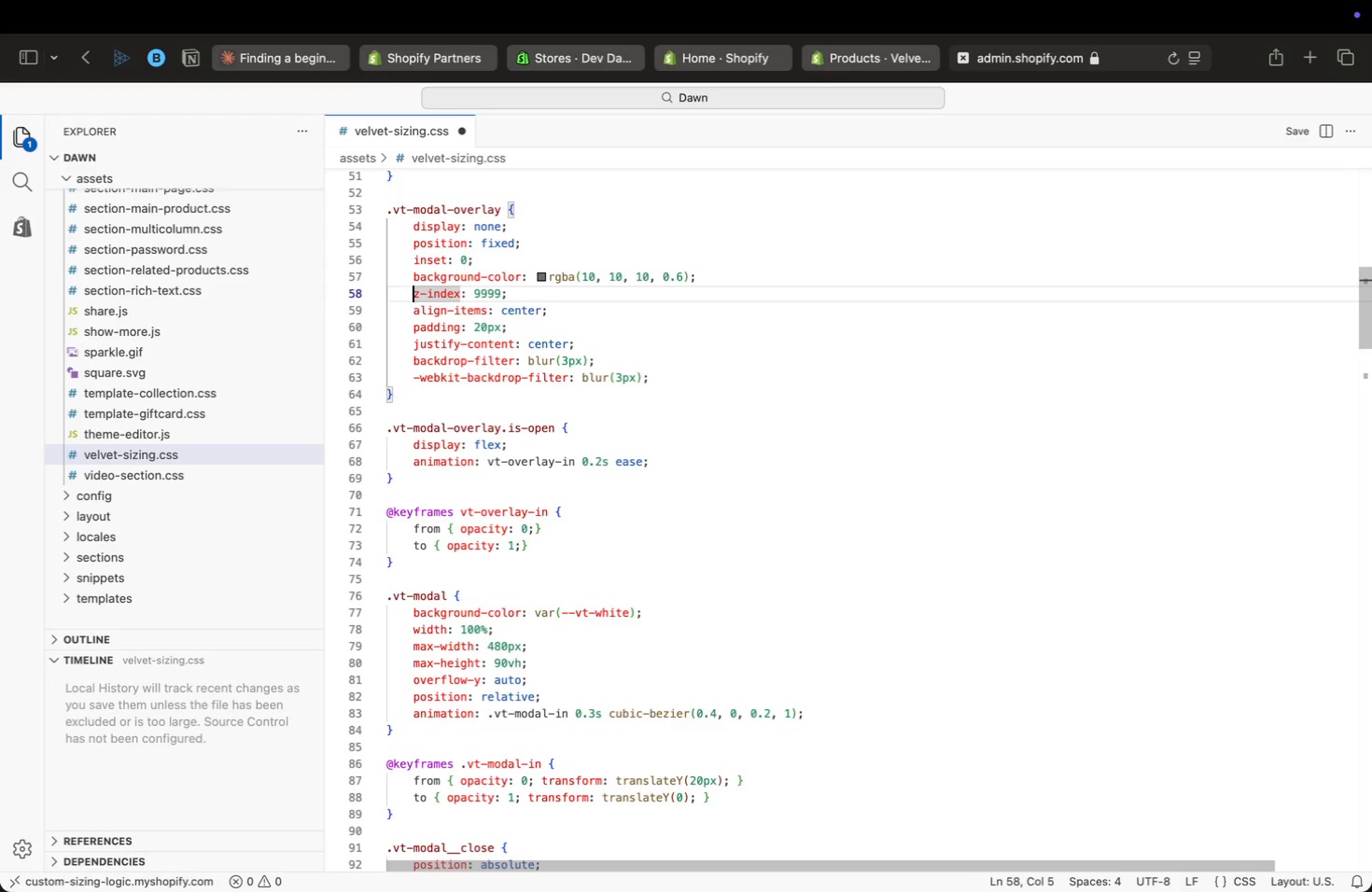 
key(ArrowRight)
 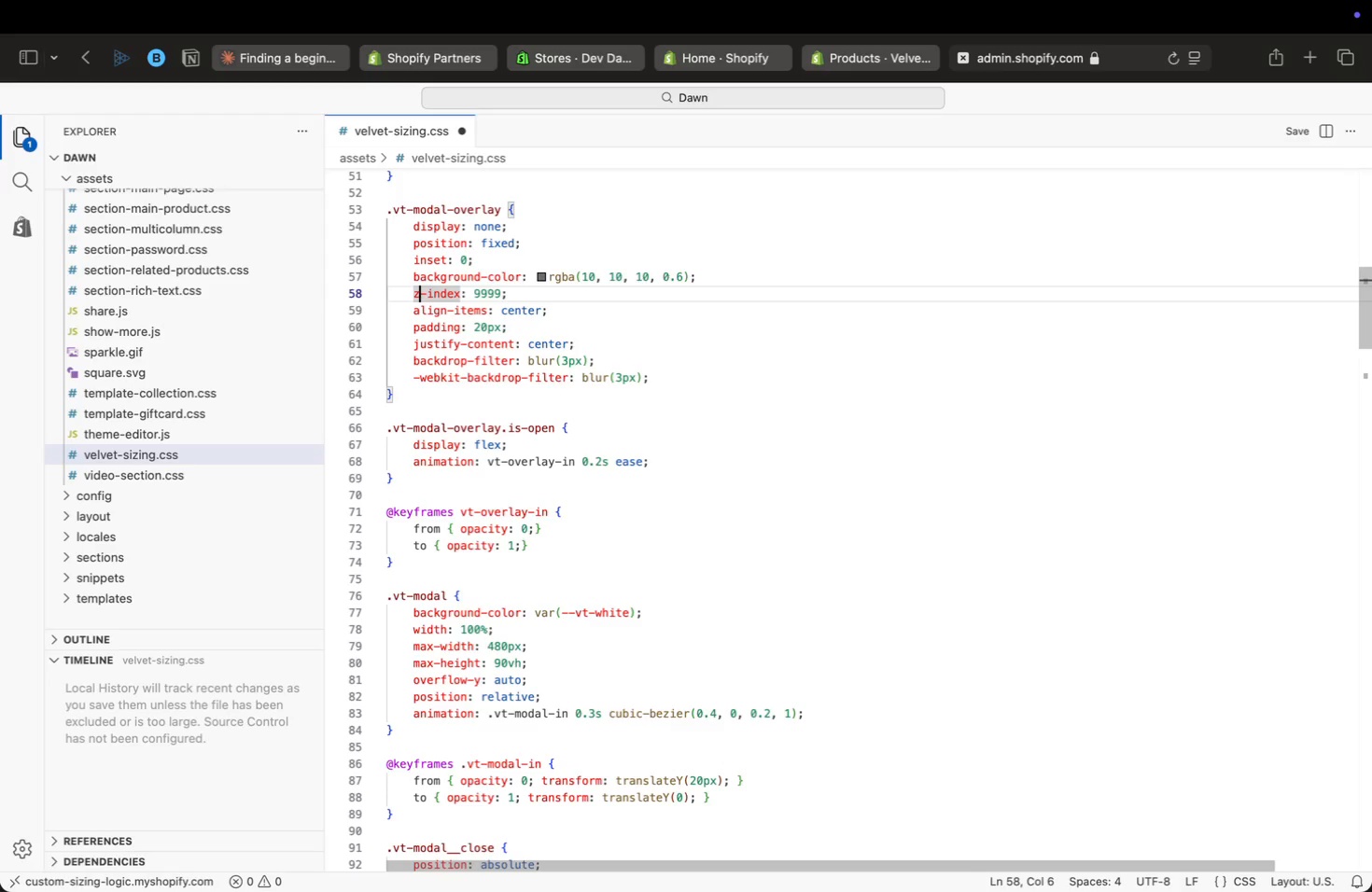 
key(ArrowRight)
 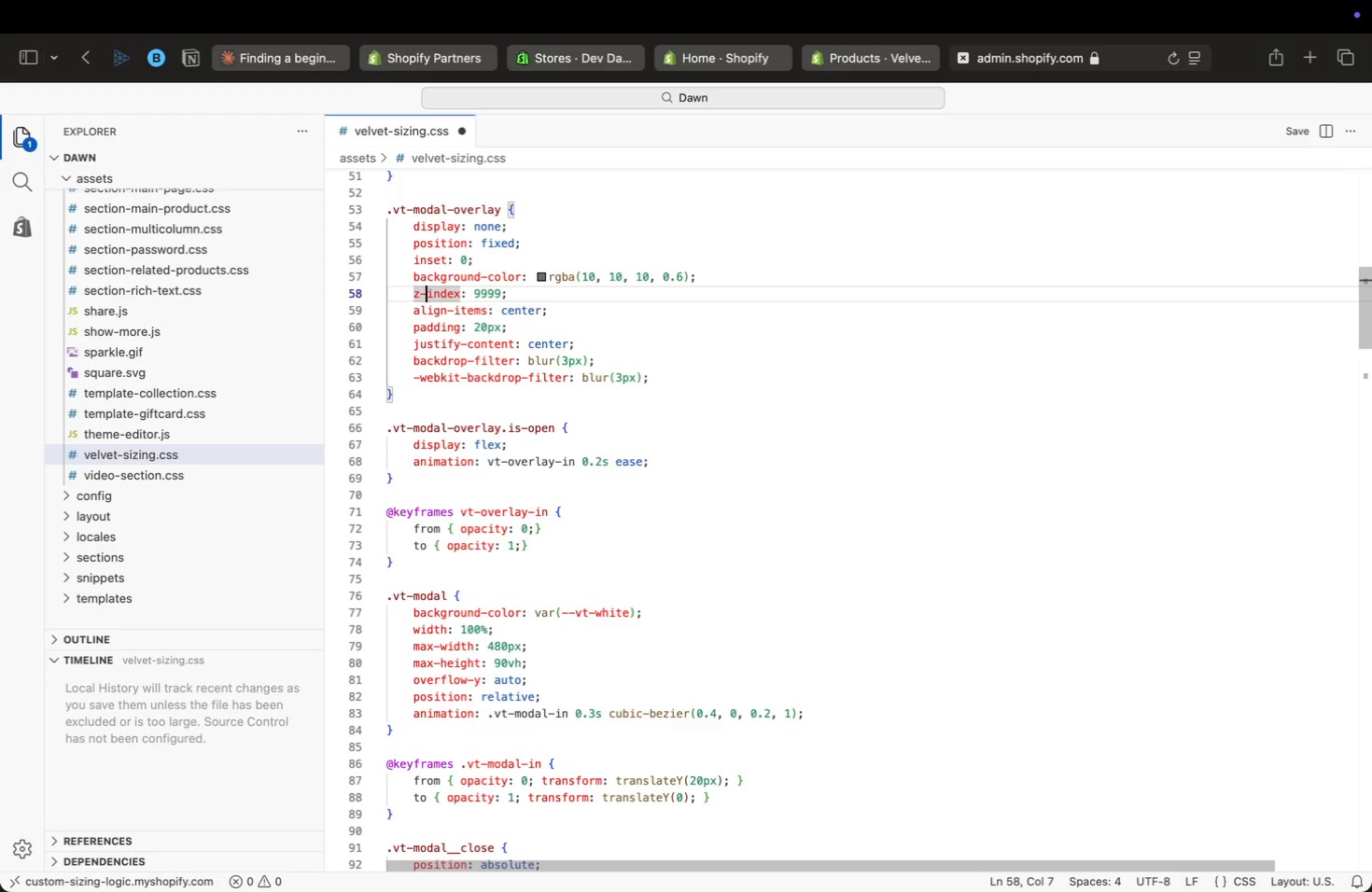 
key(ArrowRight)
 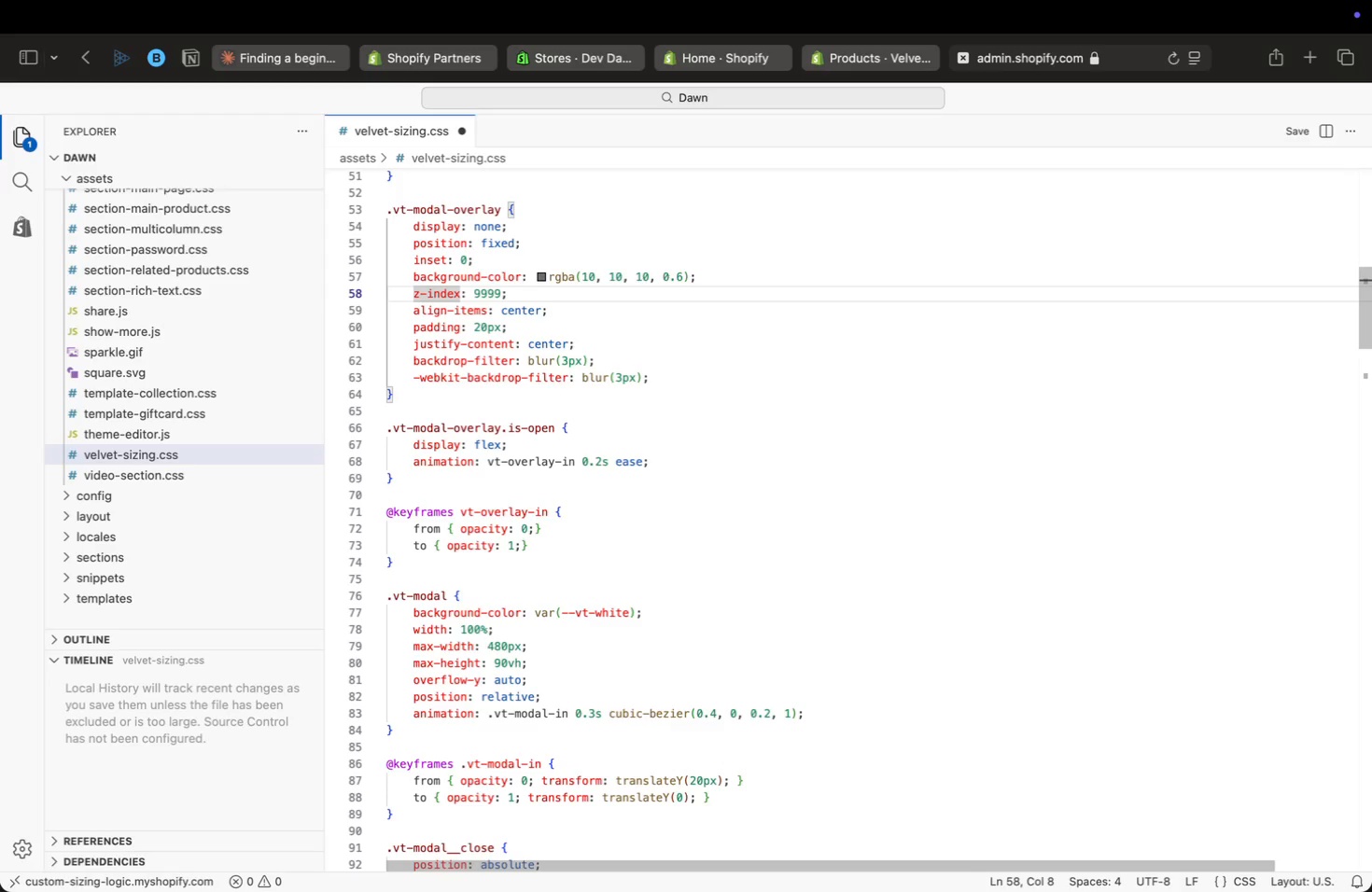 
key(ArrowLeft)
 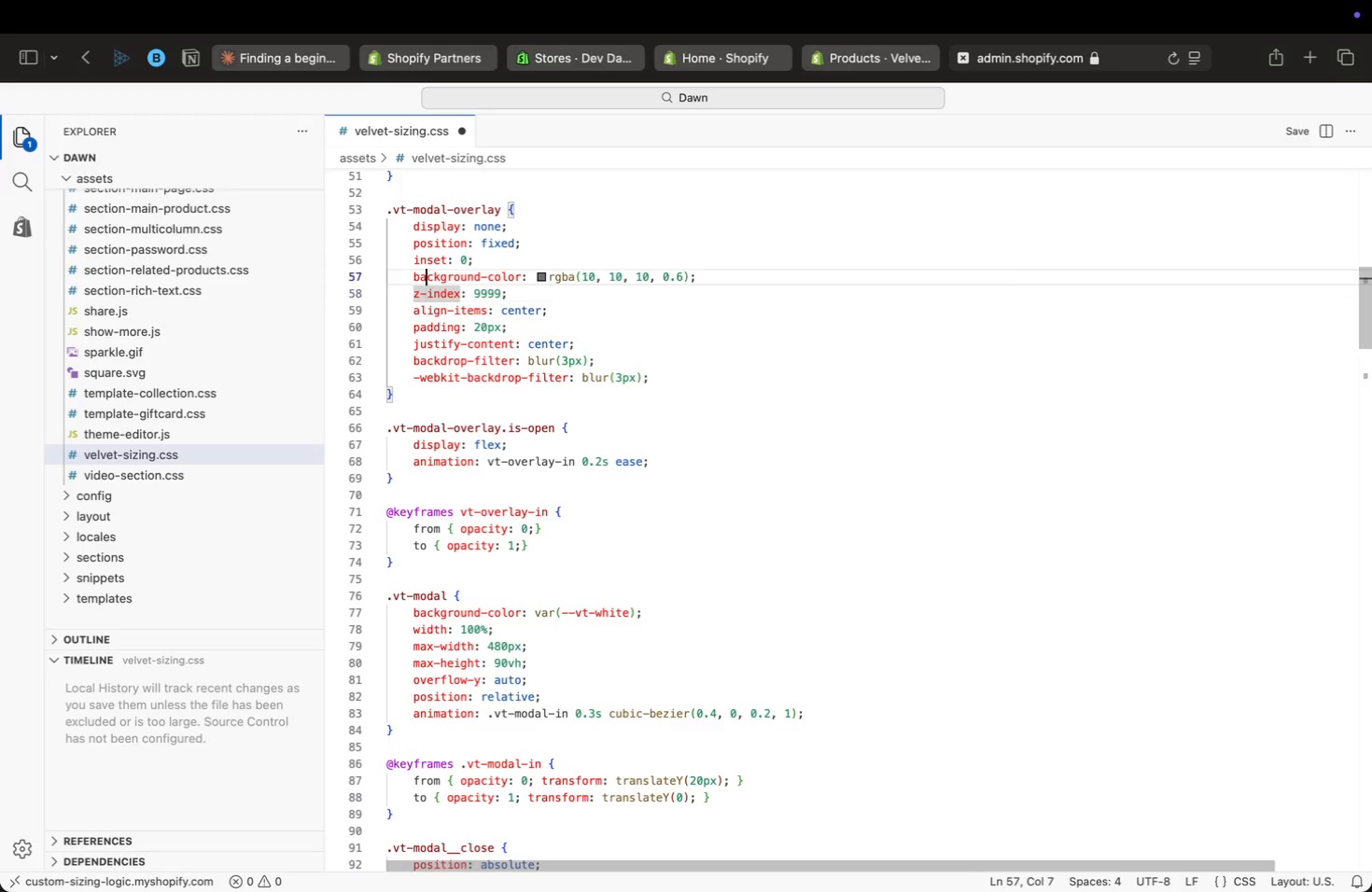 
key(ArrowUp)
 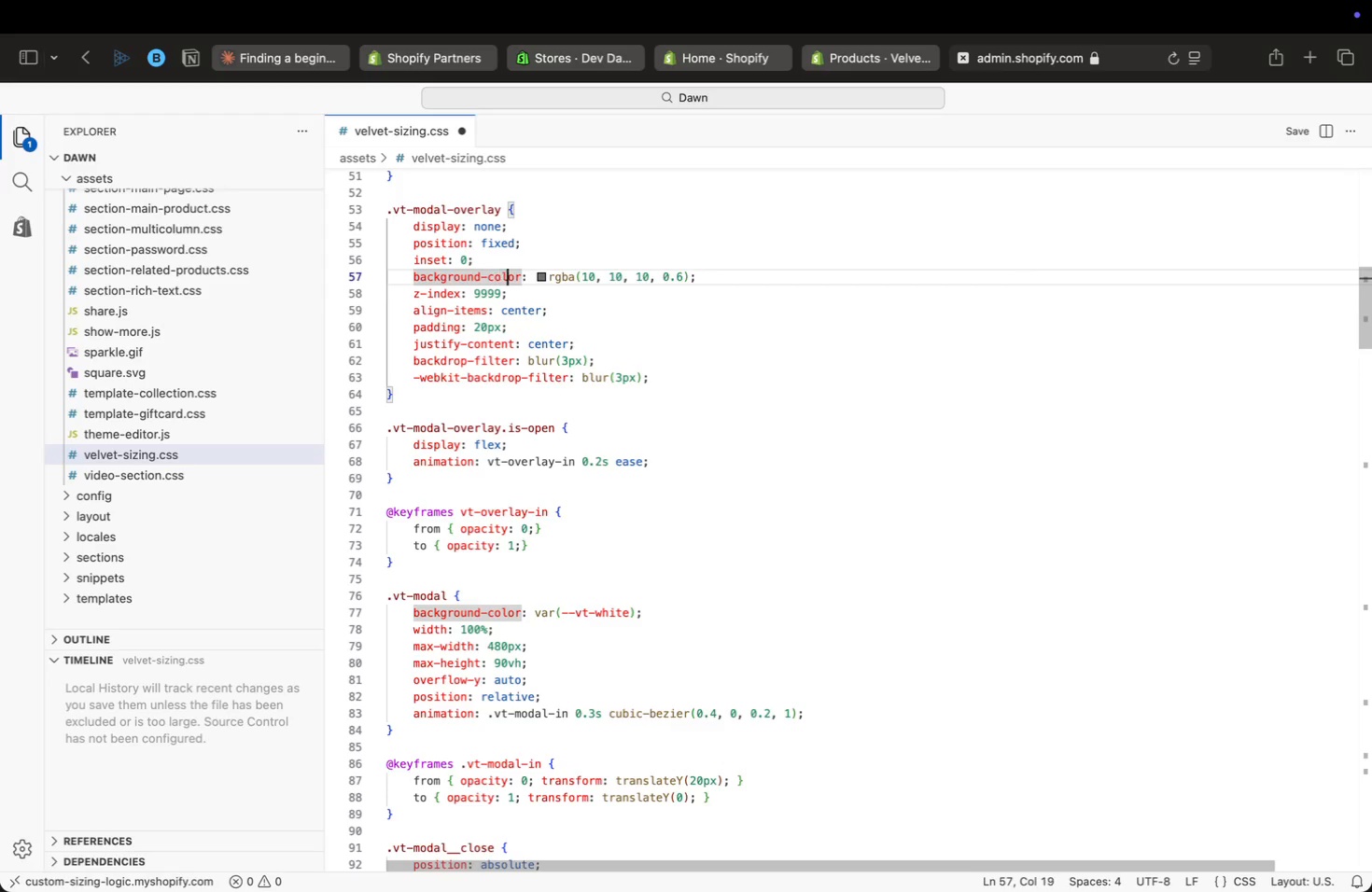 
hold_key(key=ArrowRight, duration=1.5)
 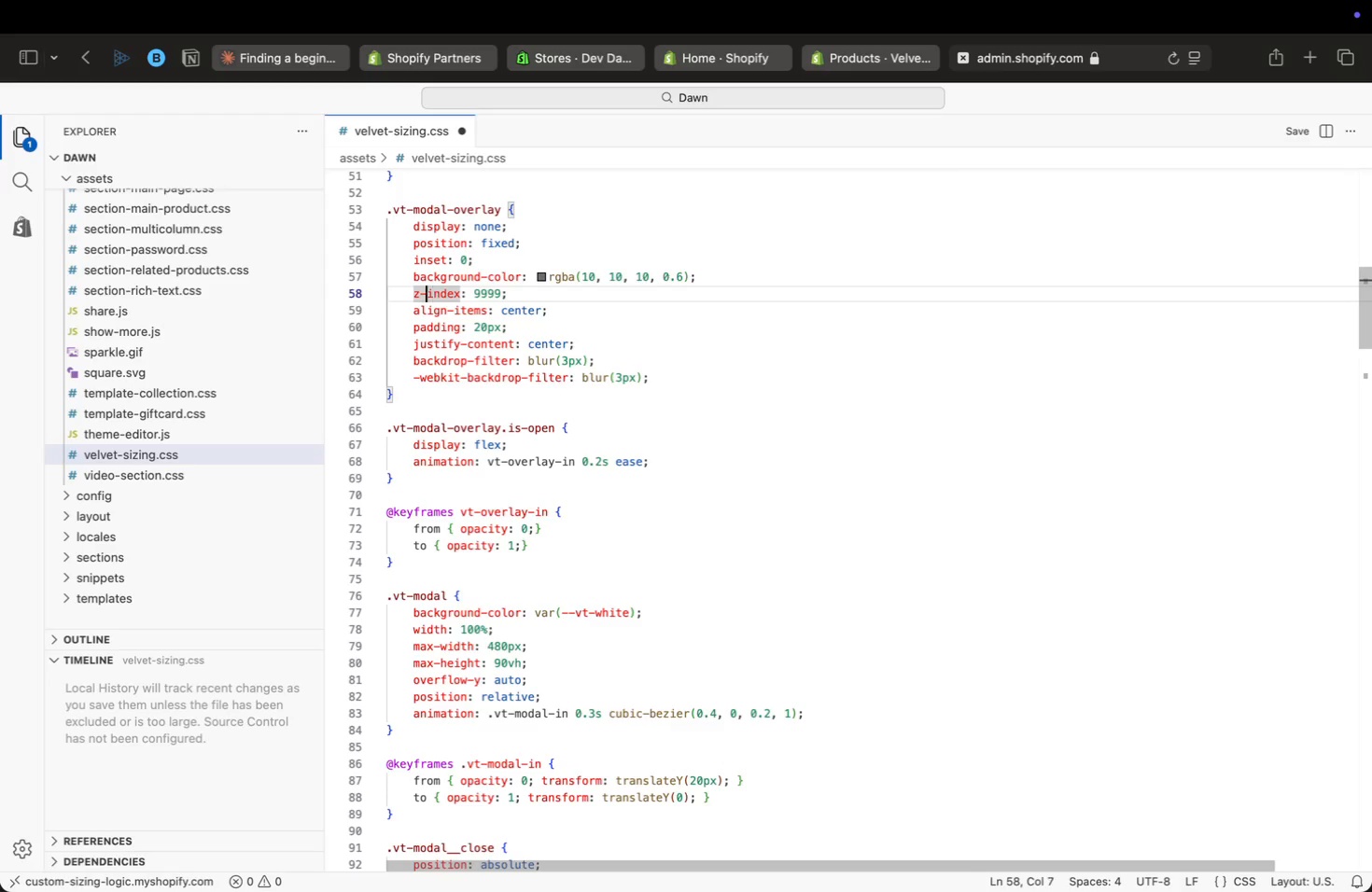 
key(ArrowRight)
 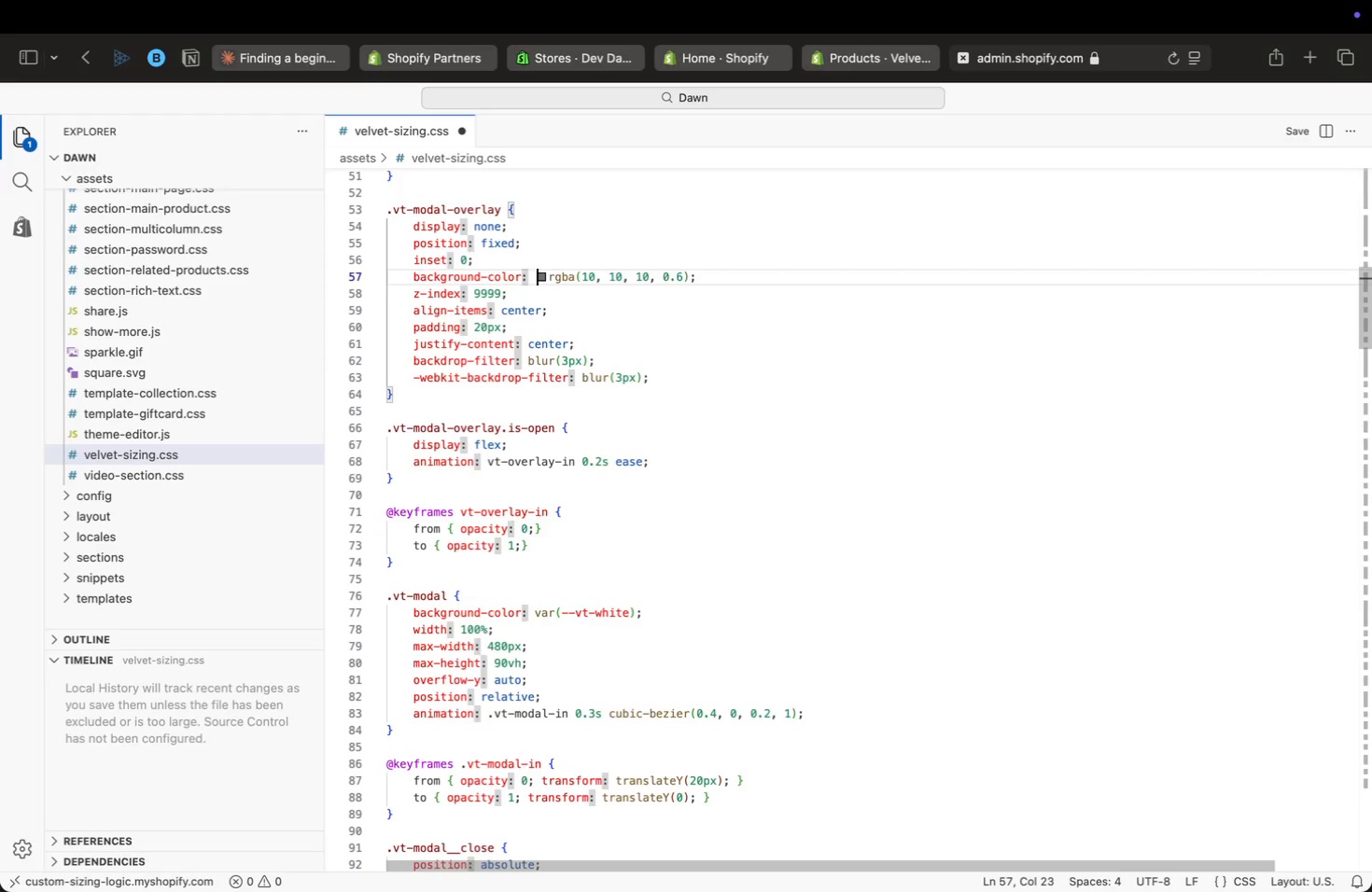 
key(ArrowRight)
 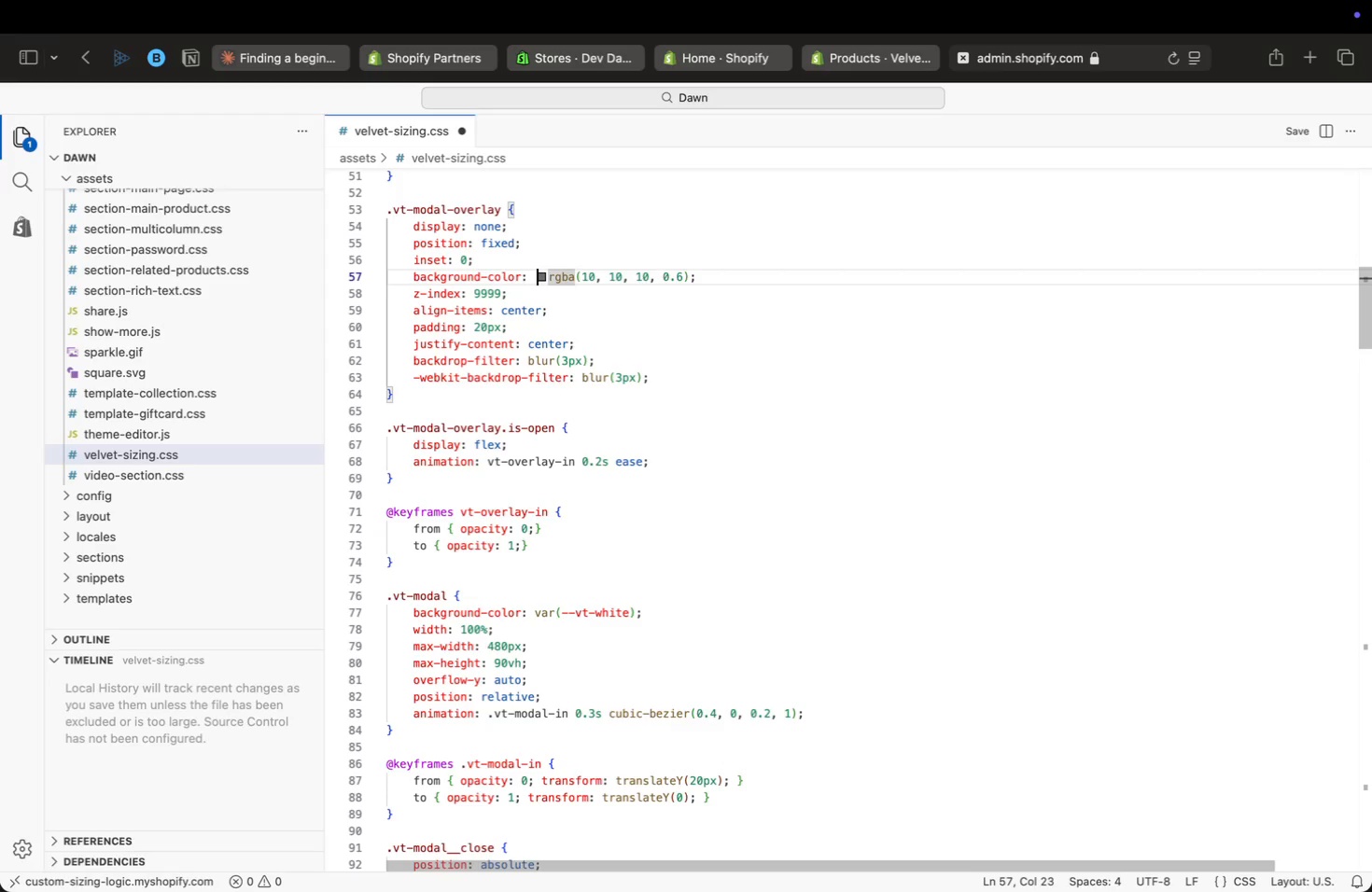 
key(ArrowRight)
 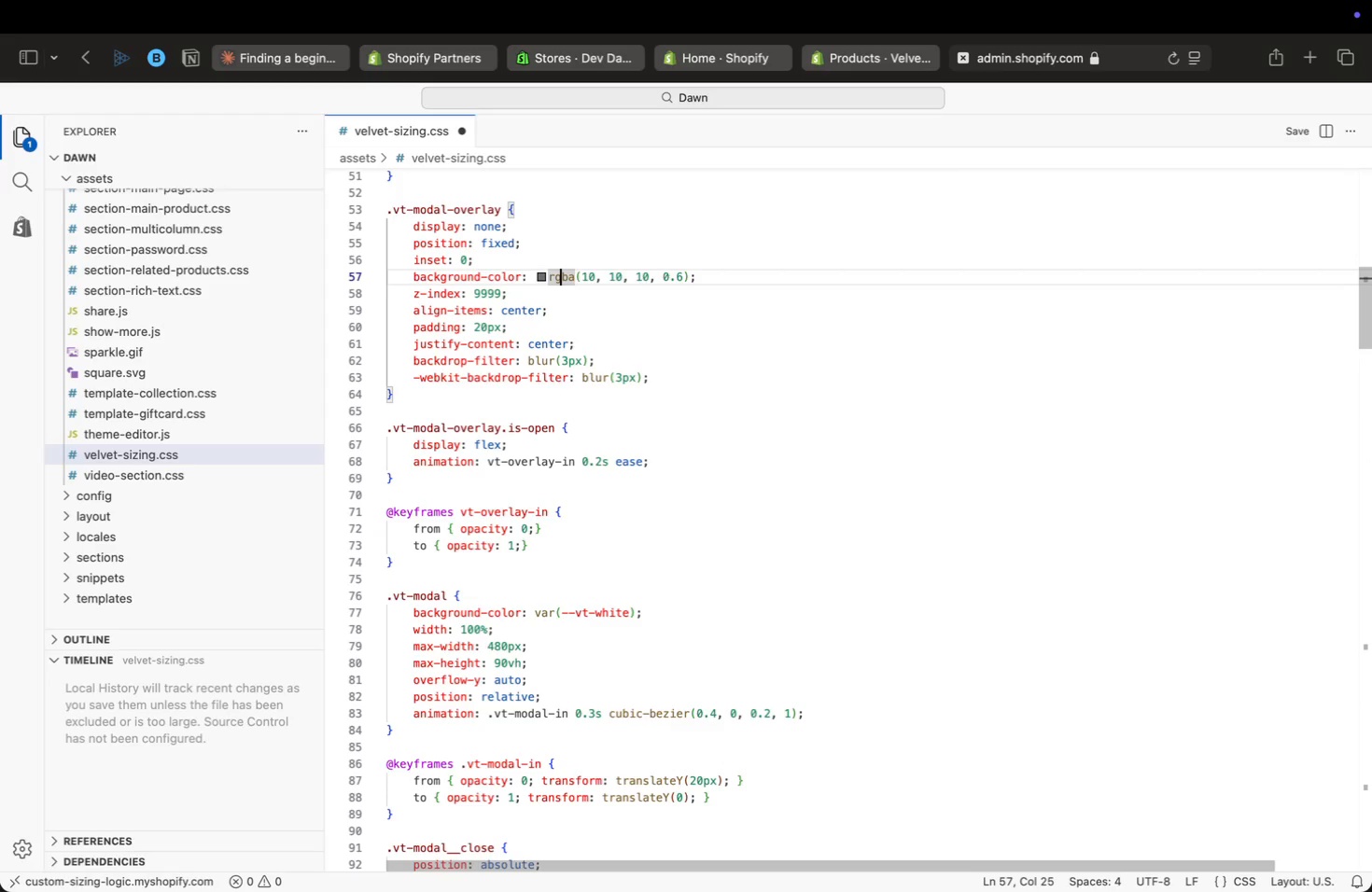 
key(ArrowRight)
 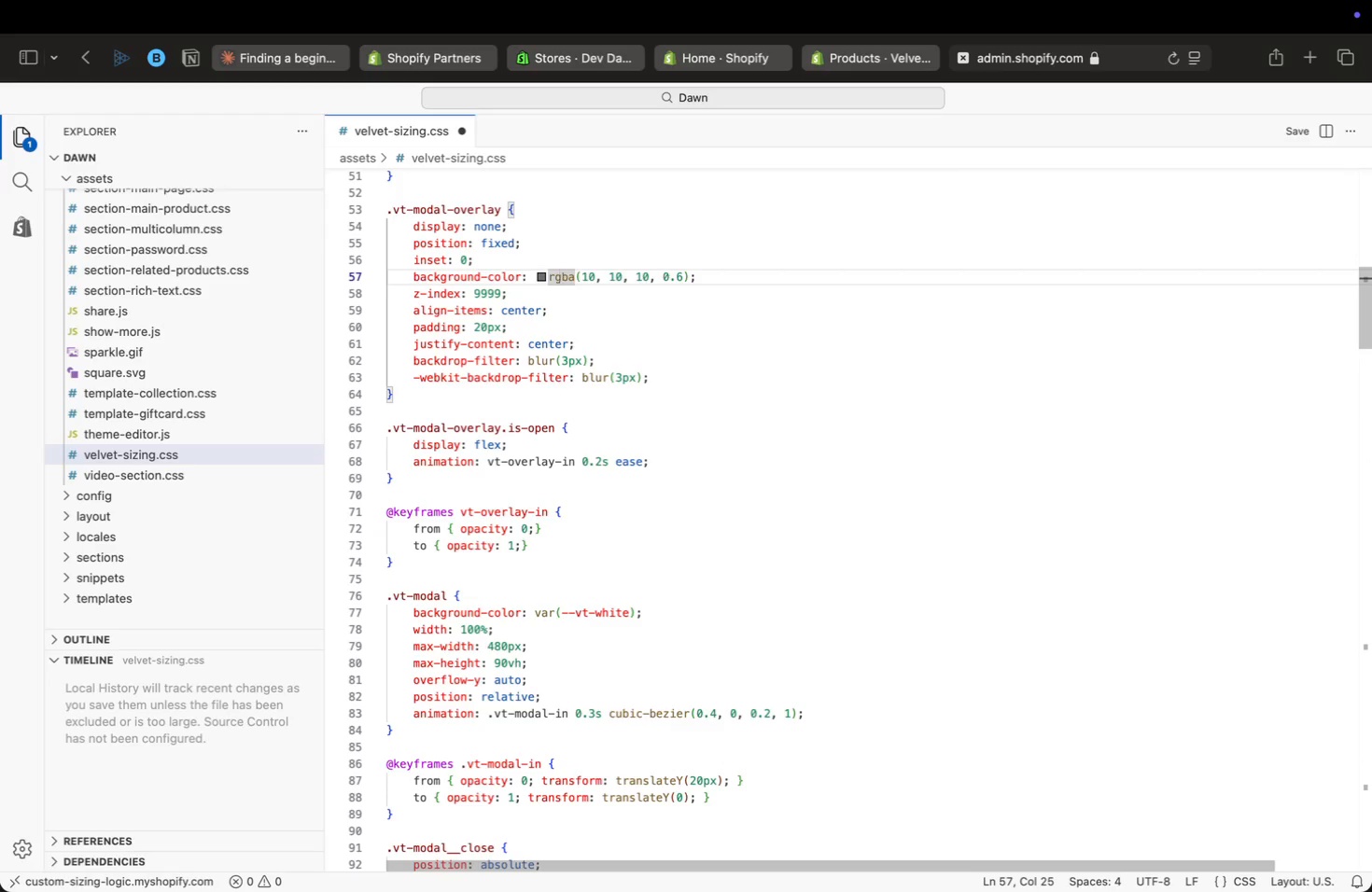 
key(ArrowRight)
 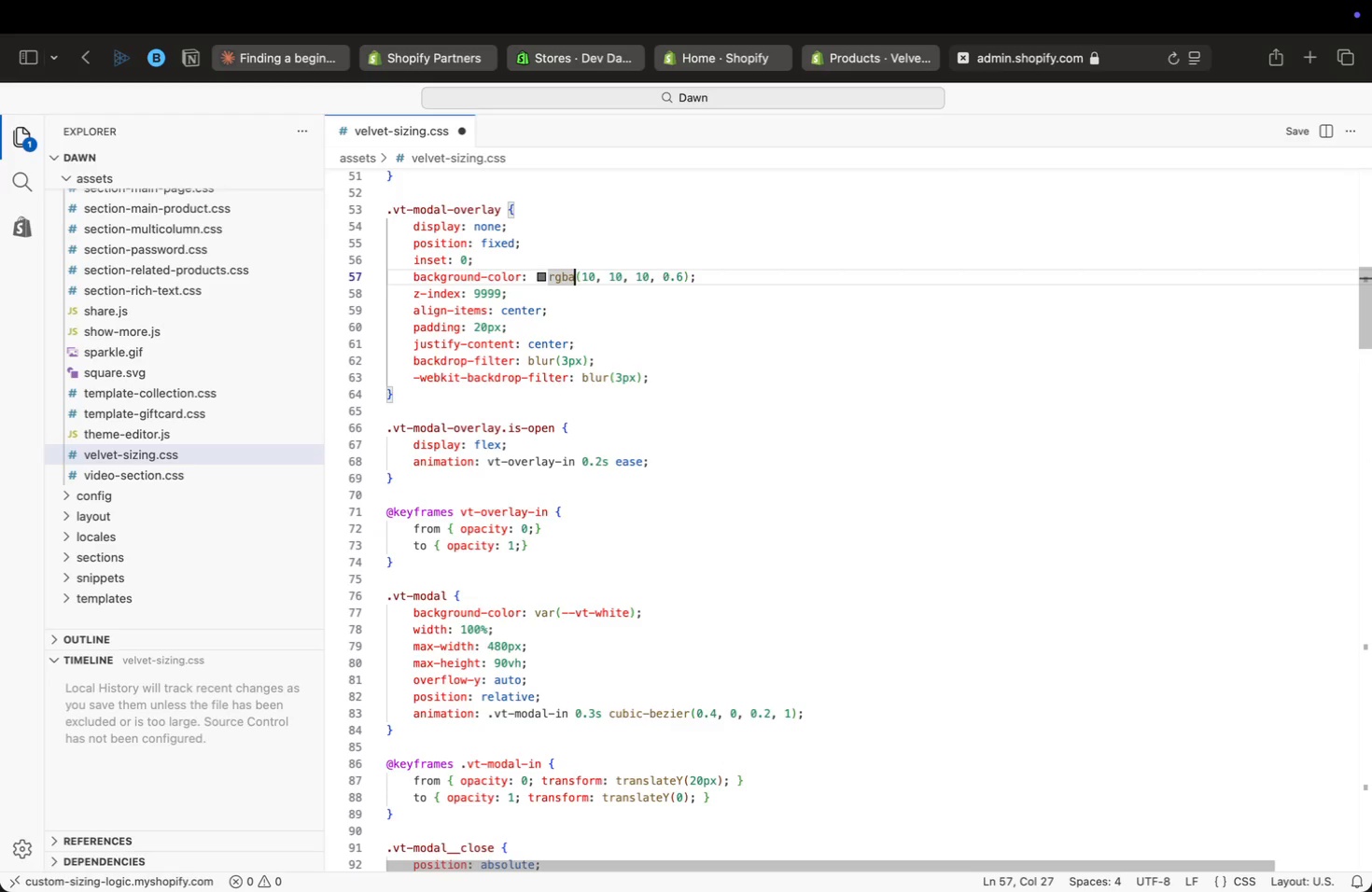 
key(ArrowRight)
 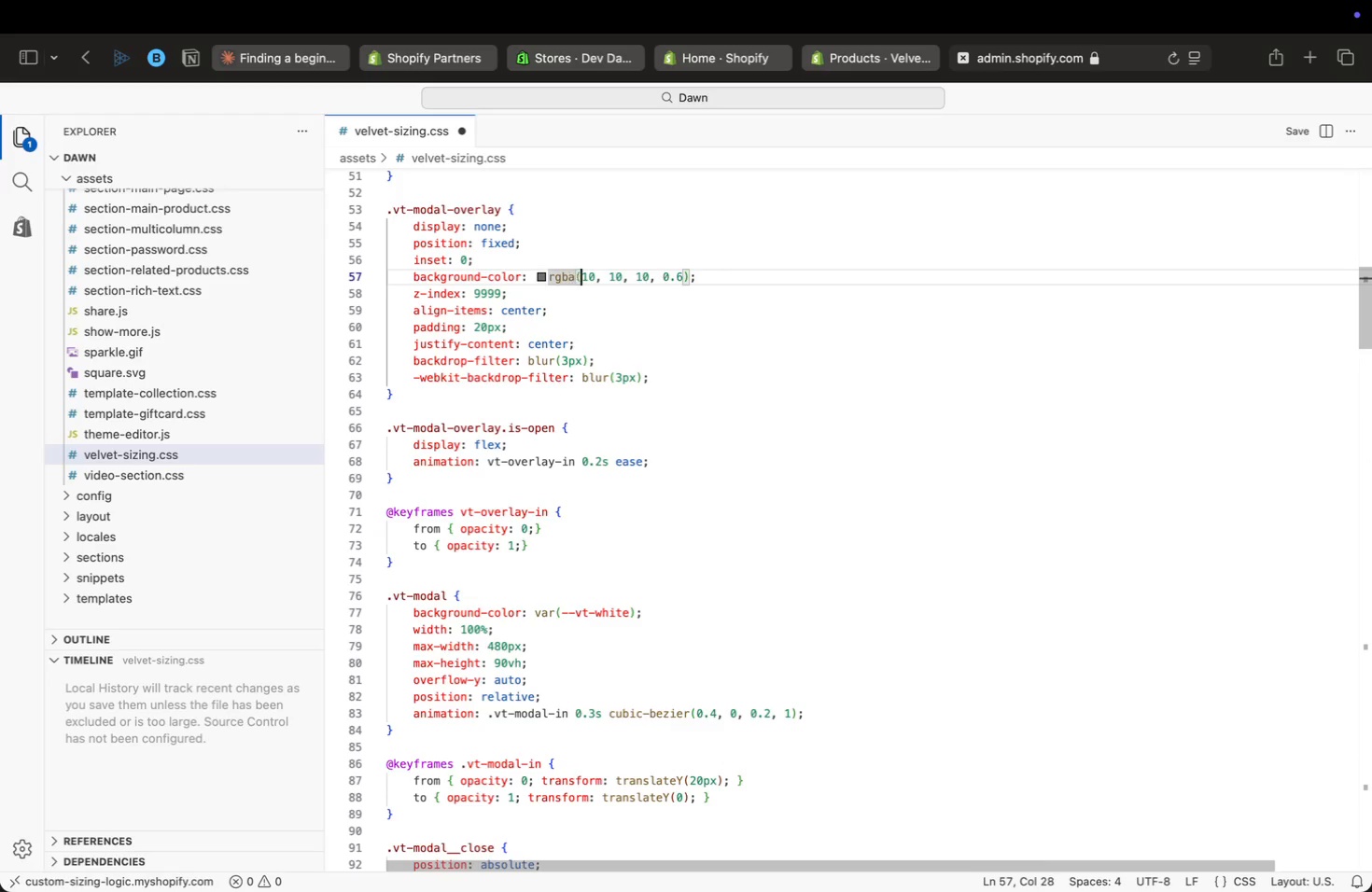 
key(ArrowRight)
 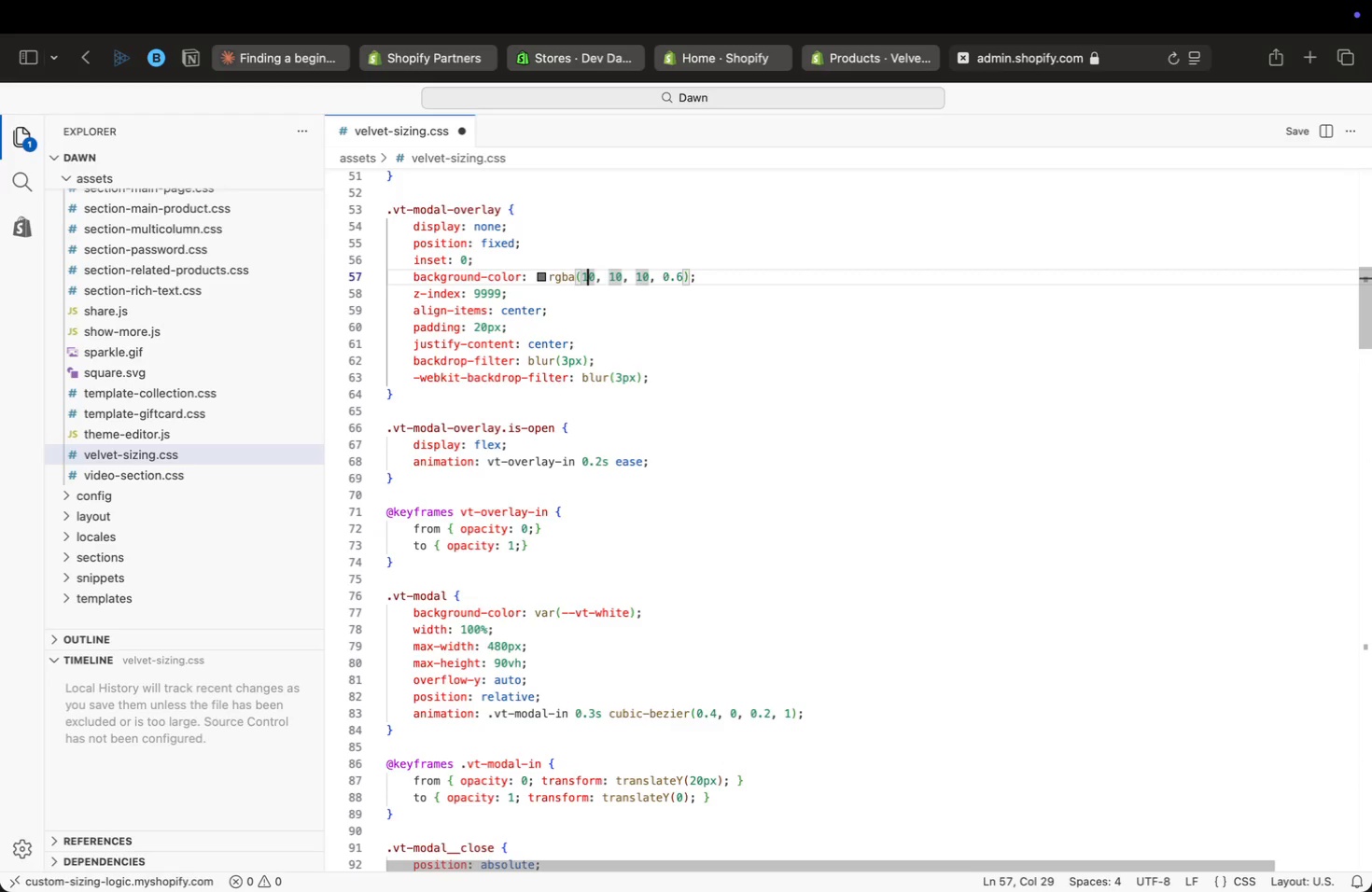 
key(ArrowRight)
 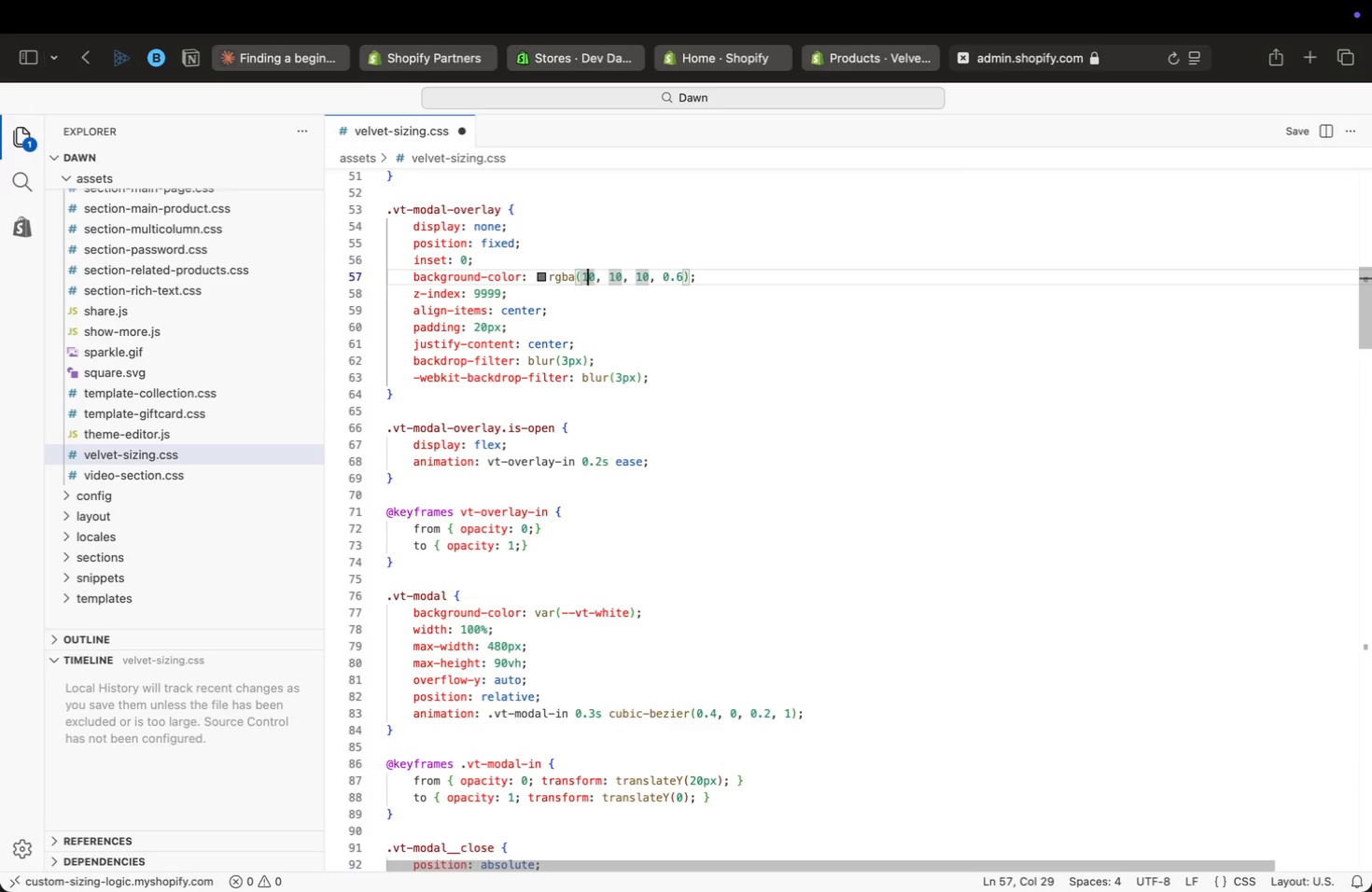 
key(ArrowRight)
 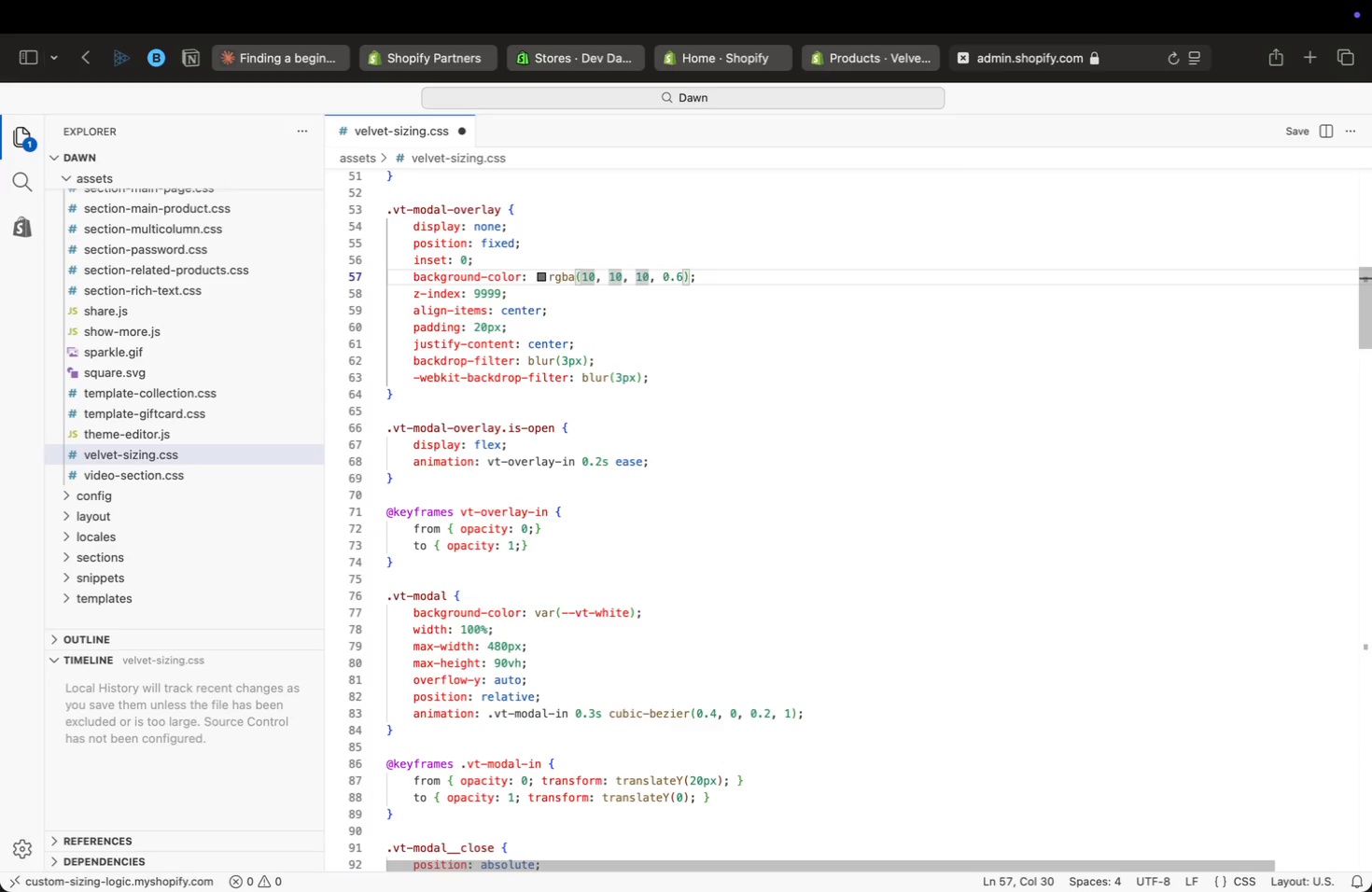 
key(ArrowRight)
 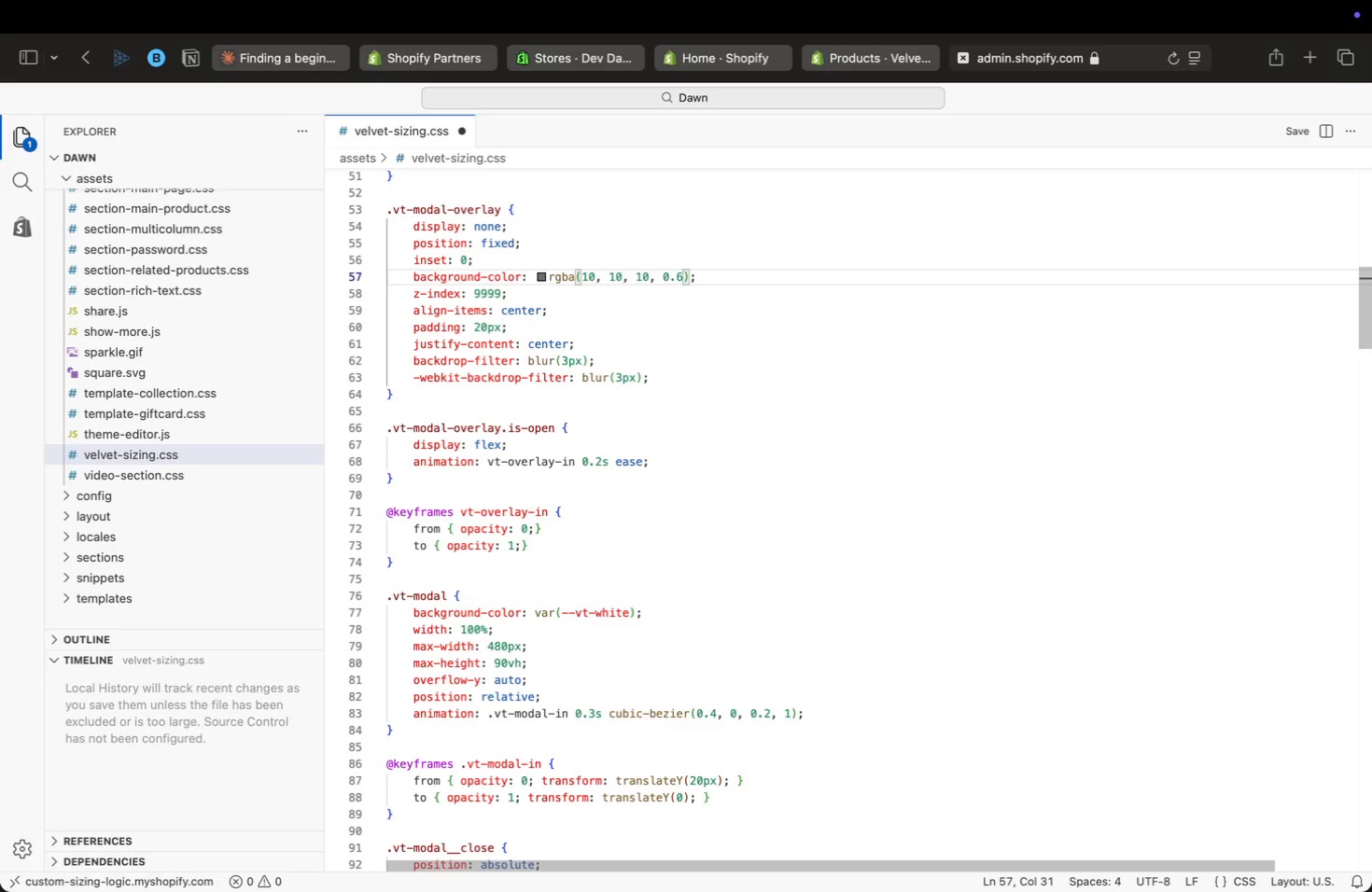 
key(ArrowRight)
 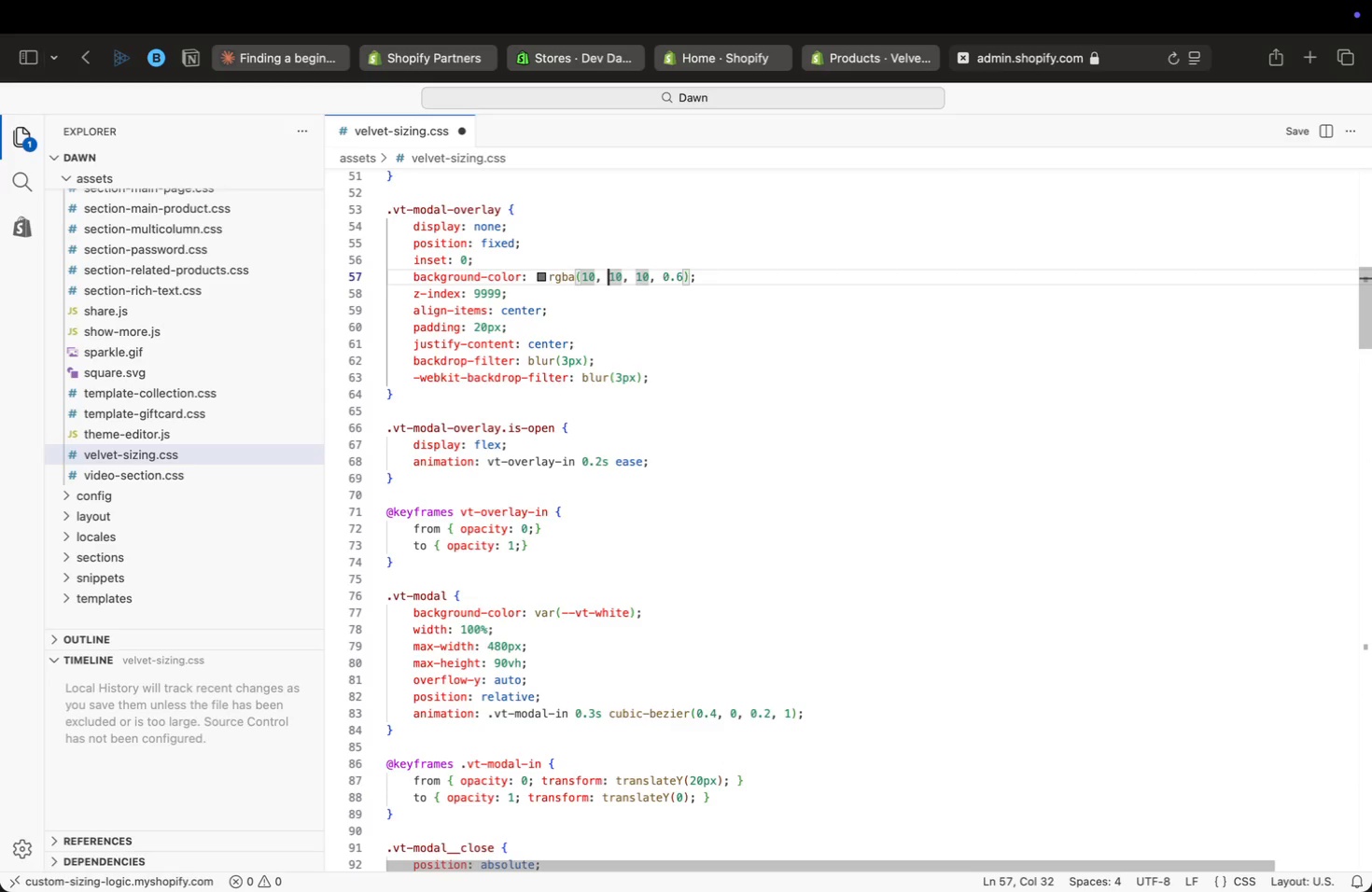 
key(ArrowRight)
 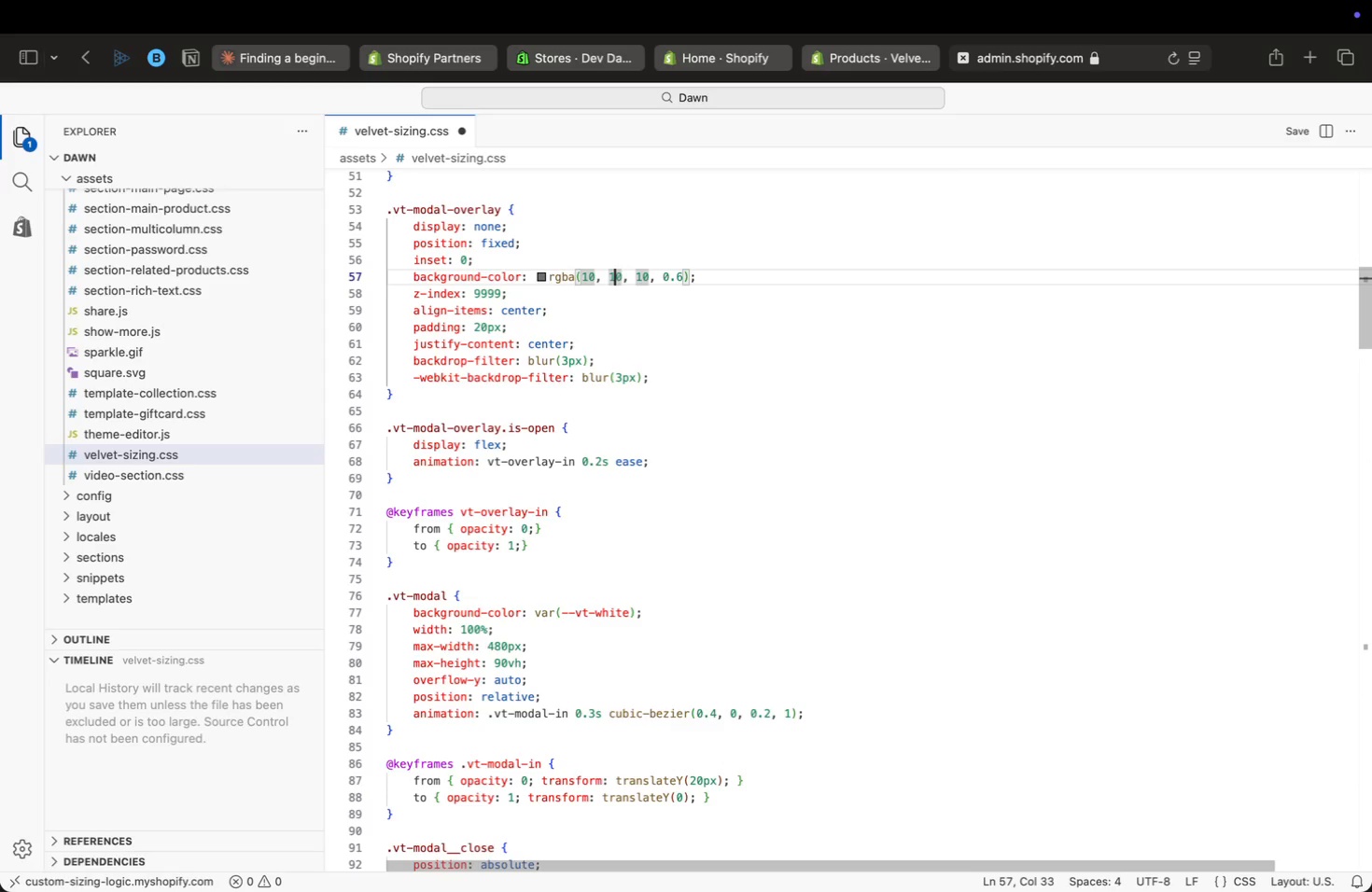 
key(ArrowRight)
 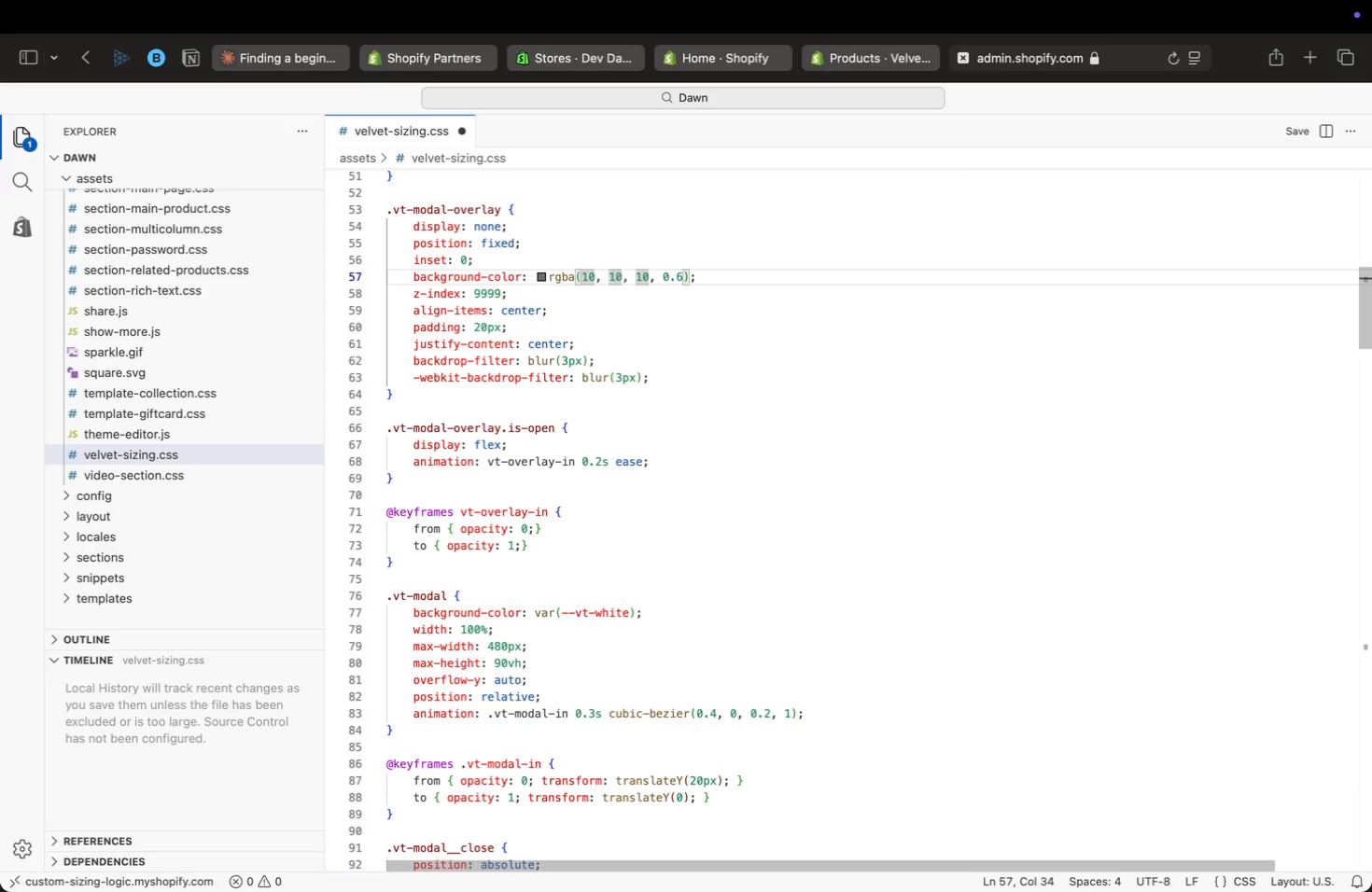 
key(ArrowRight)
 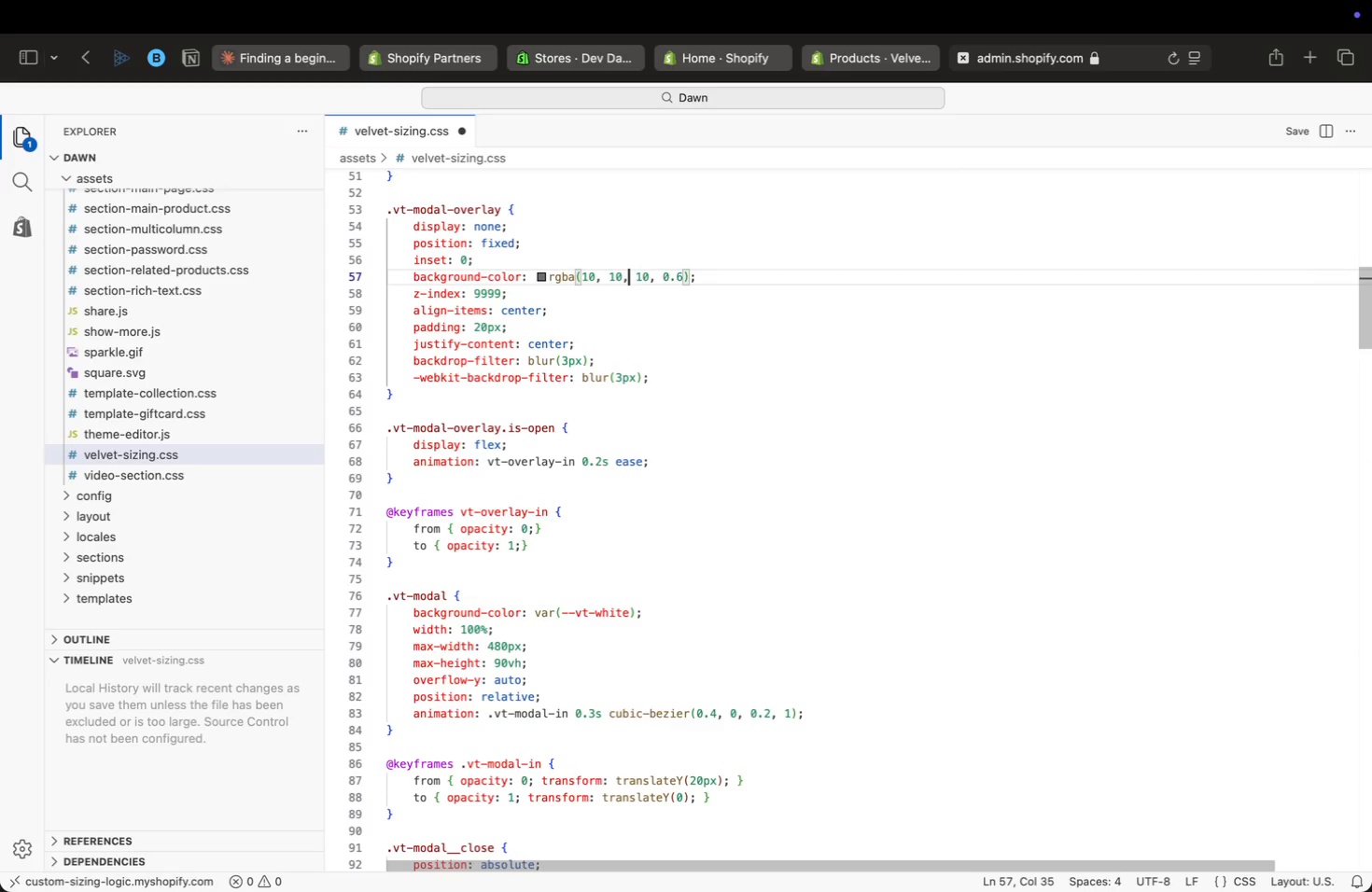 
key(ArrowRight)
 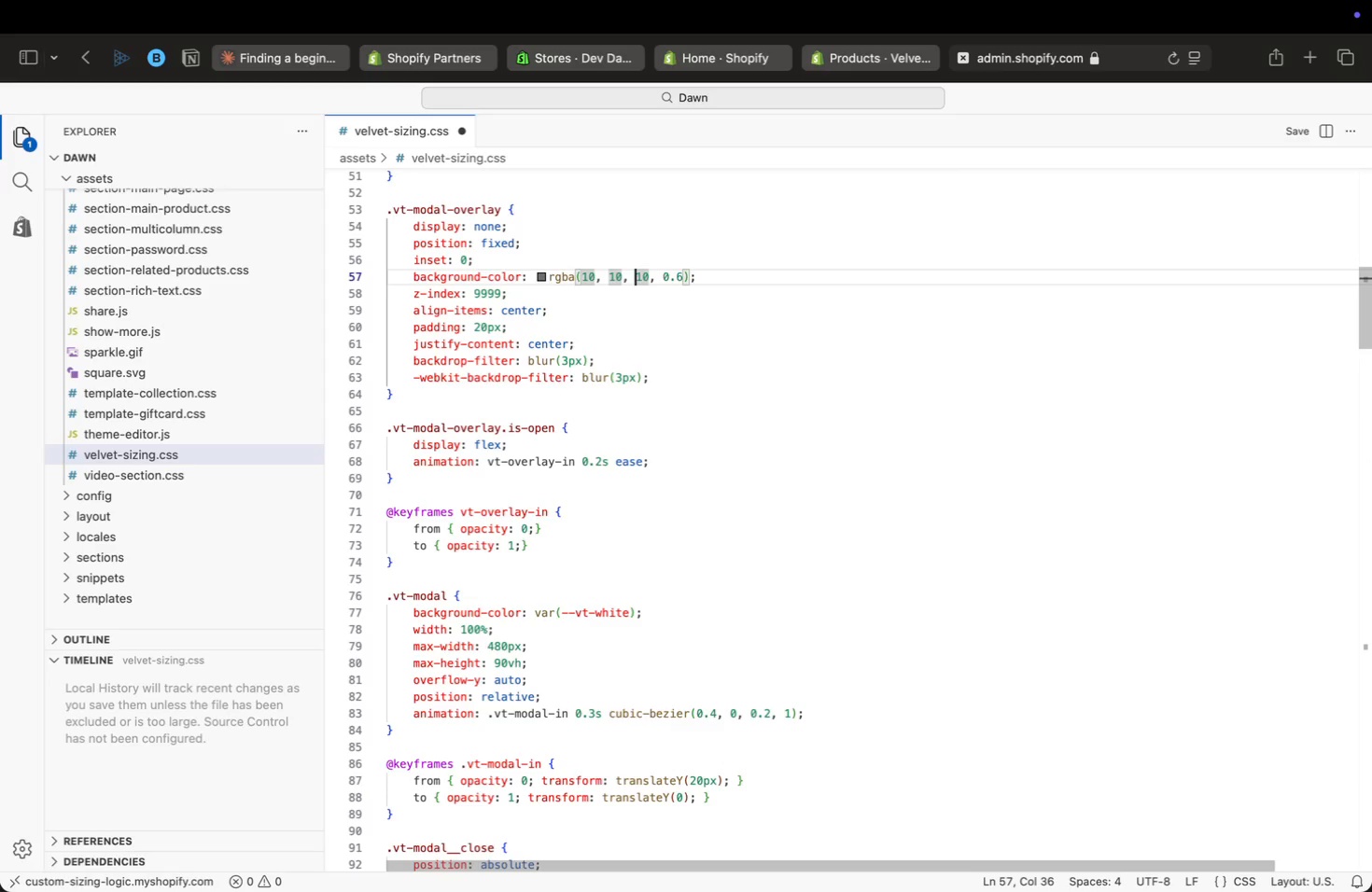 
key(ArrowRight)
 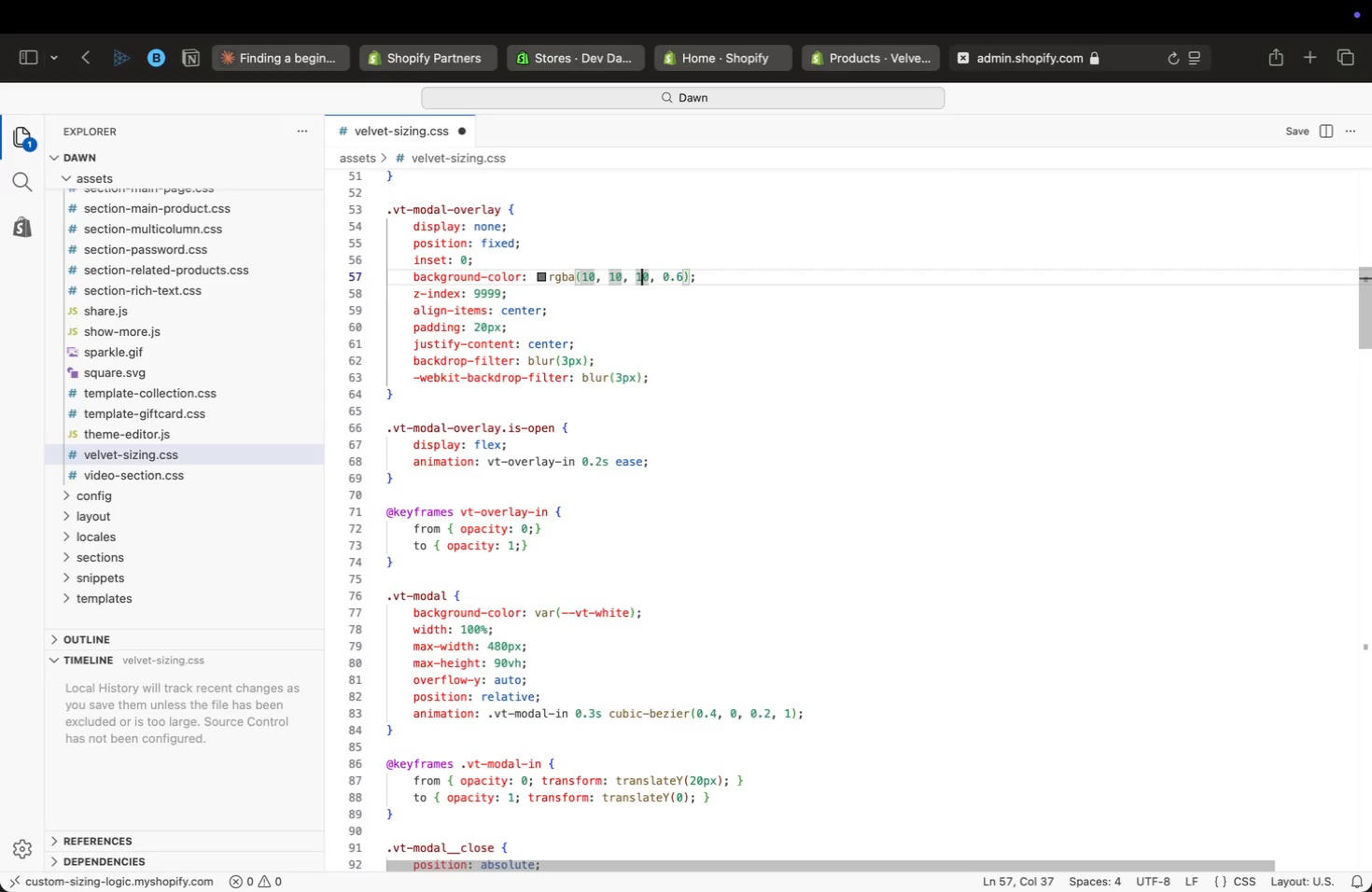 
key(ArrowRight)
 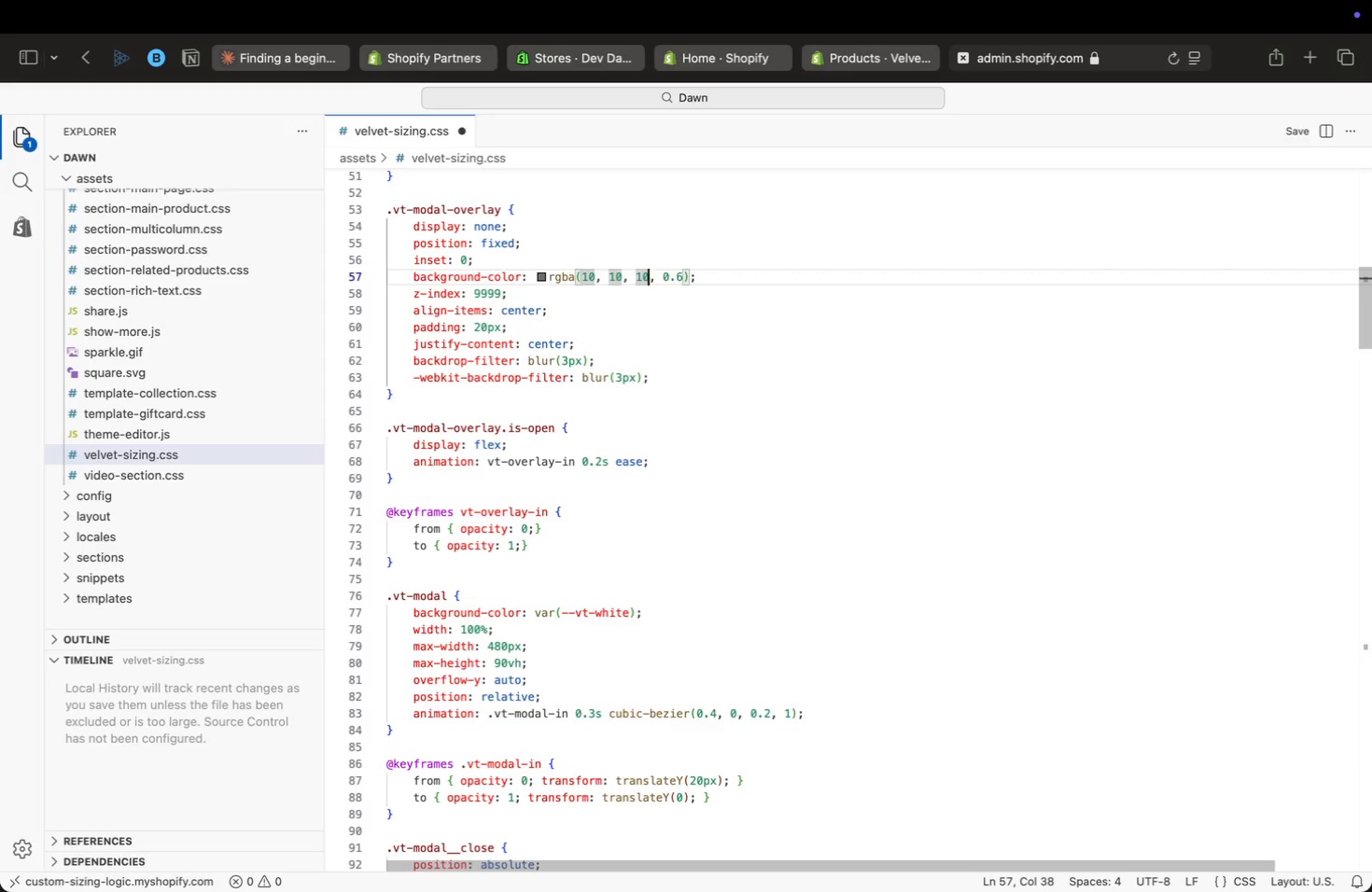 
key(ArrowRight)
 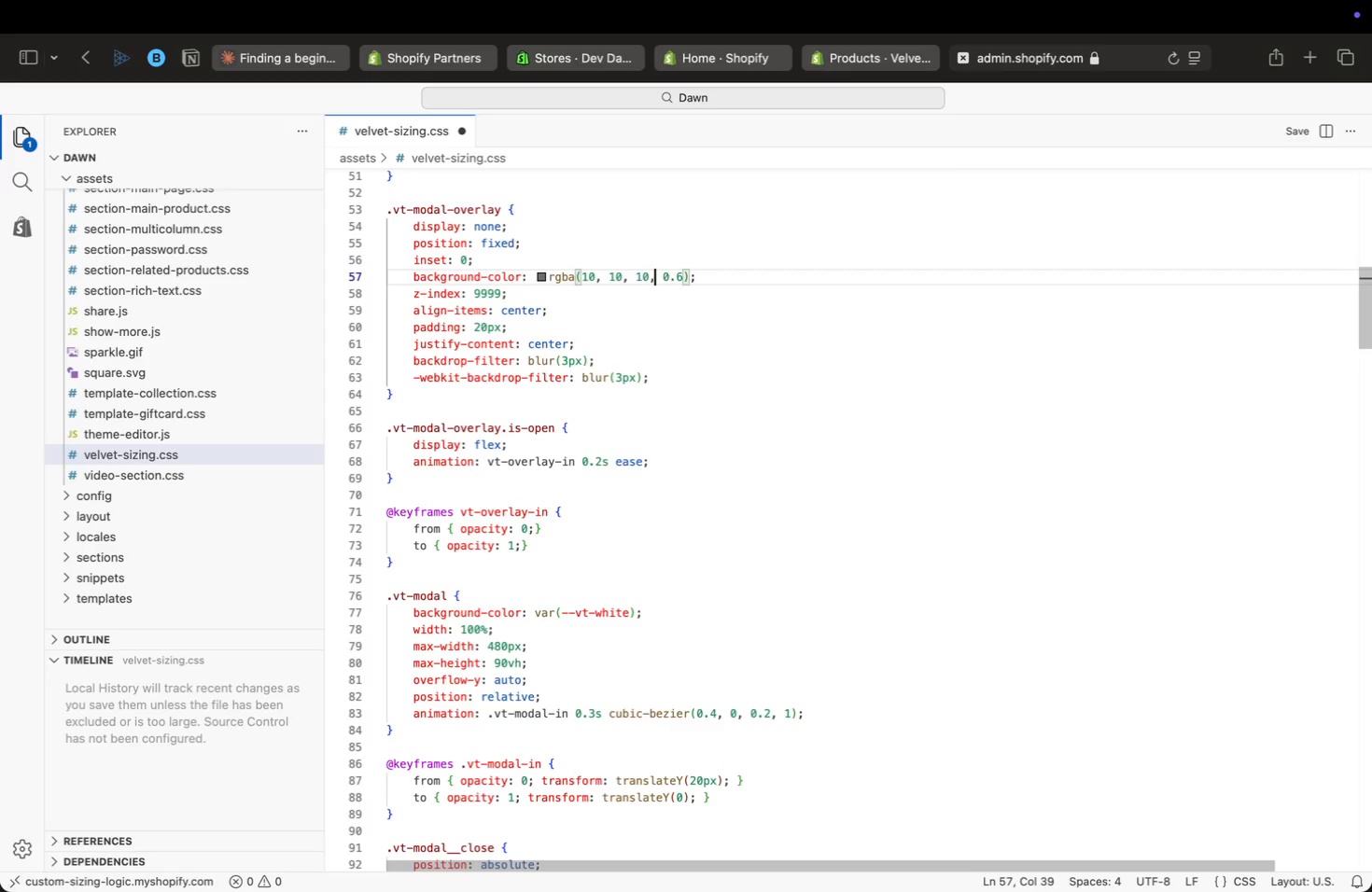 
key(ArrowRight)
 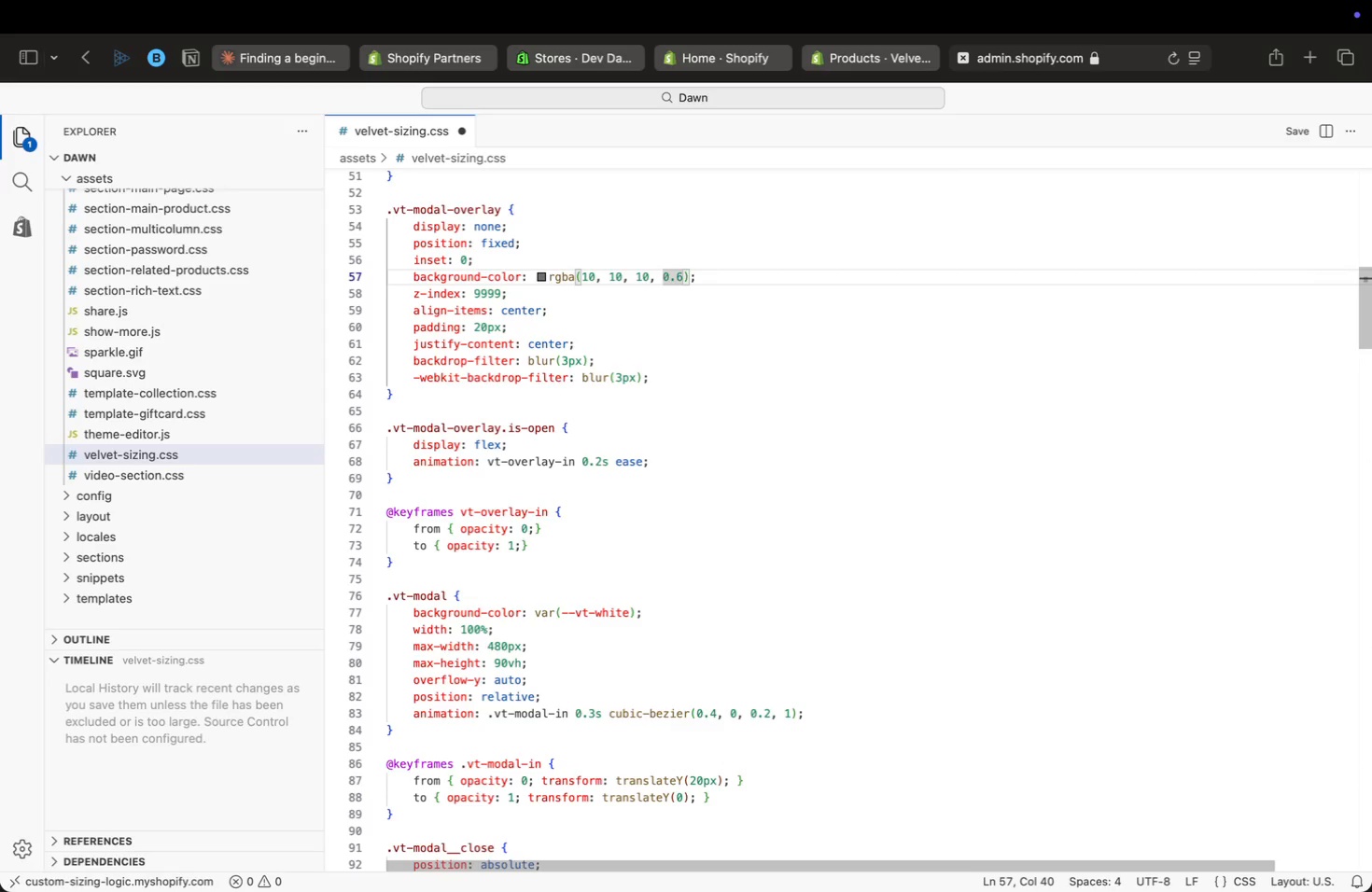 
key(ArrowRight)
 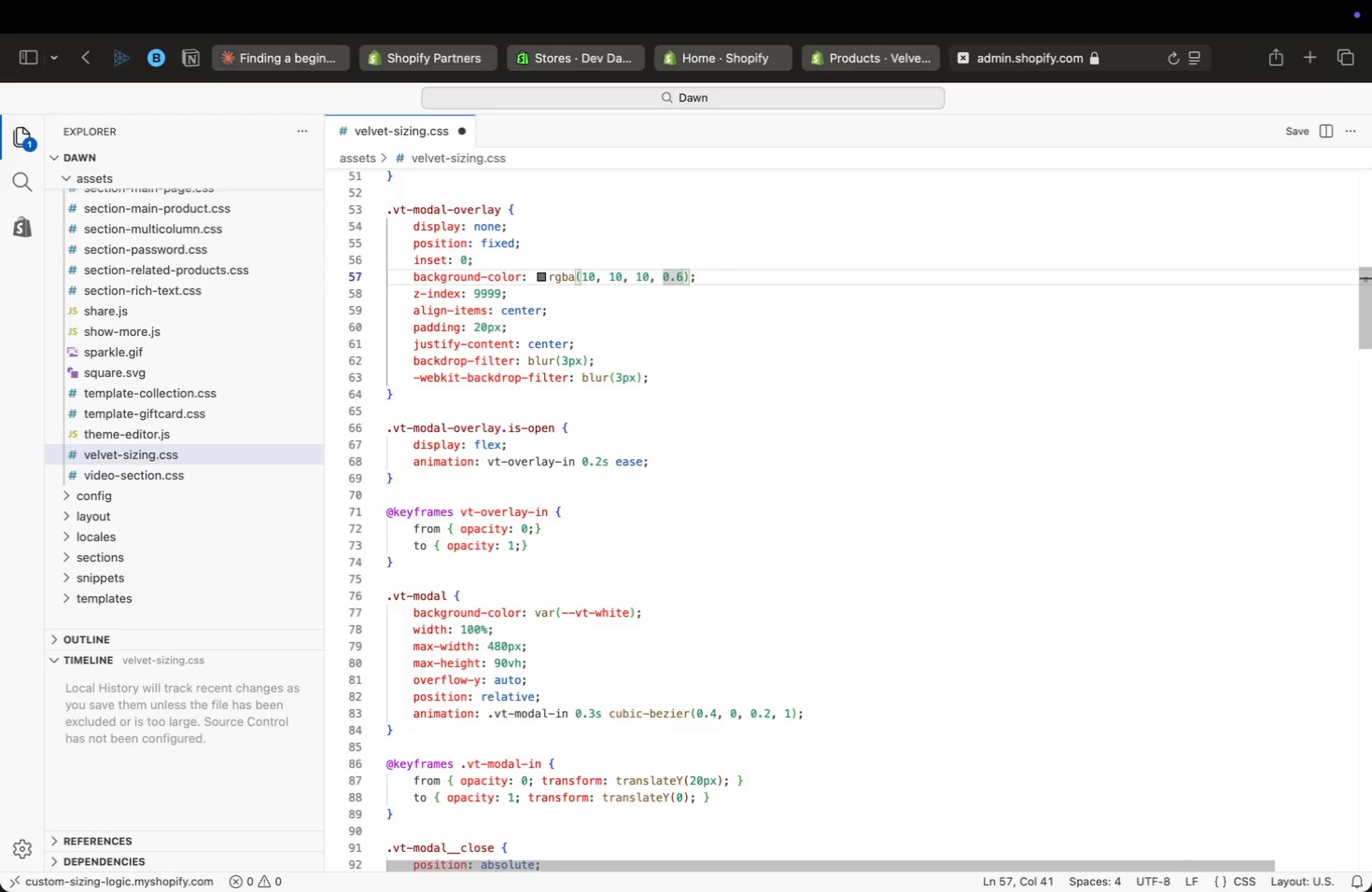 
key(ArrowRight)
 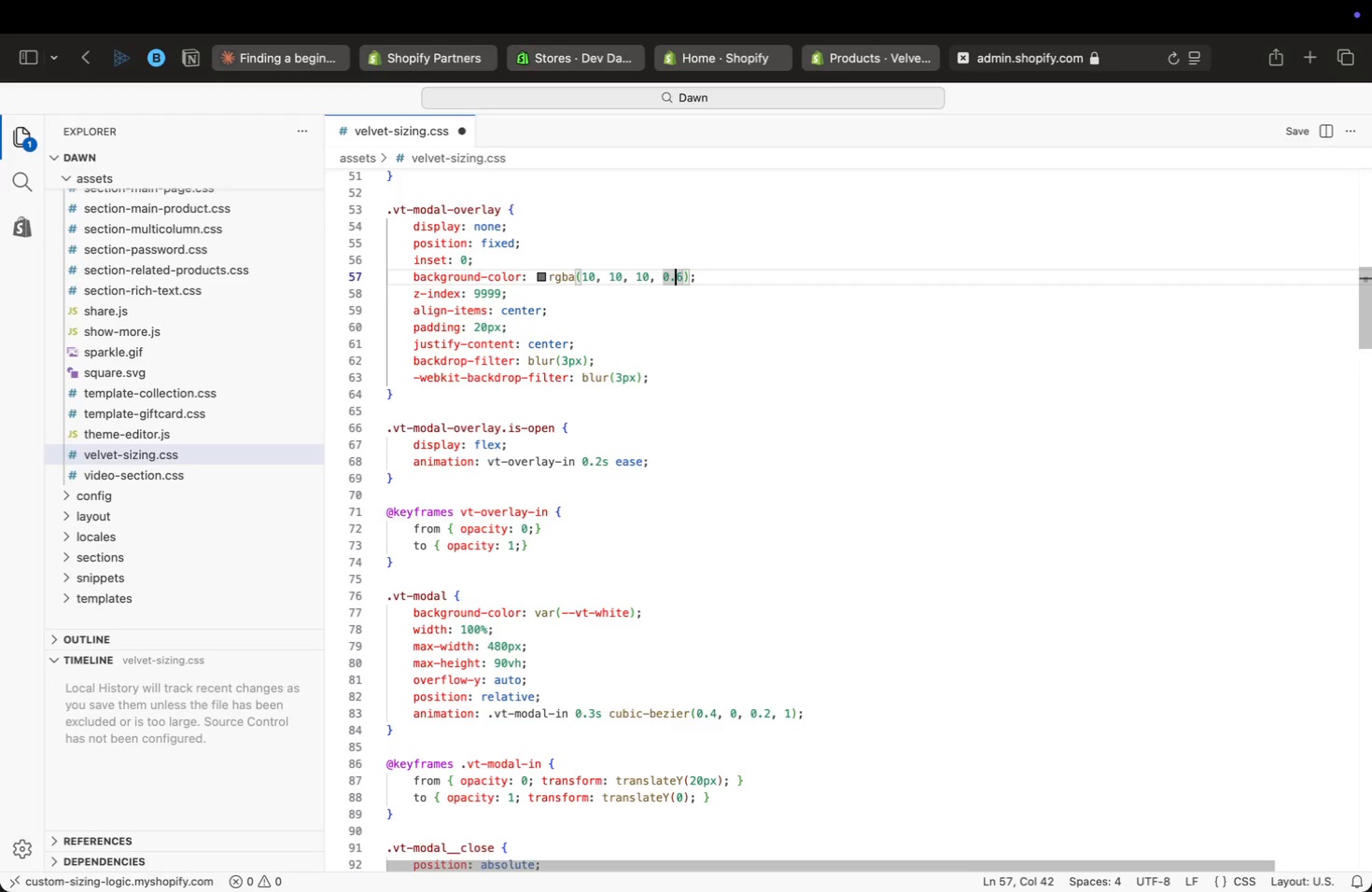 
key(ArrowLeft)
 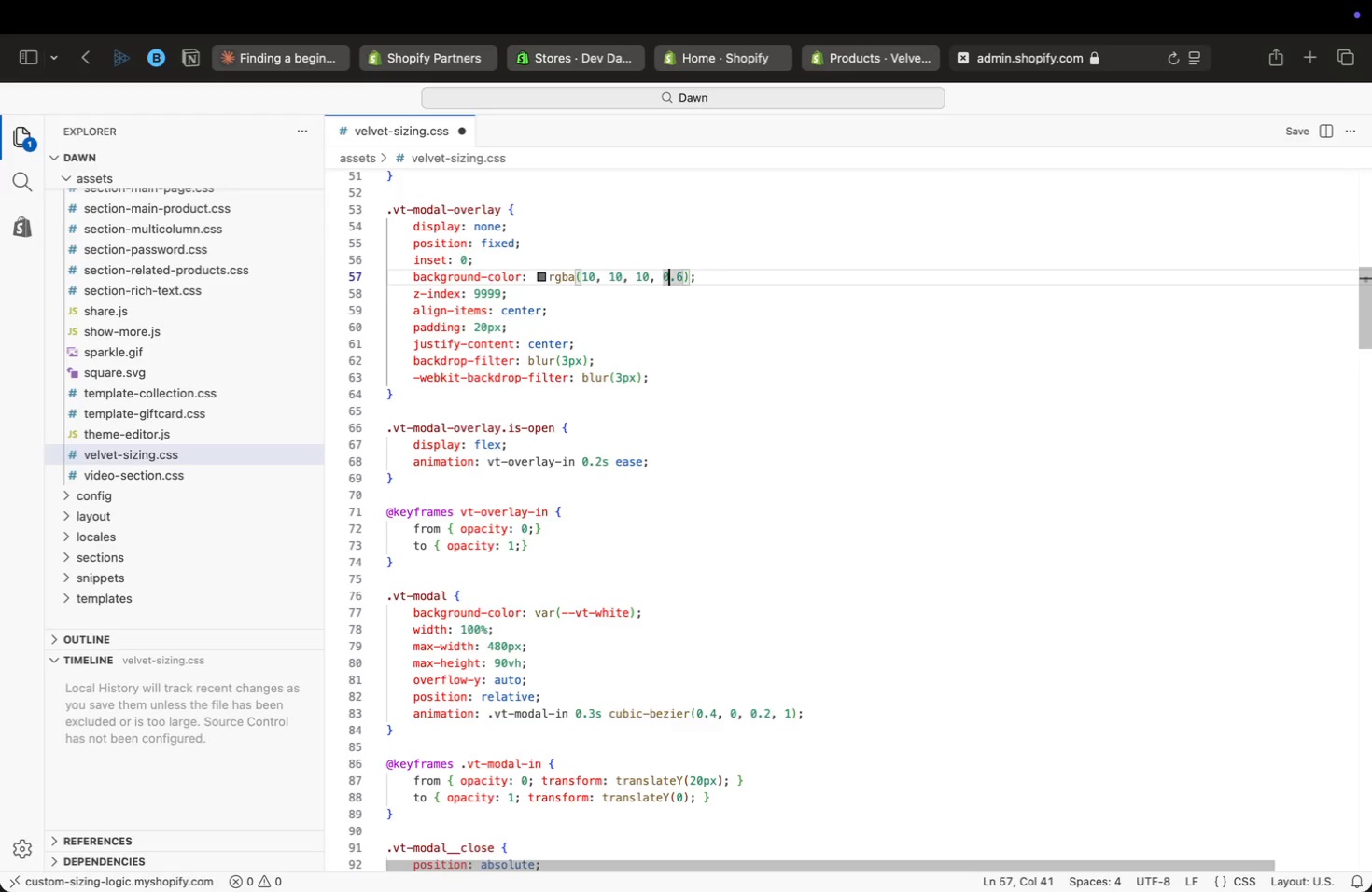 
key(ArrowLeft)
 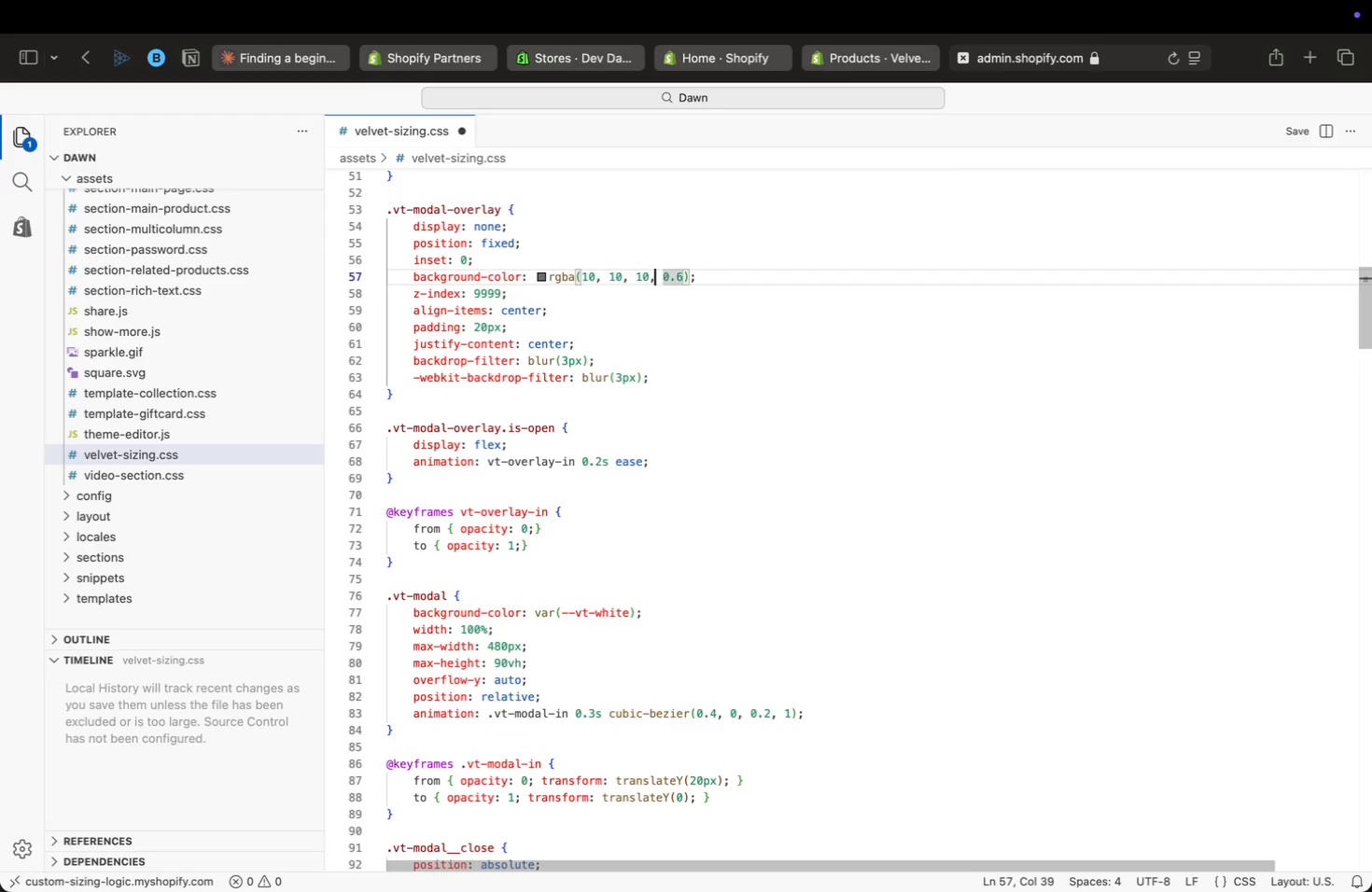 
key(ArrowLeft)
 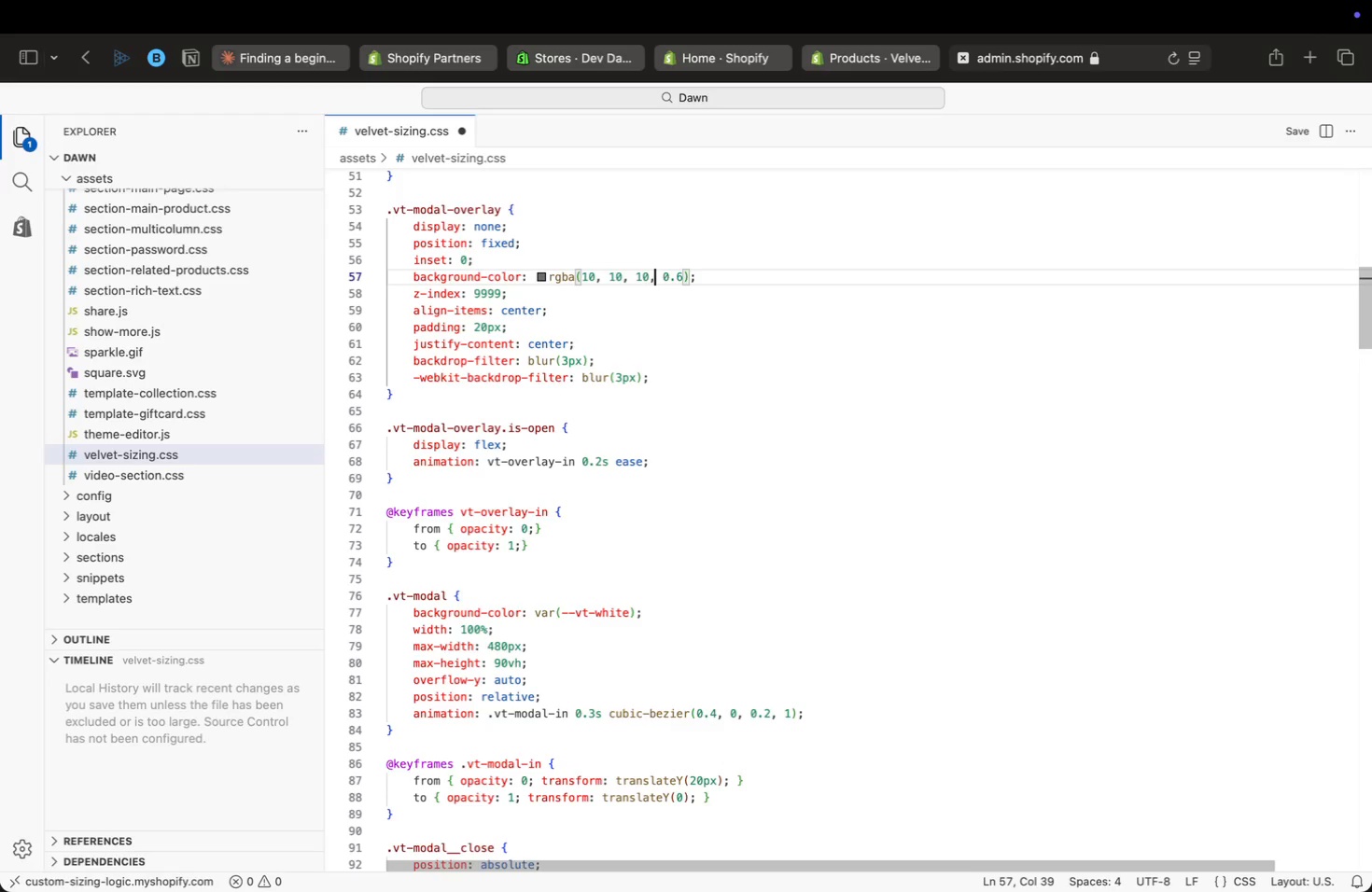 
key(ArrowLeft)
 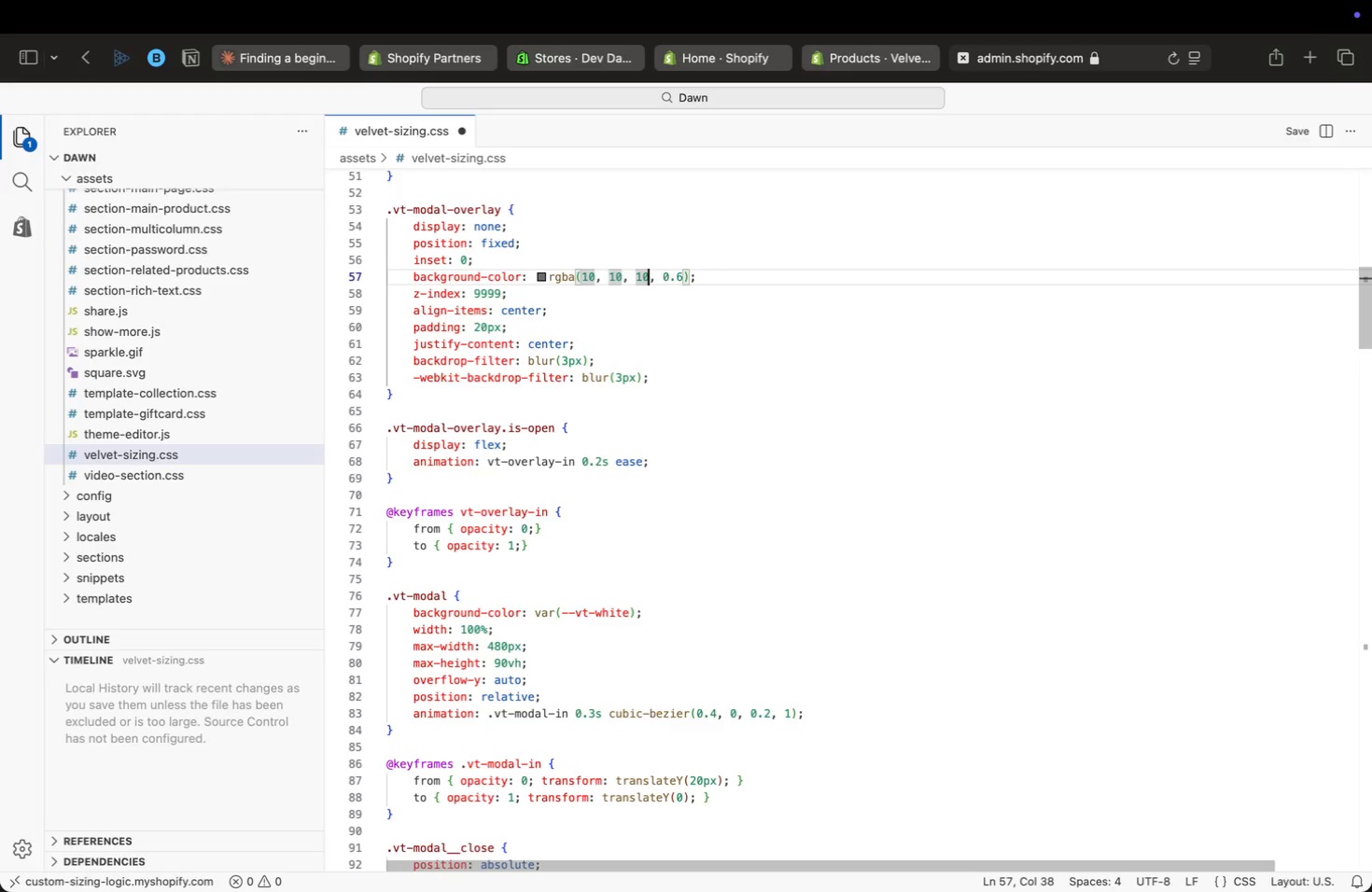 
key(ArrowLeft)
 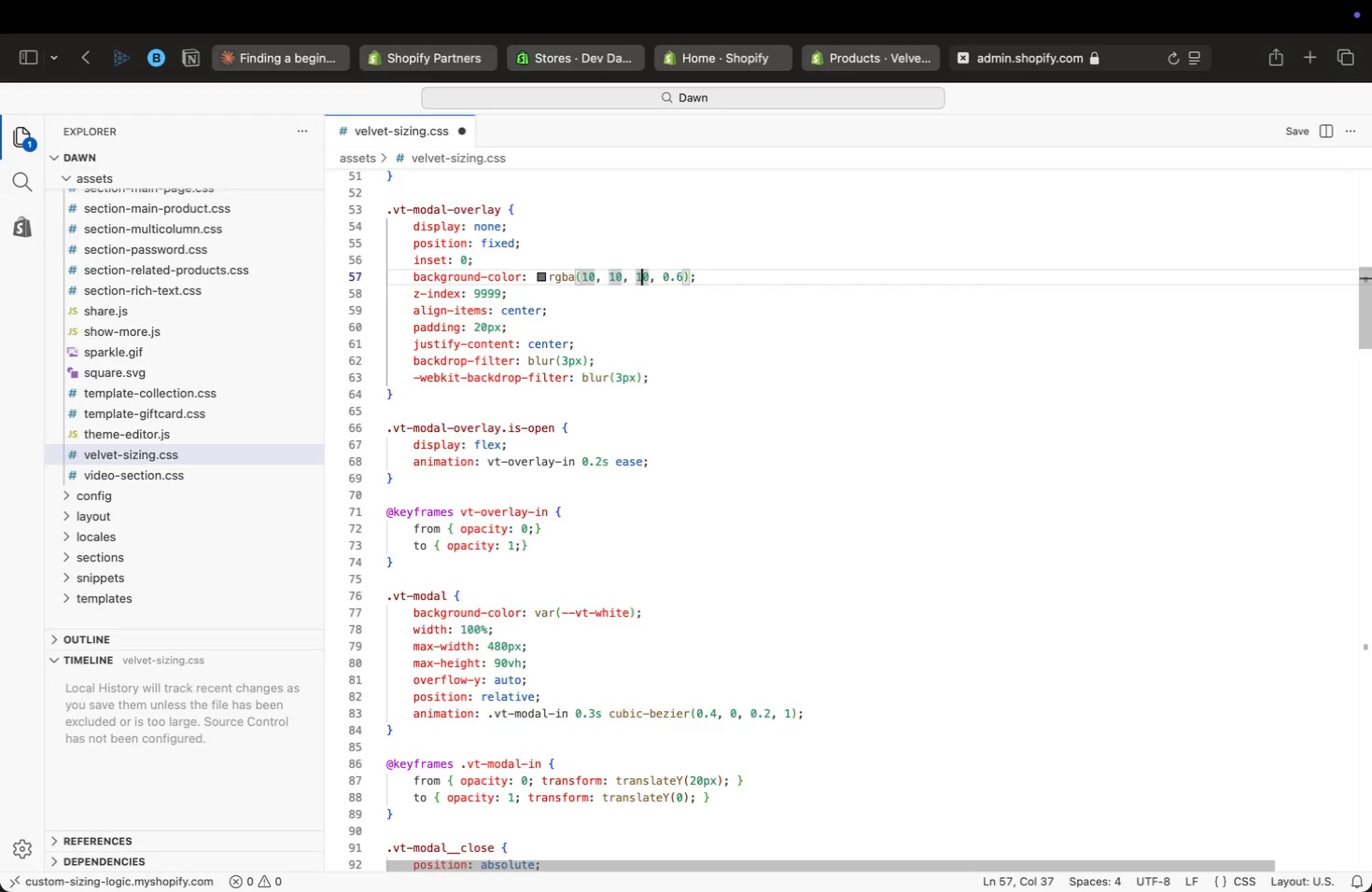 
key(ArrowLeft)
 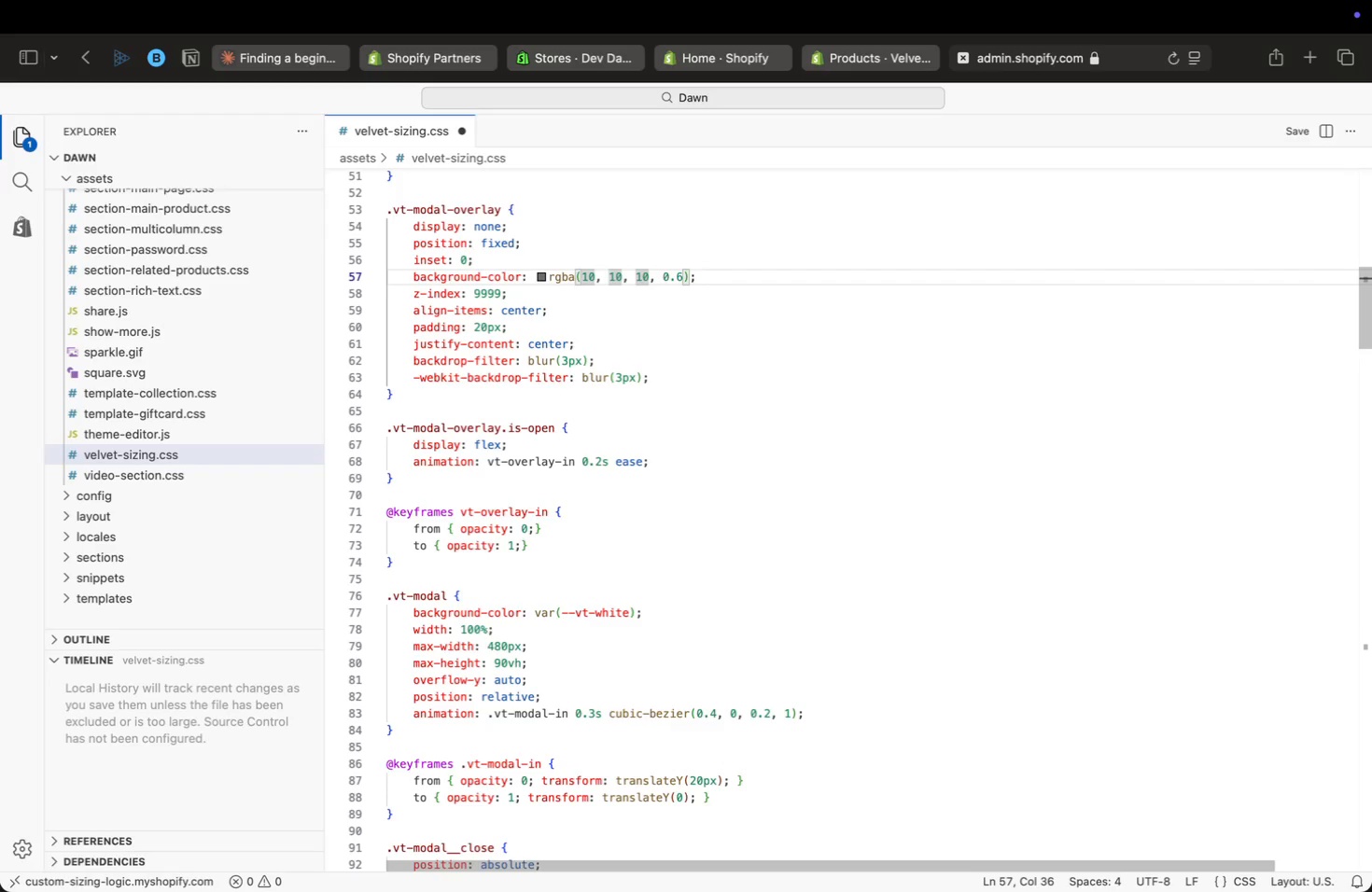 
key(ArrowLeft)
 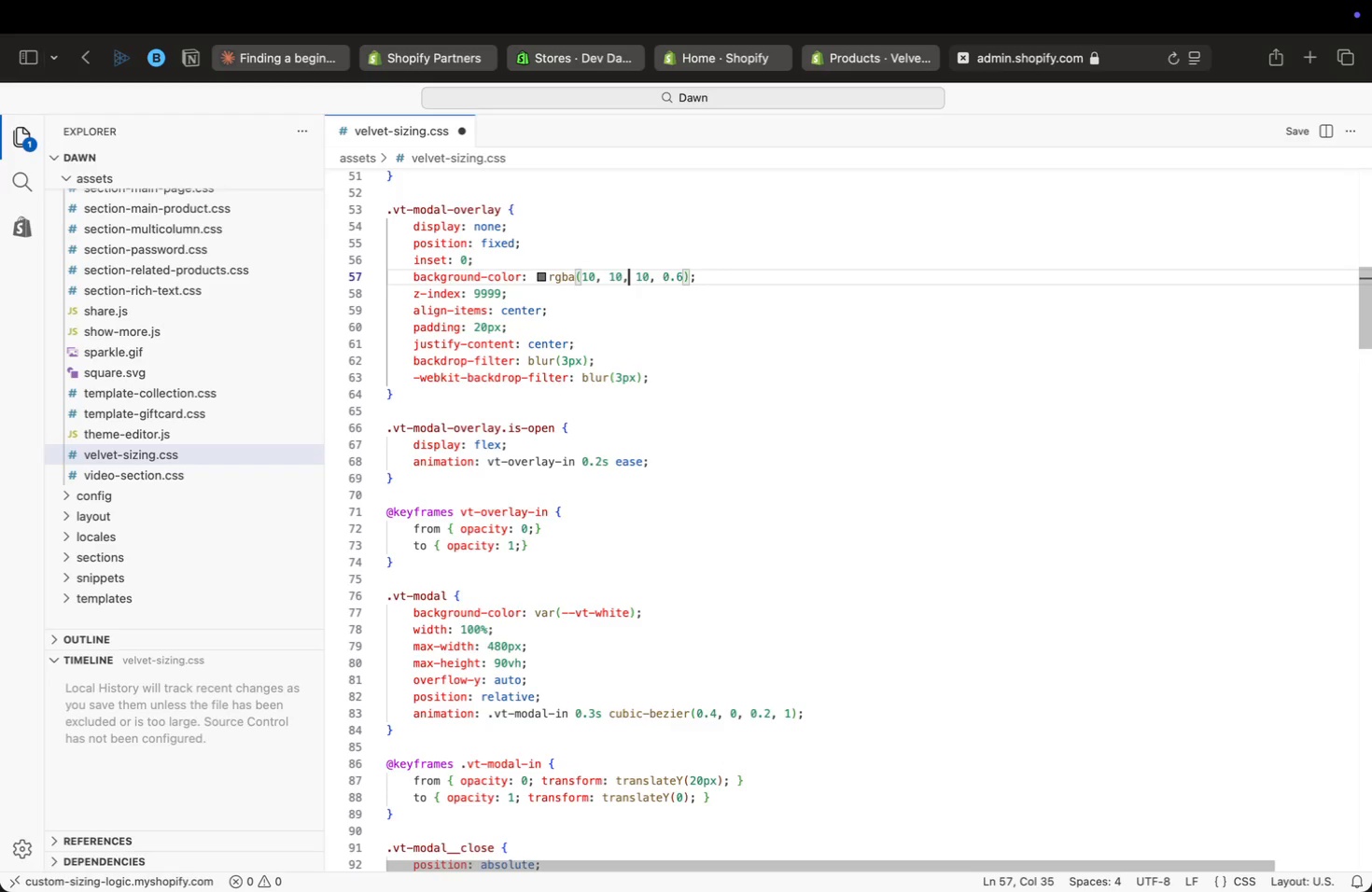 
key(ArrowLeft)
 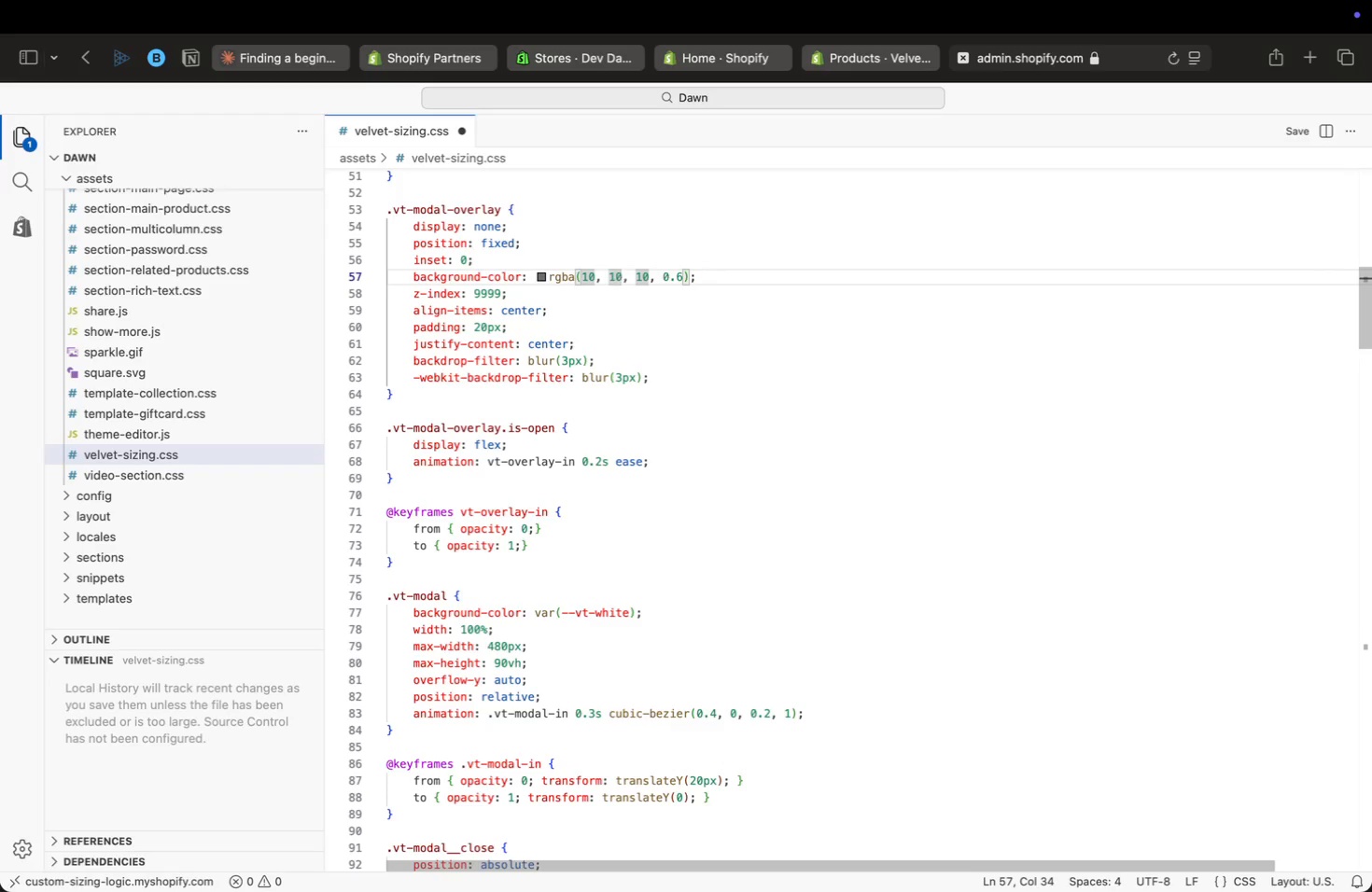 
key(ArrowLeft)
 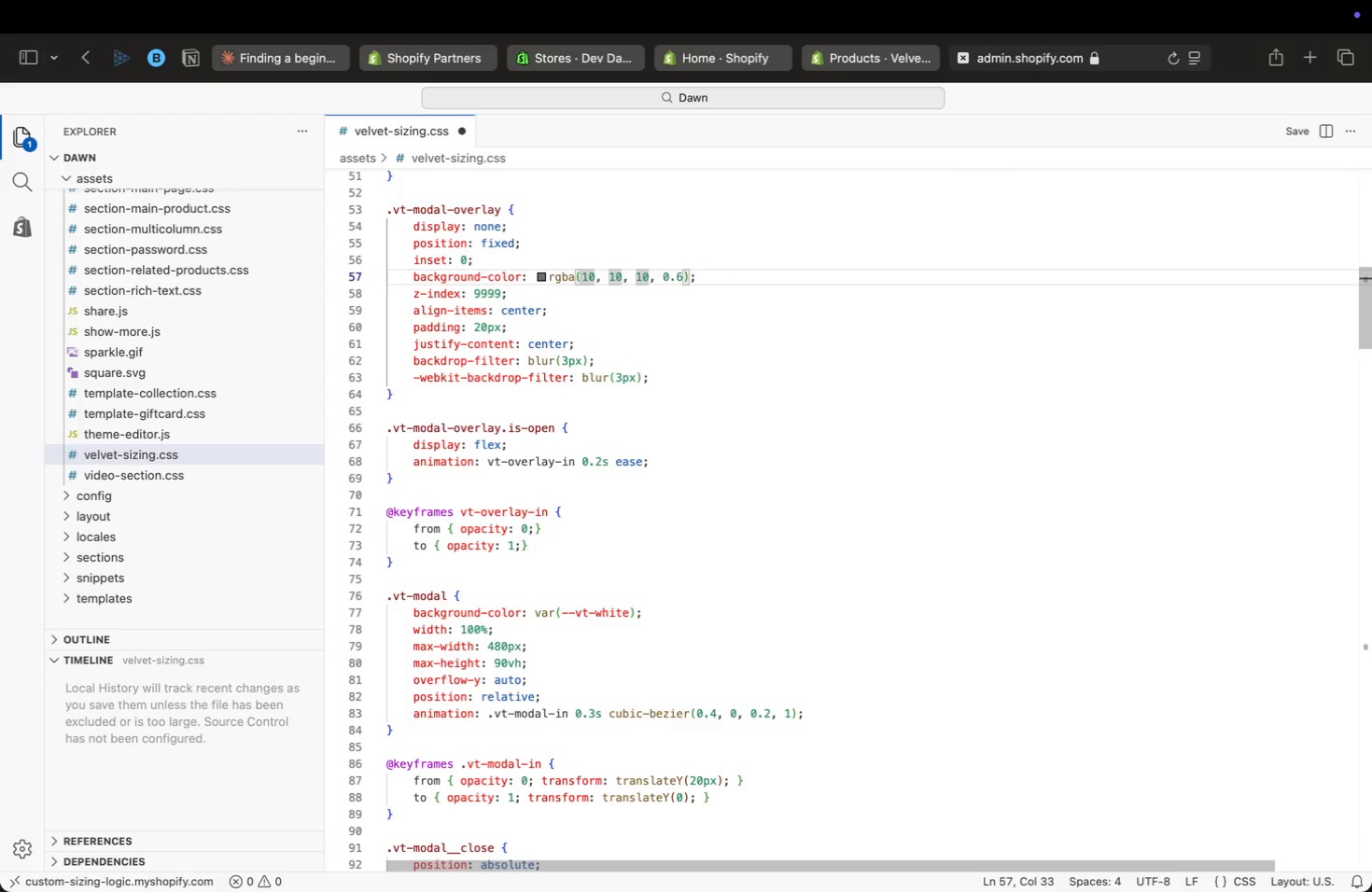 
key(ArrowLeft)
 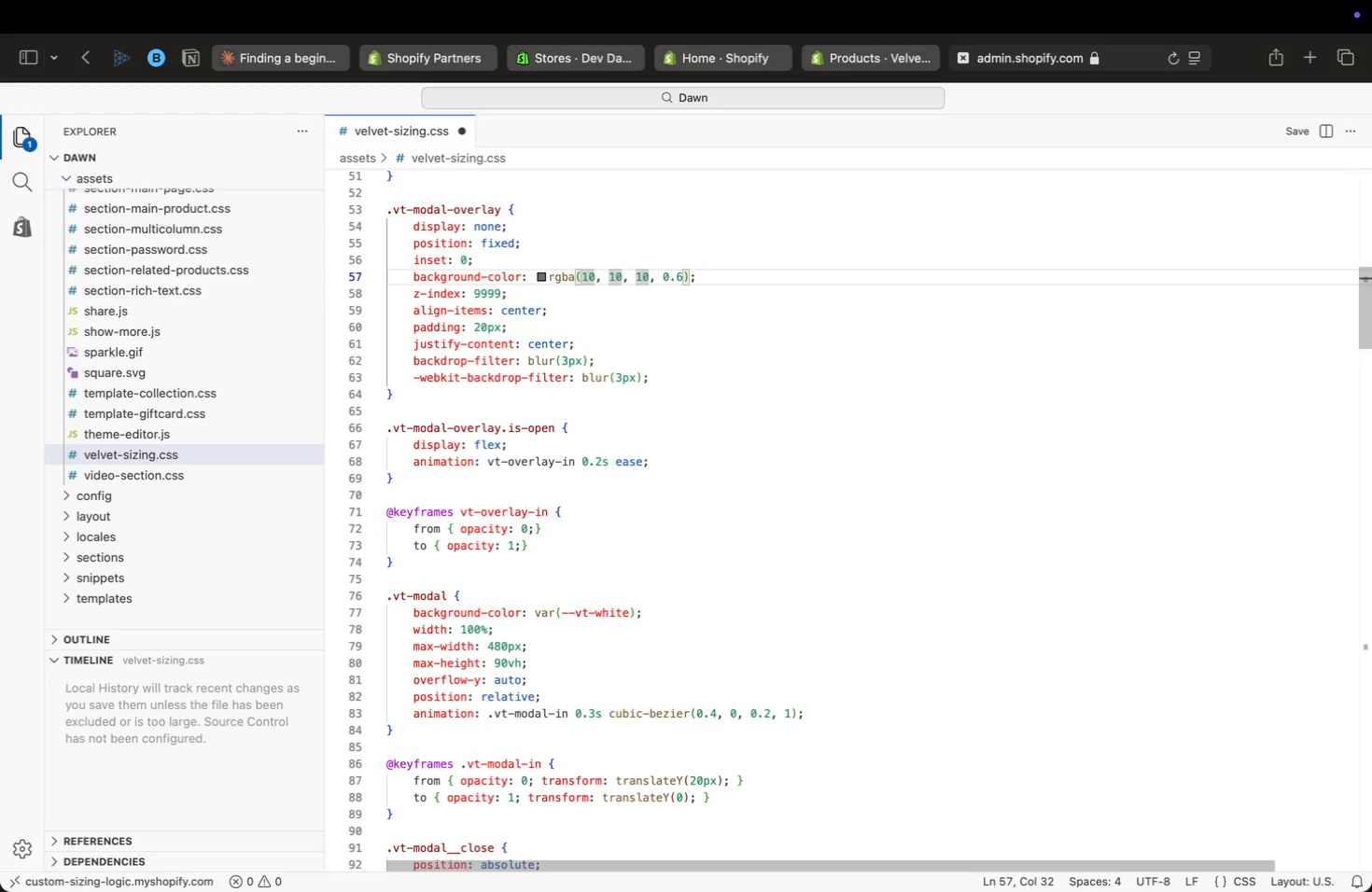 
key(ArrowLeft)
 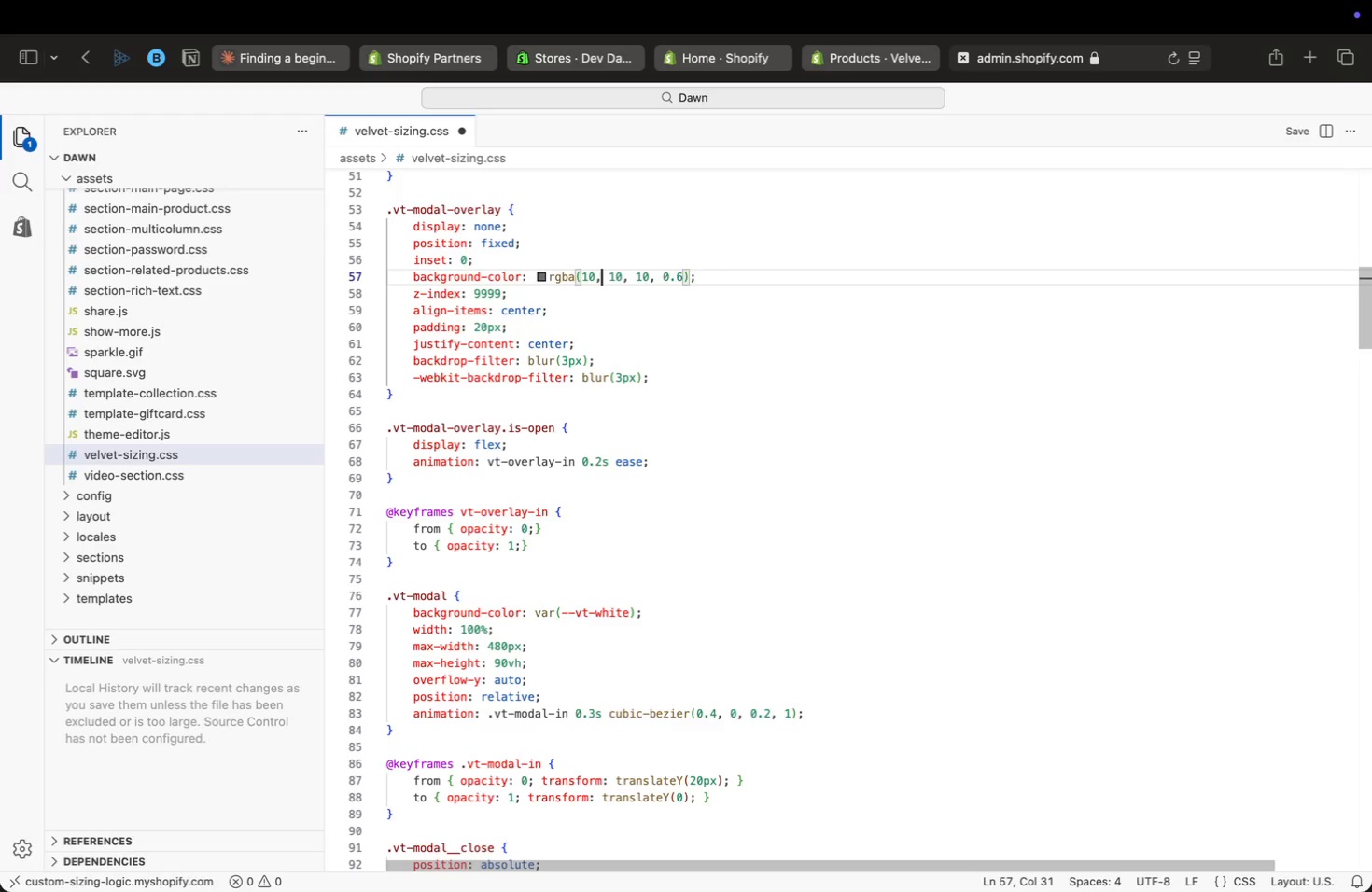 
key(ArrowLeft)
 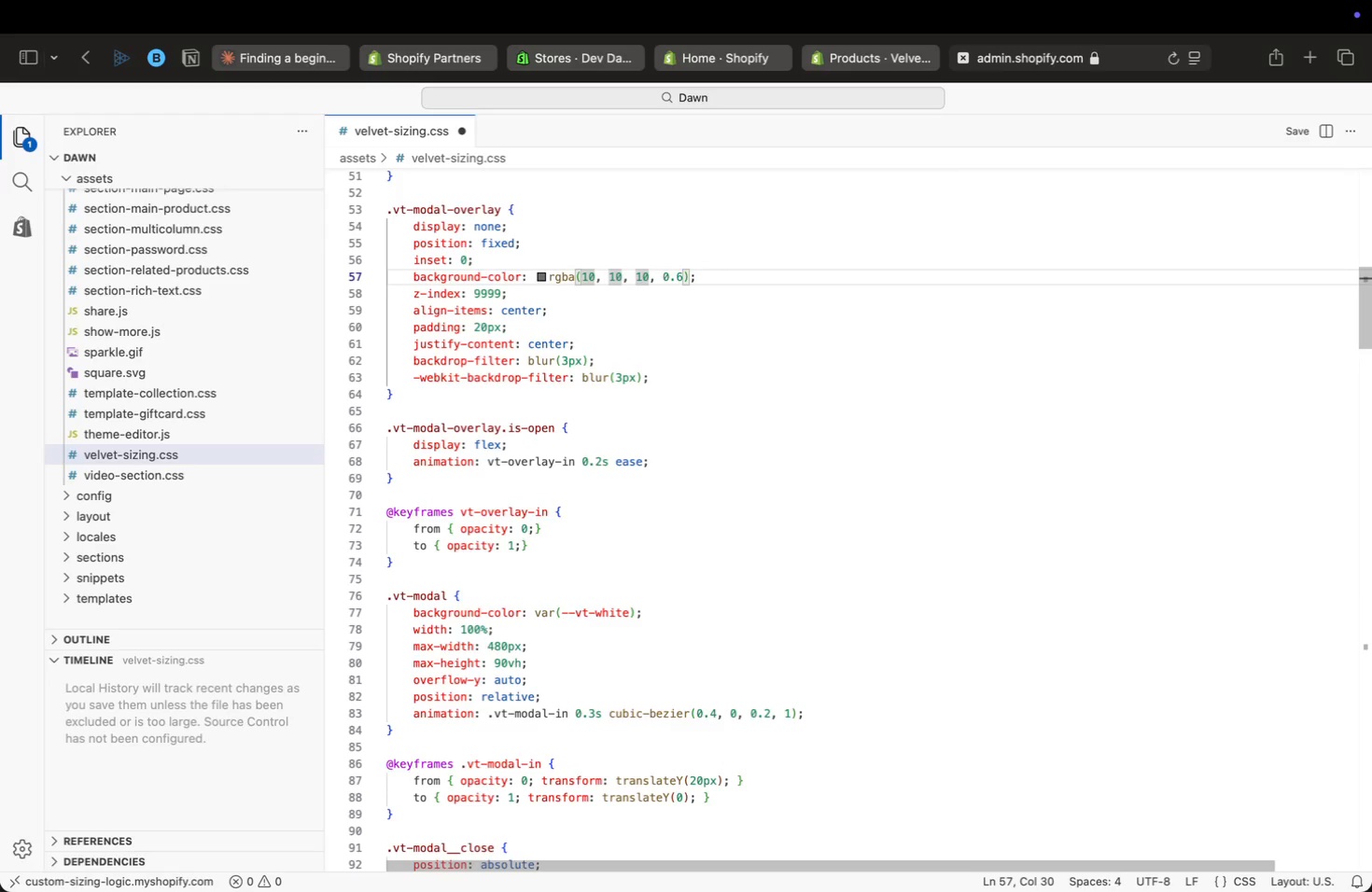 
key(ArrowLeft)
 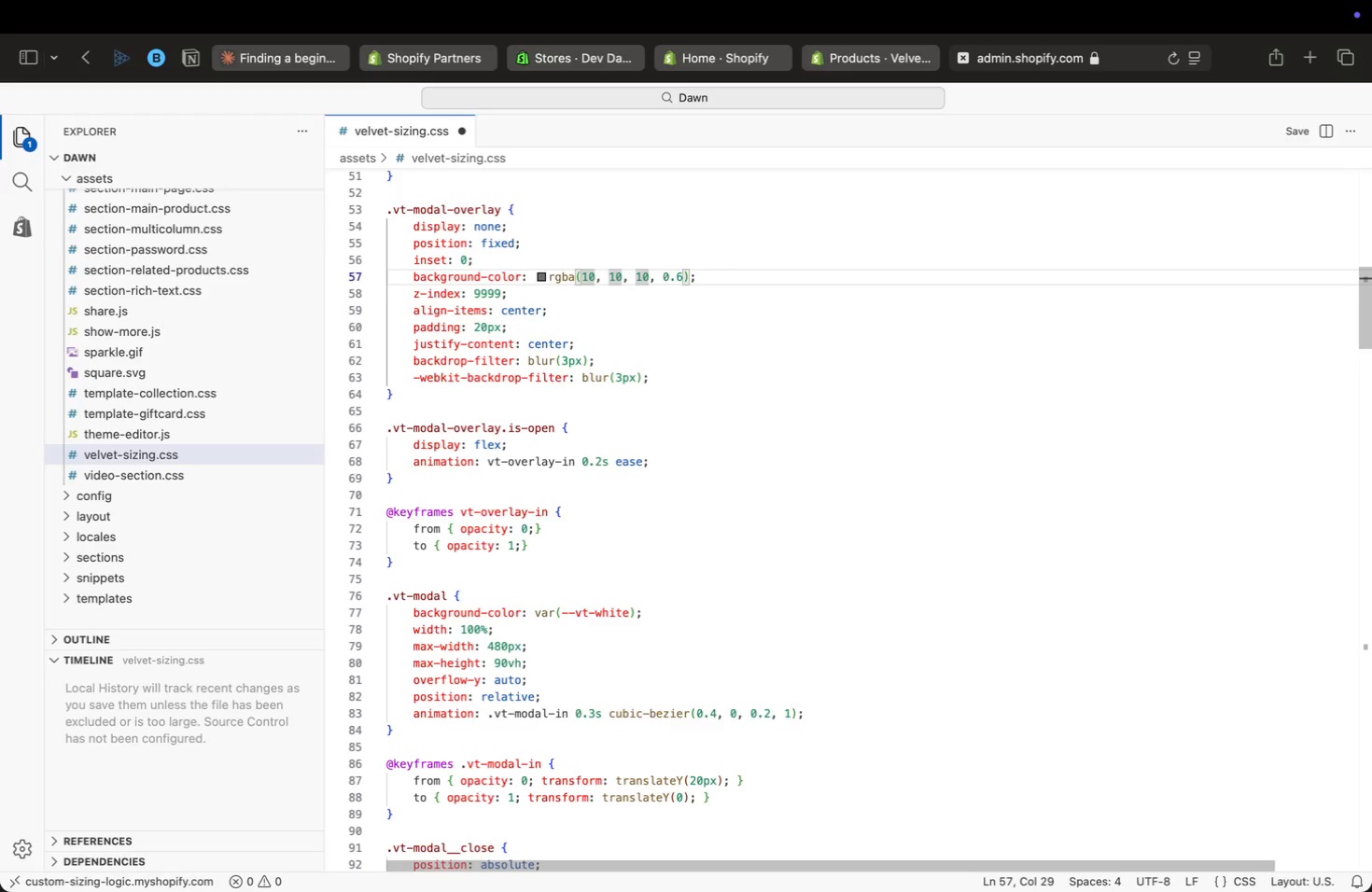 
key(ArrowLeft)
 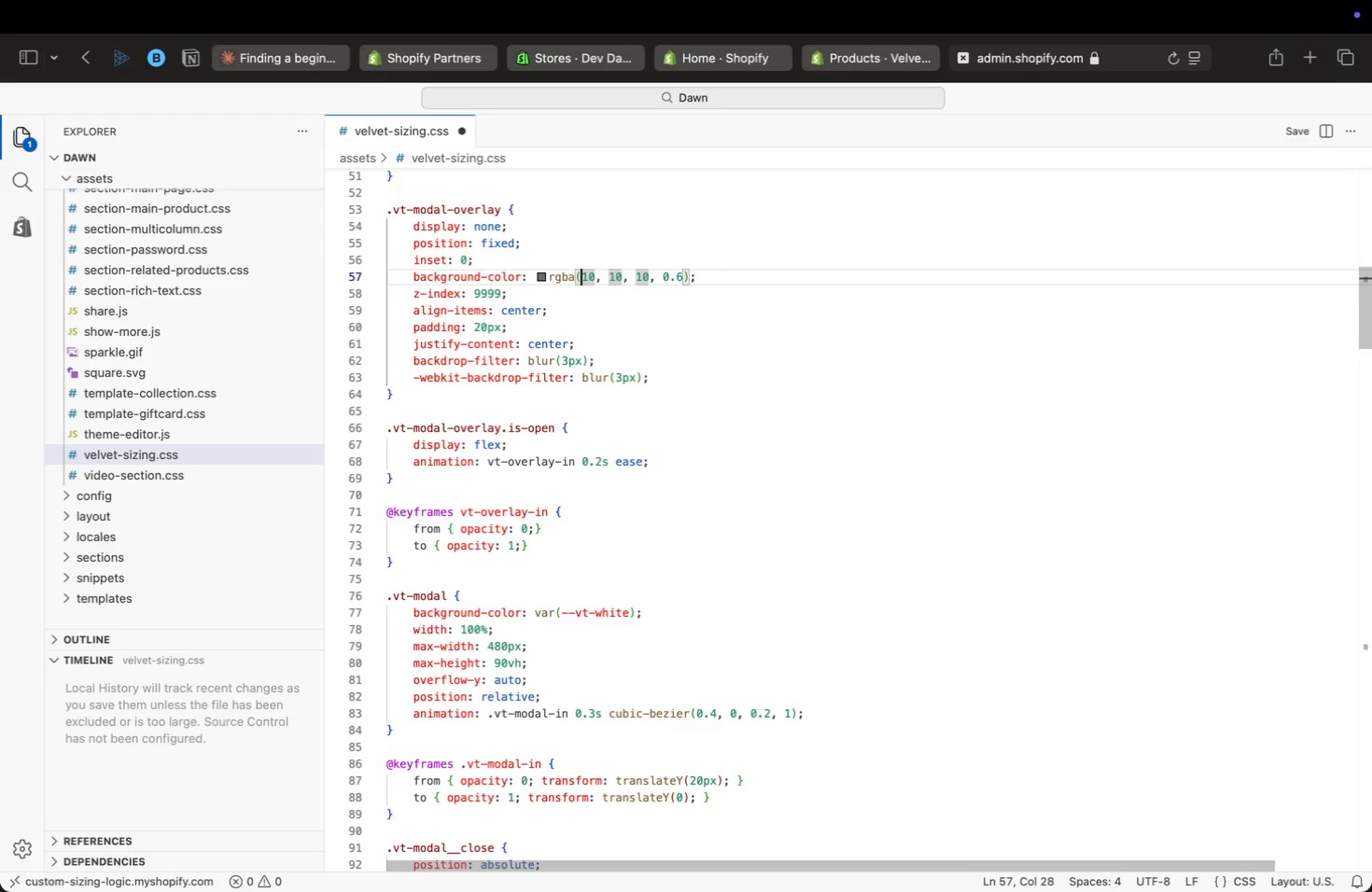 
key(ArrowRight)
 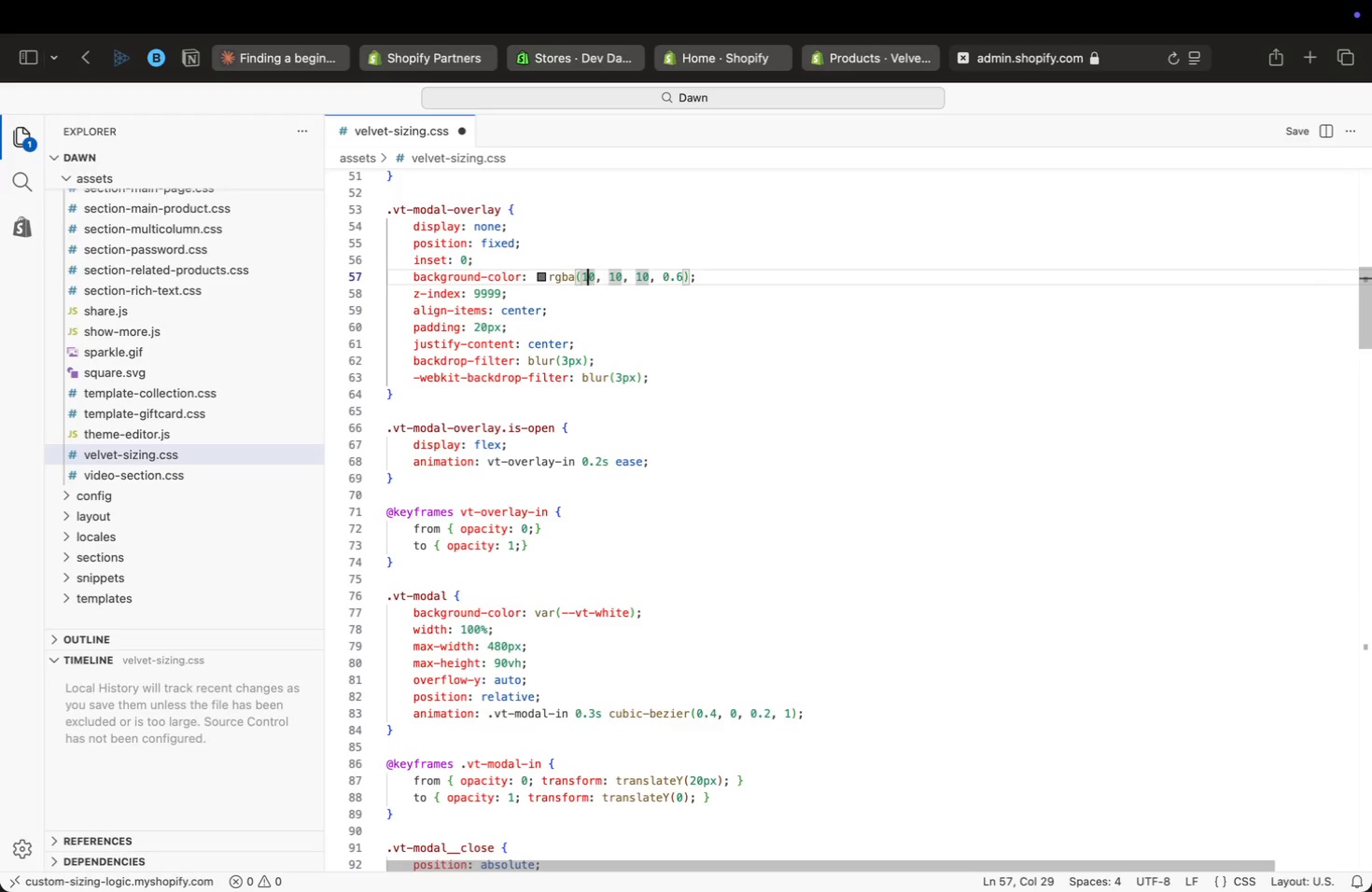 
key(ArrowRight)
 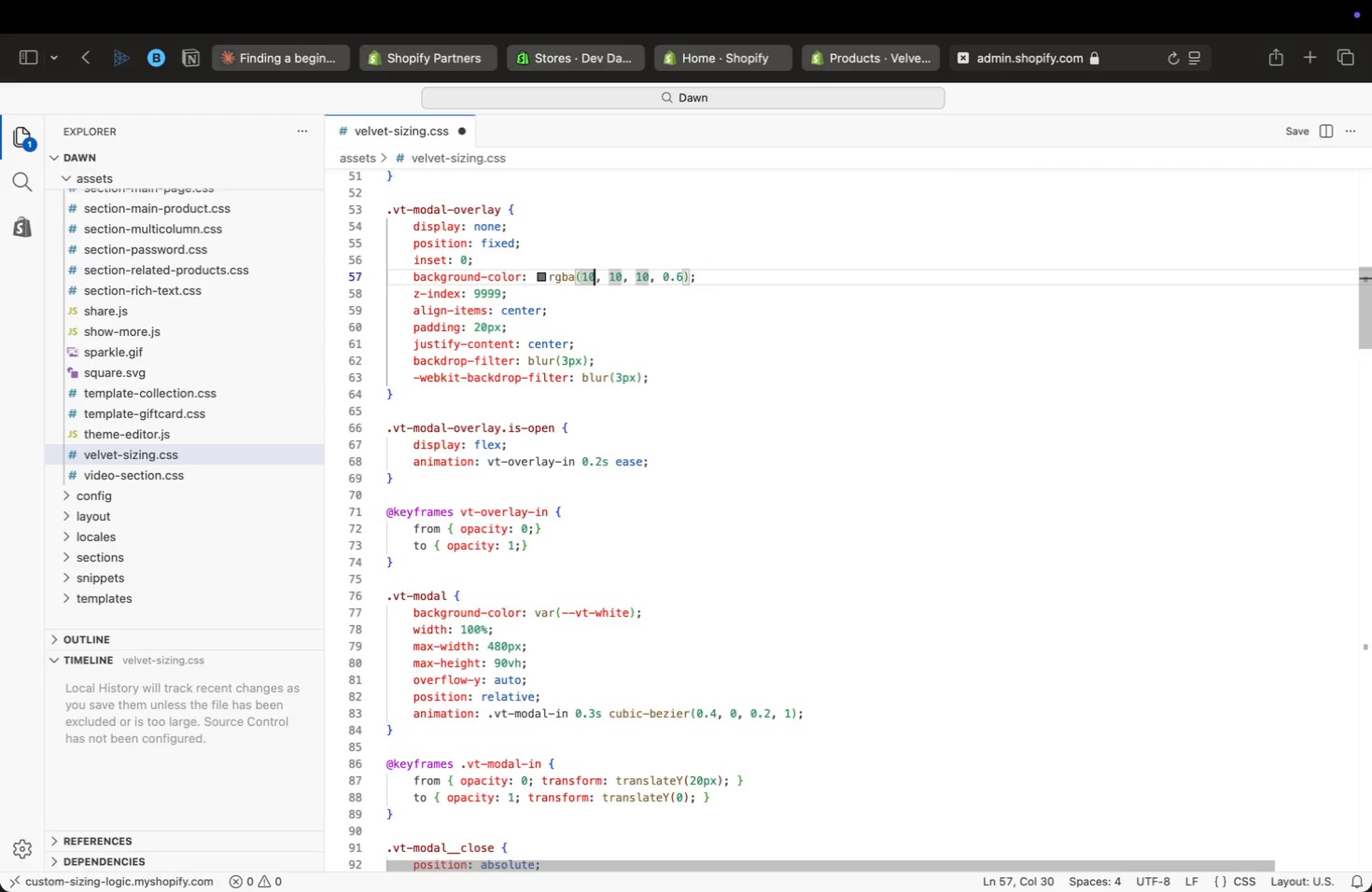 
key(ArrowRight)
 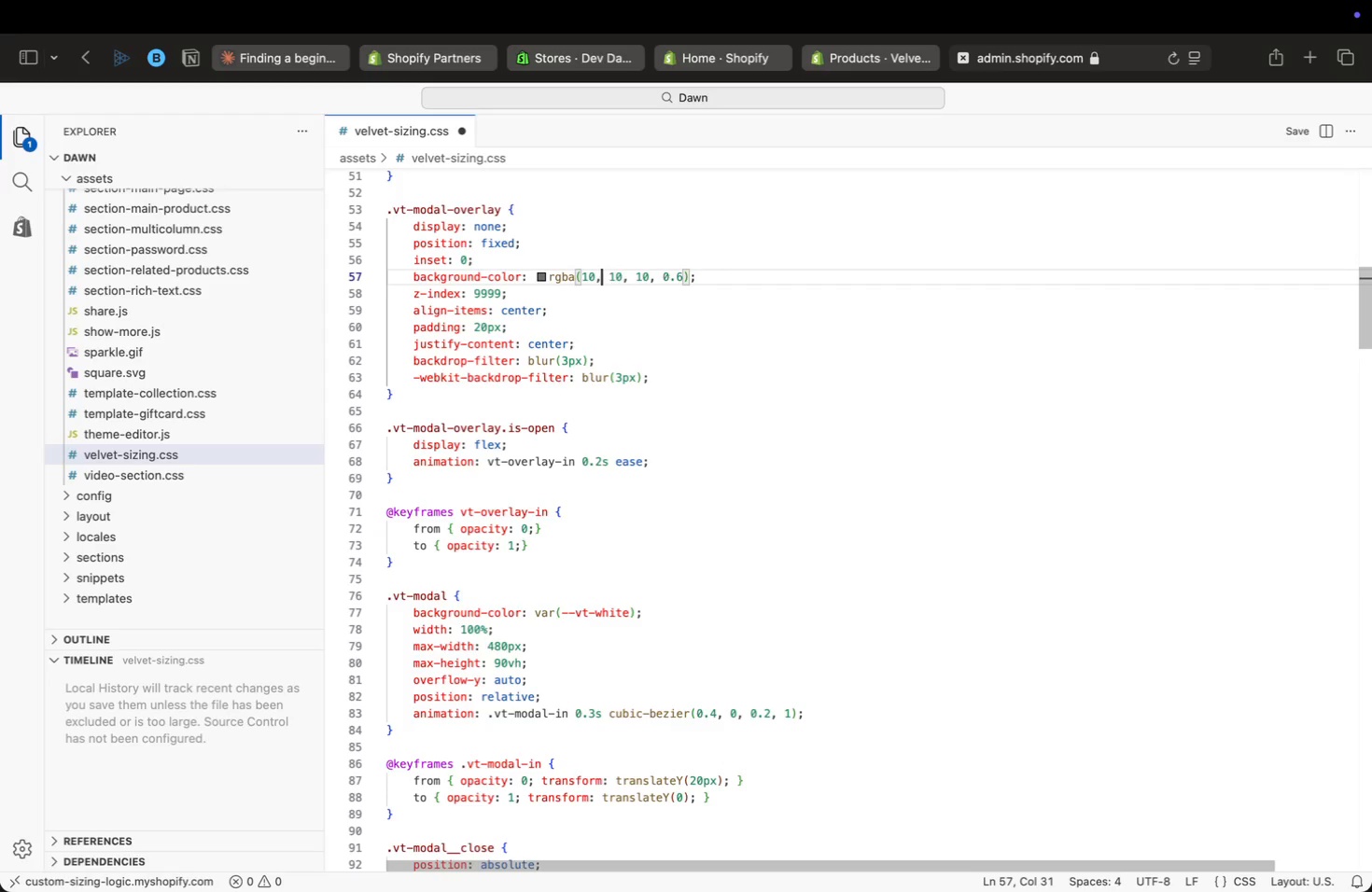 
key(ArrowRight)
 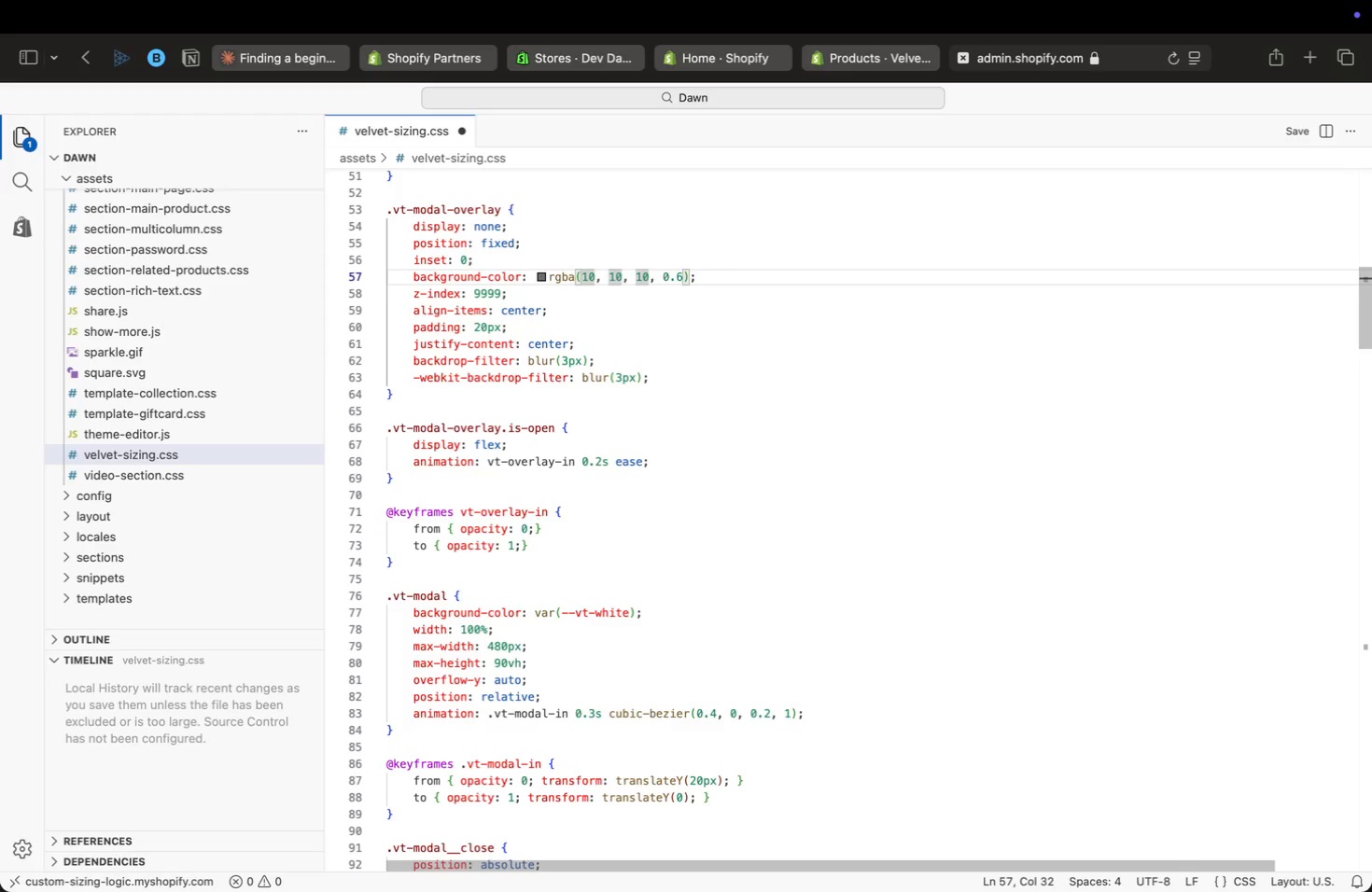 
key(ArrowRight)
 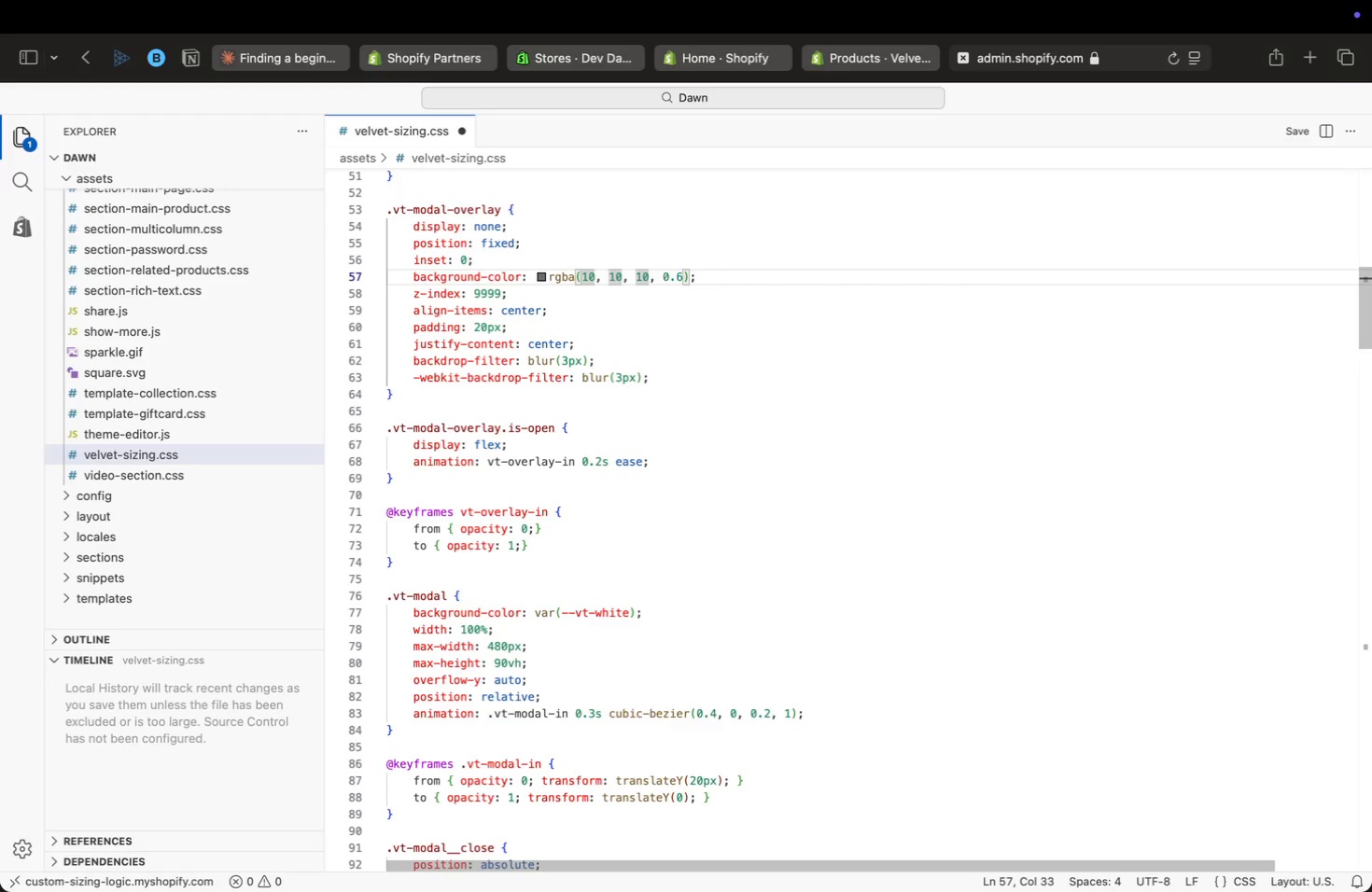 
key(ArrowRight)
 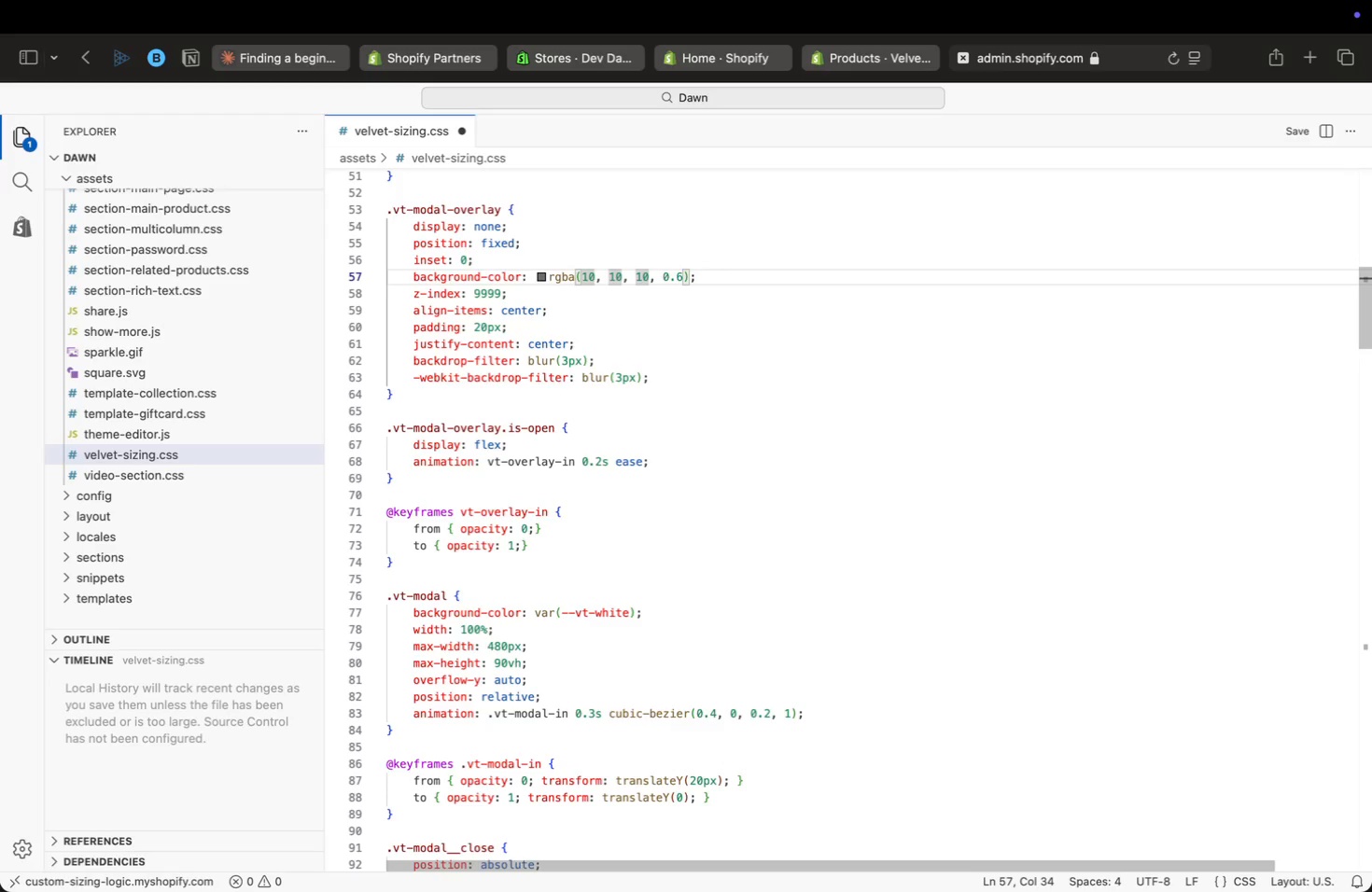 
key(ArrowLeft)
 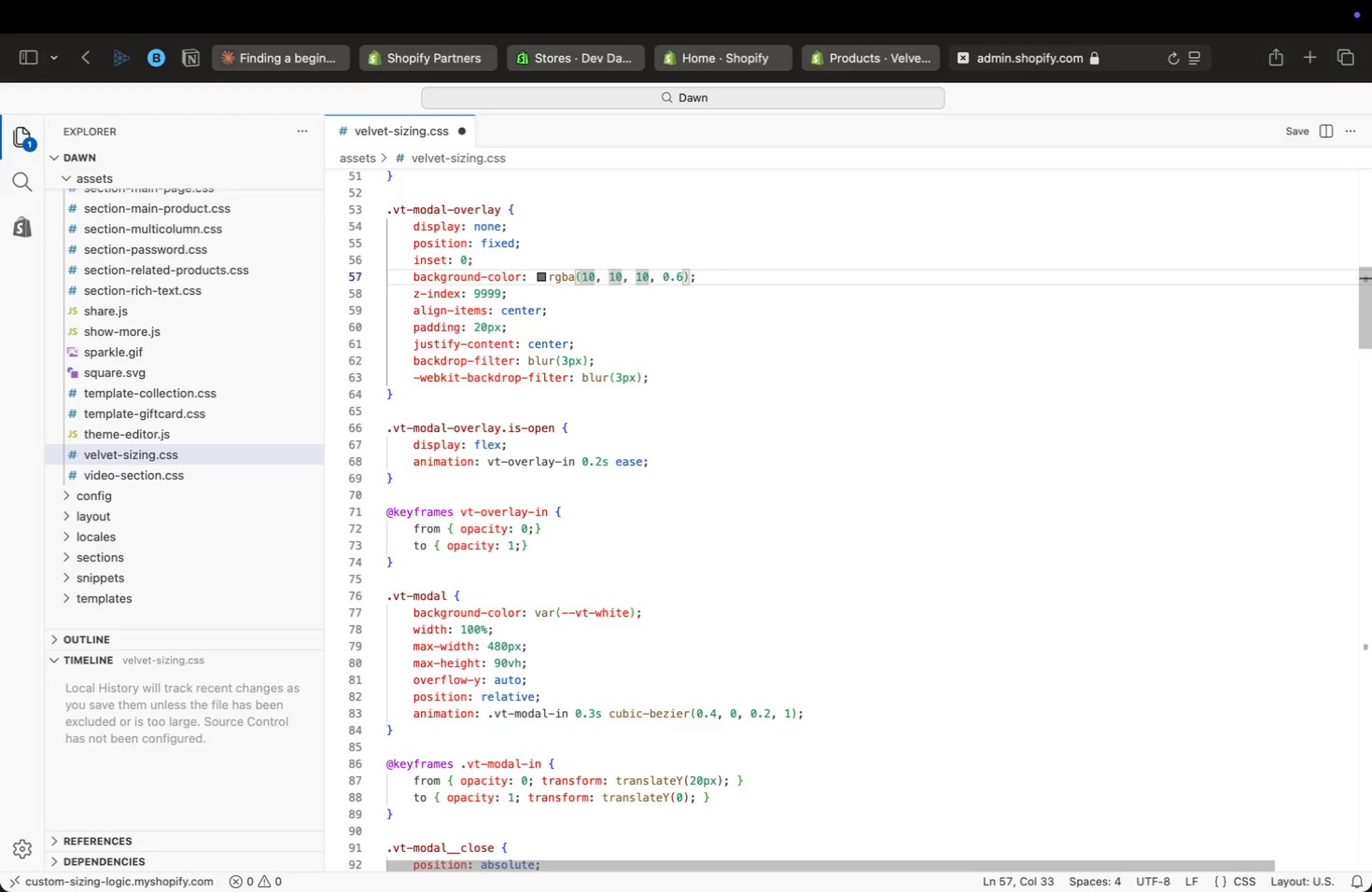 
key(ArrowLeft)
 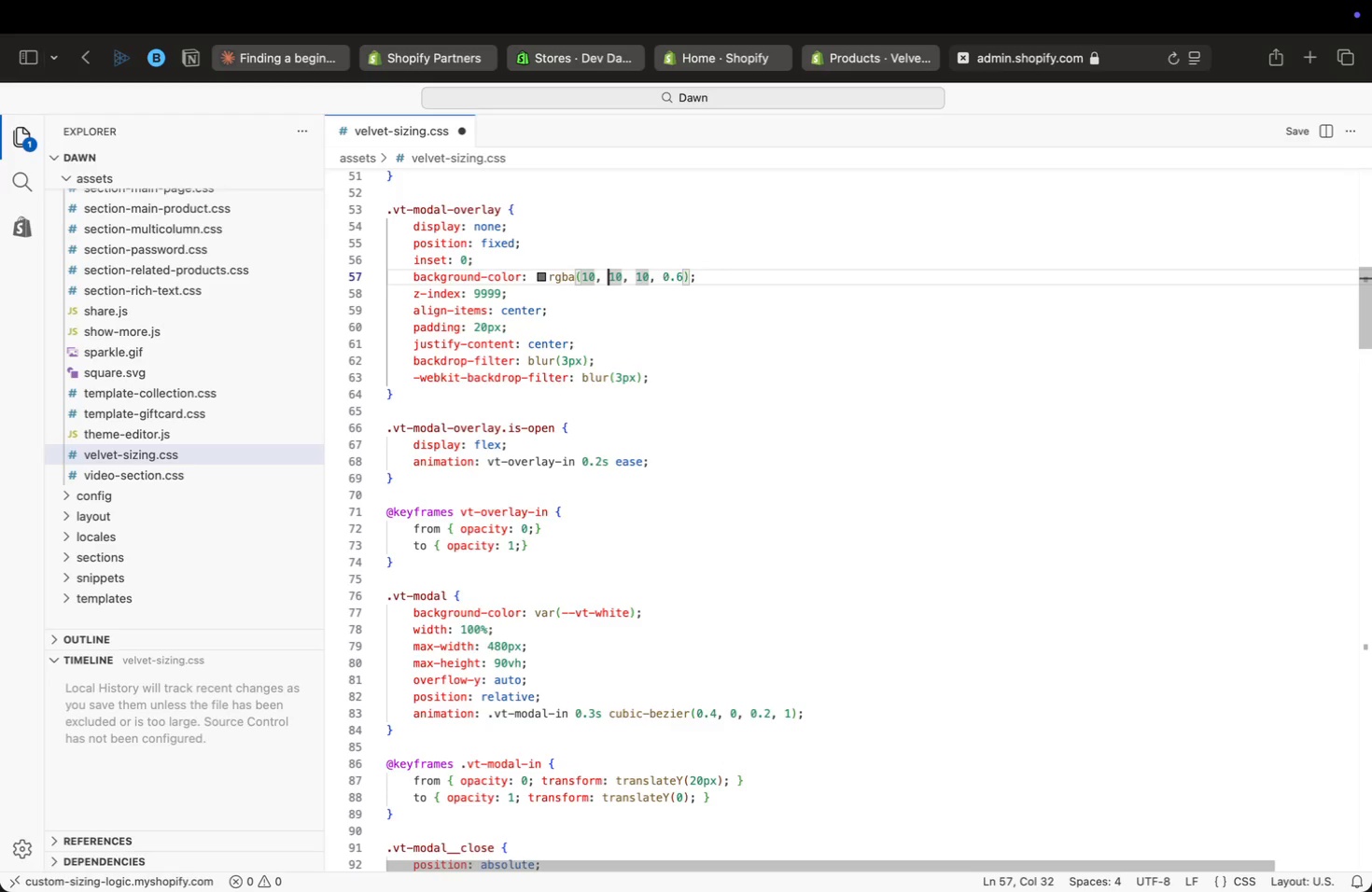 
key(ArrowLeft)
 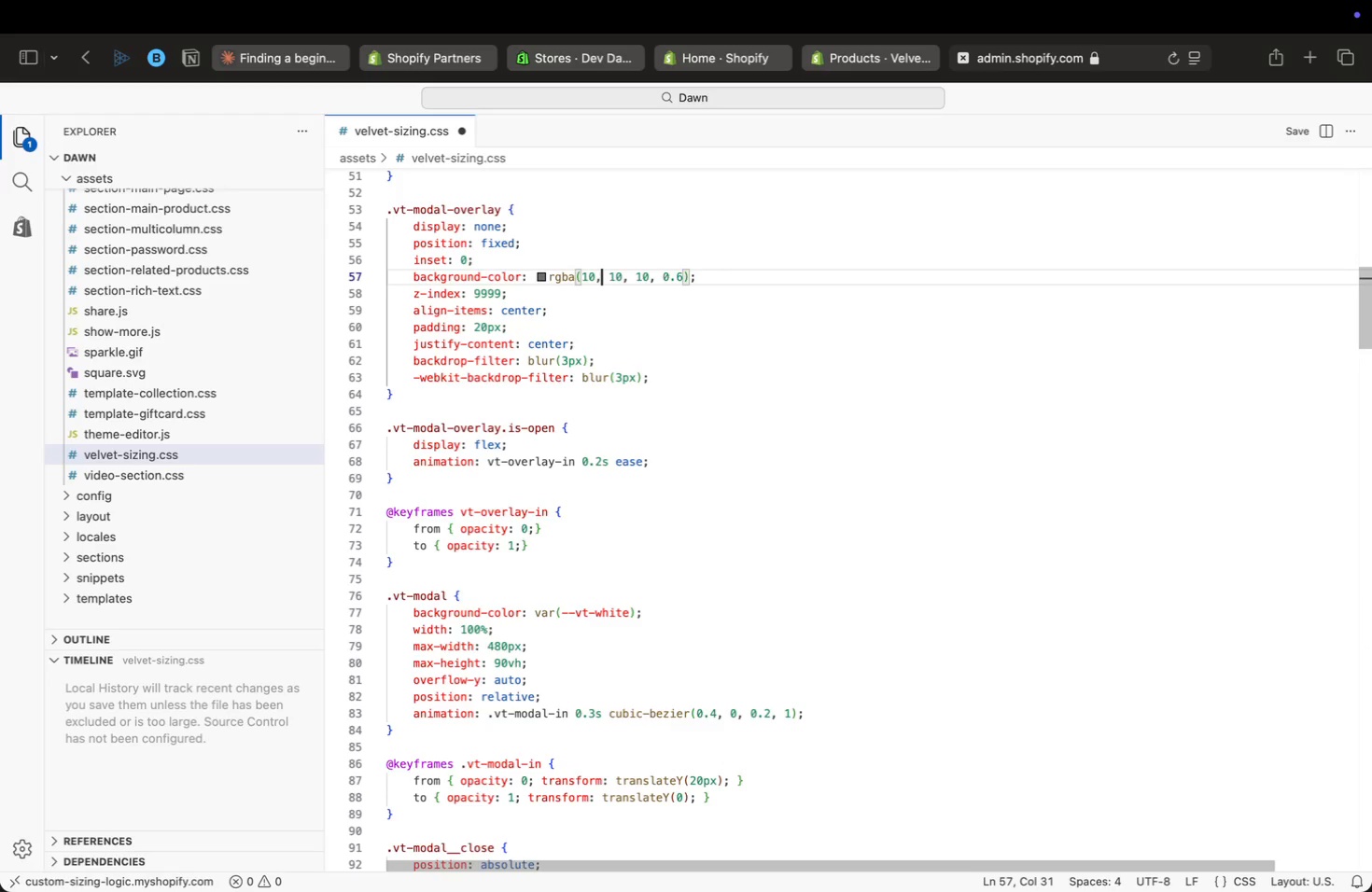 
key(ArrowRight)
 